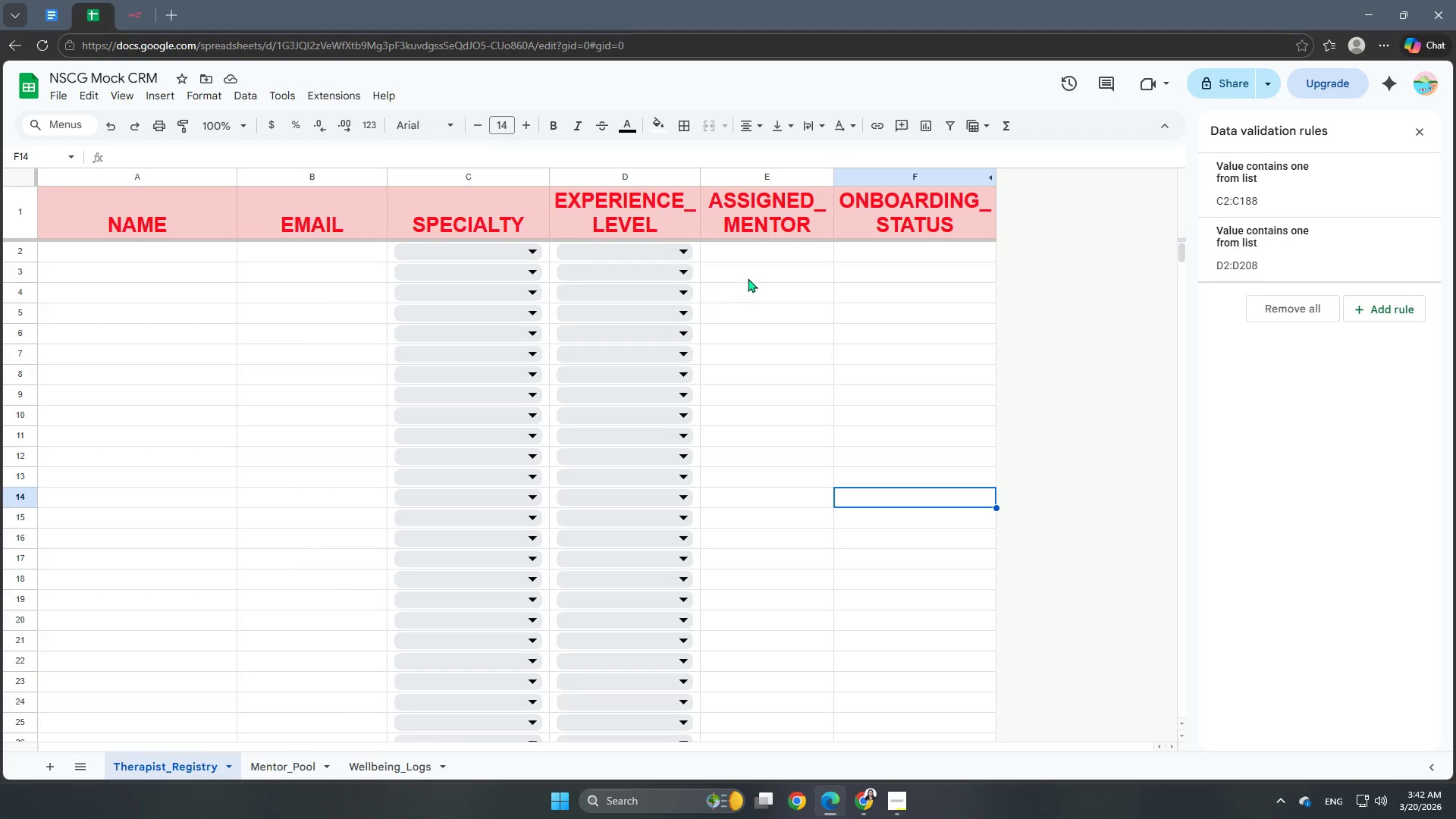 
left_click([764, 261])
 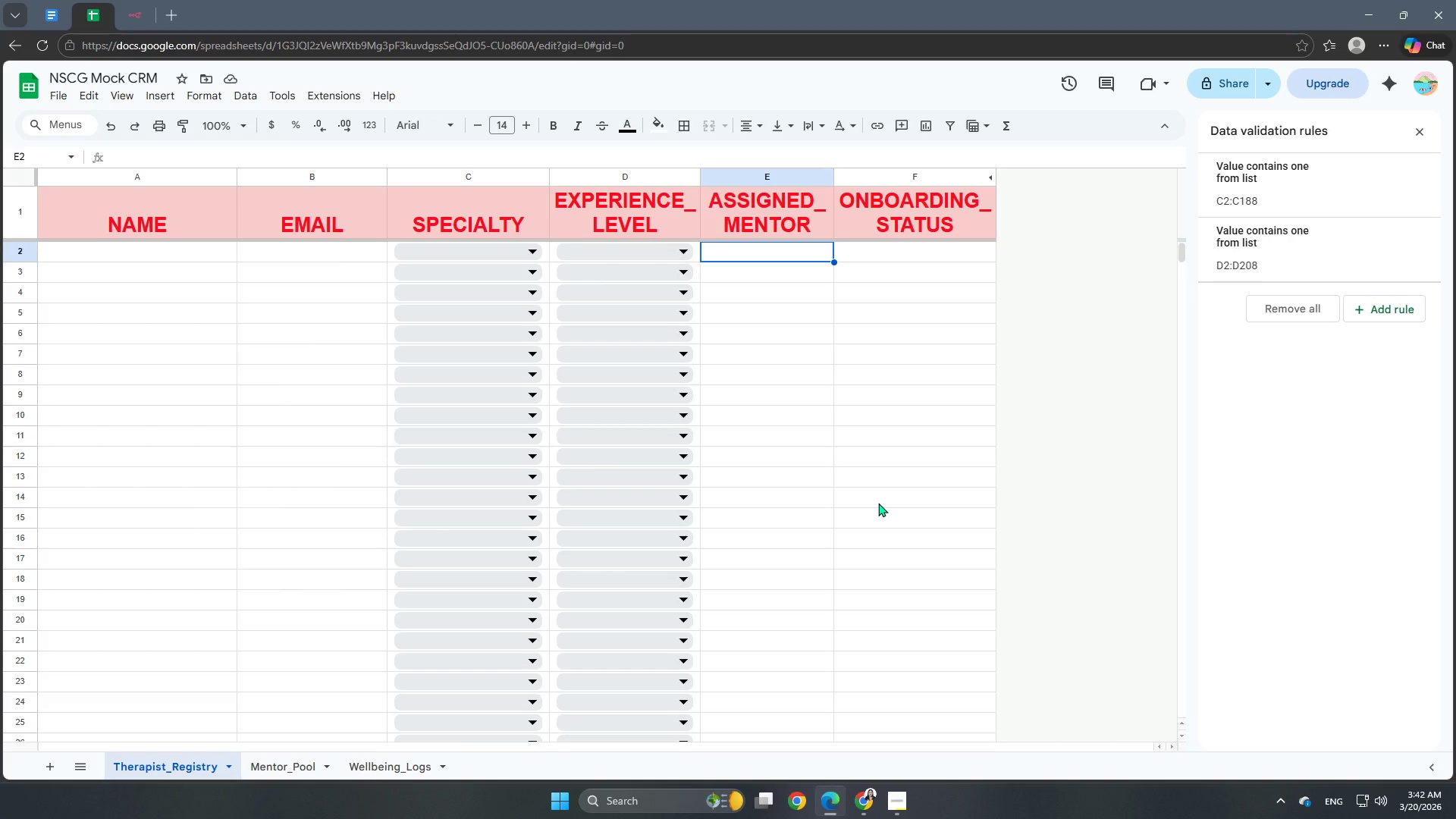 
wait(7.67)
 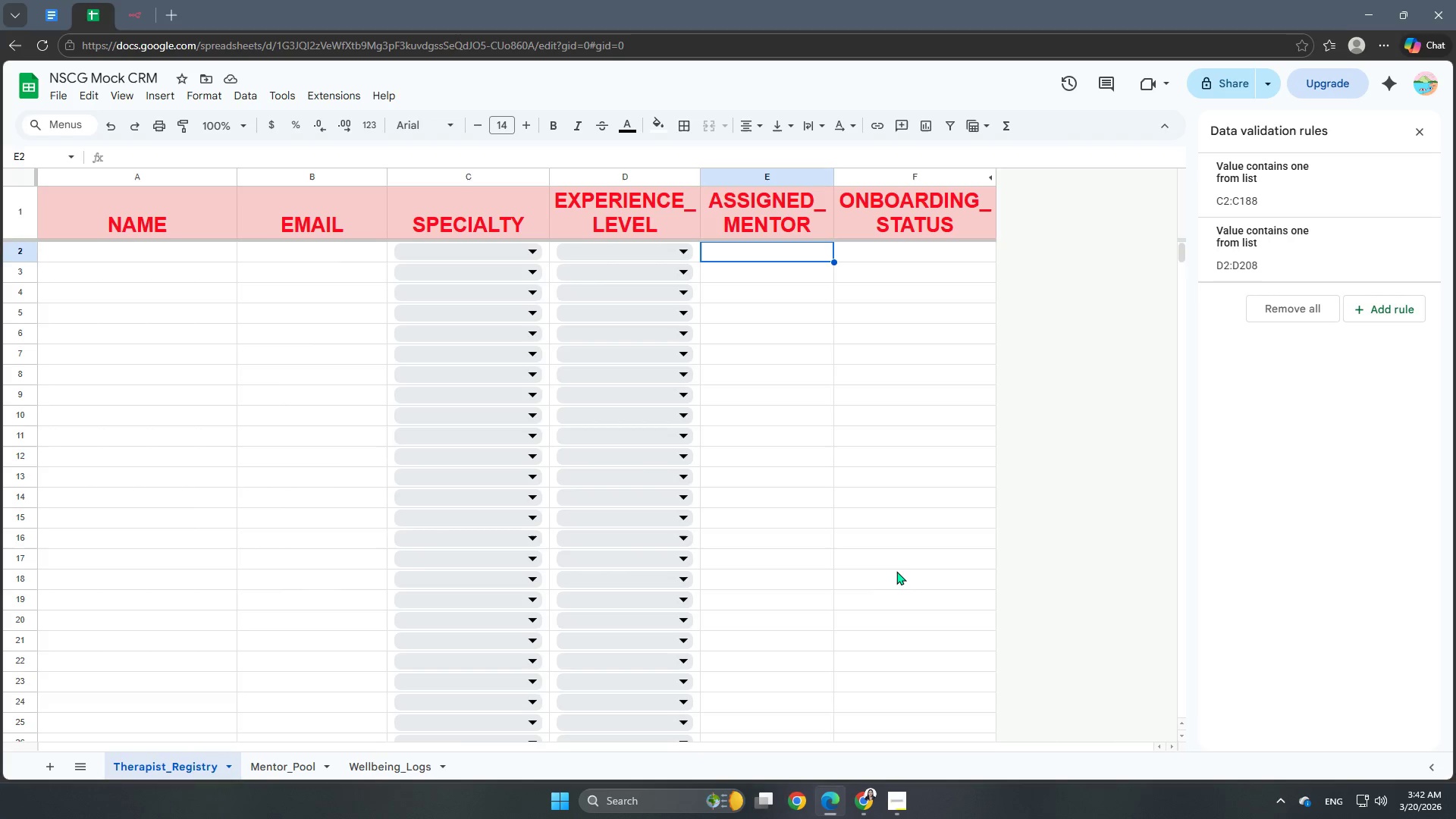 
left_click([921, 255])
 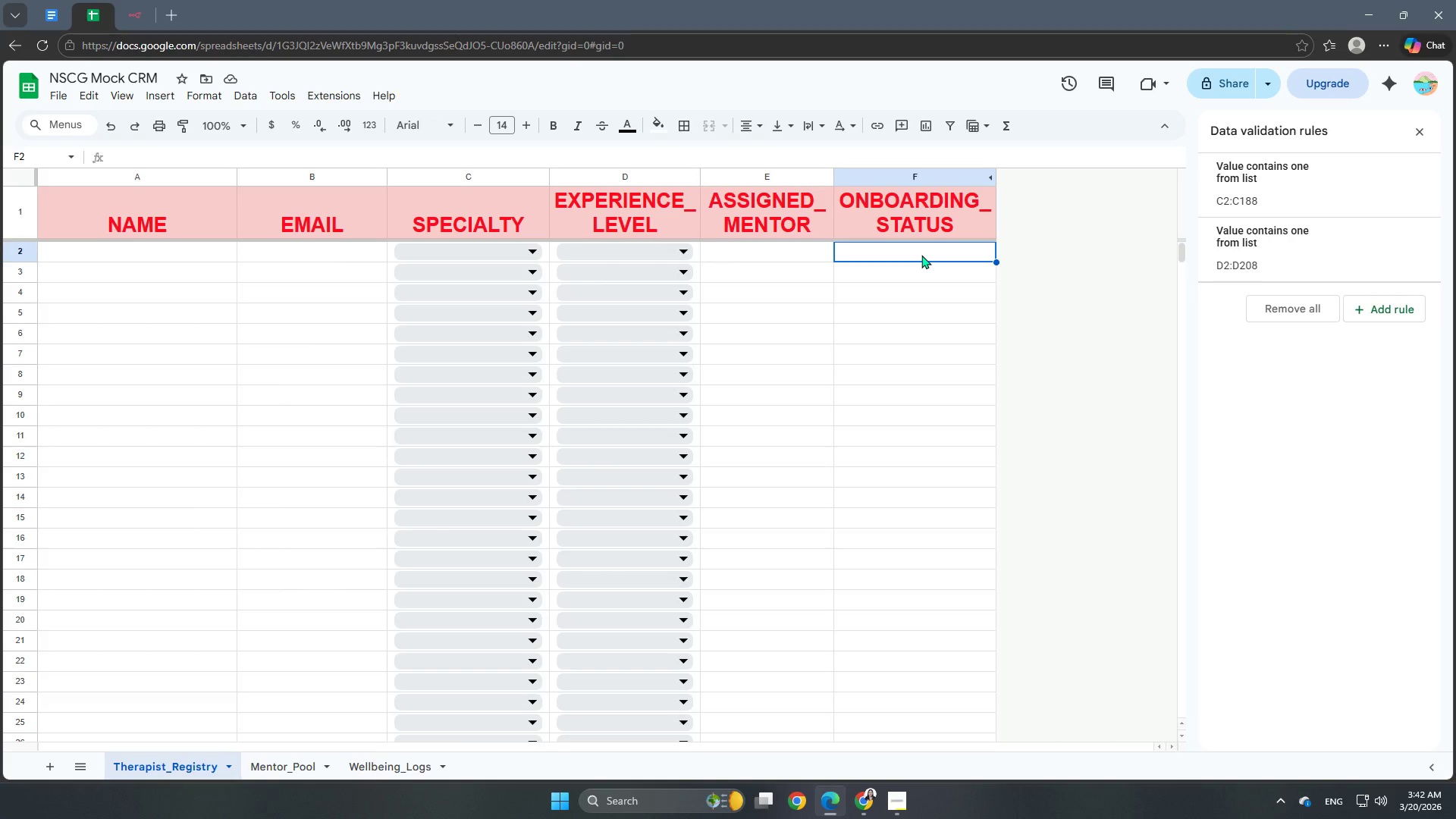 
double_click([921, 255])
 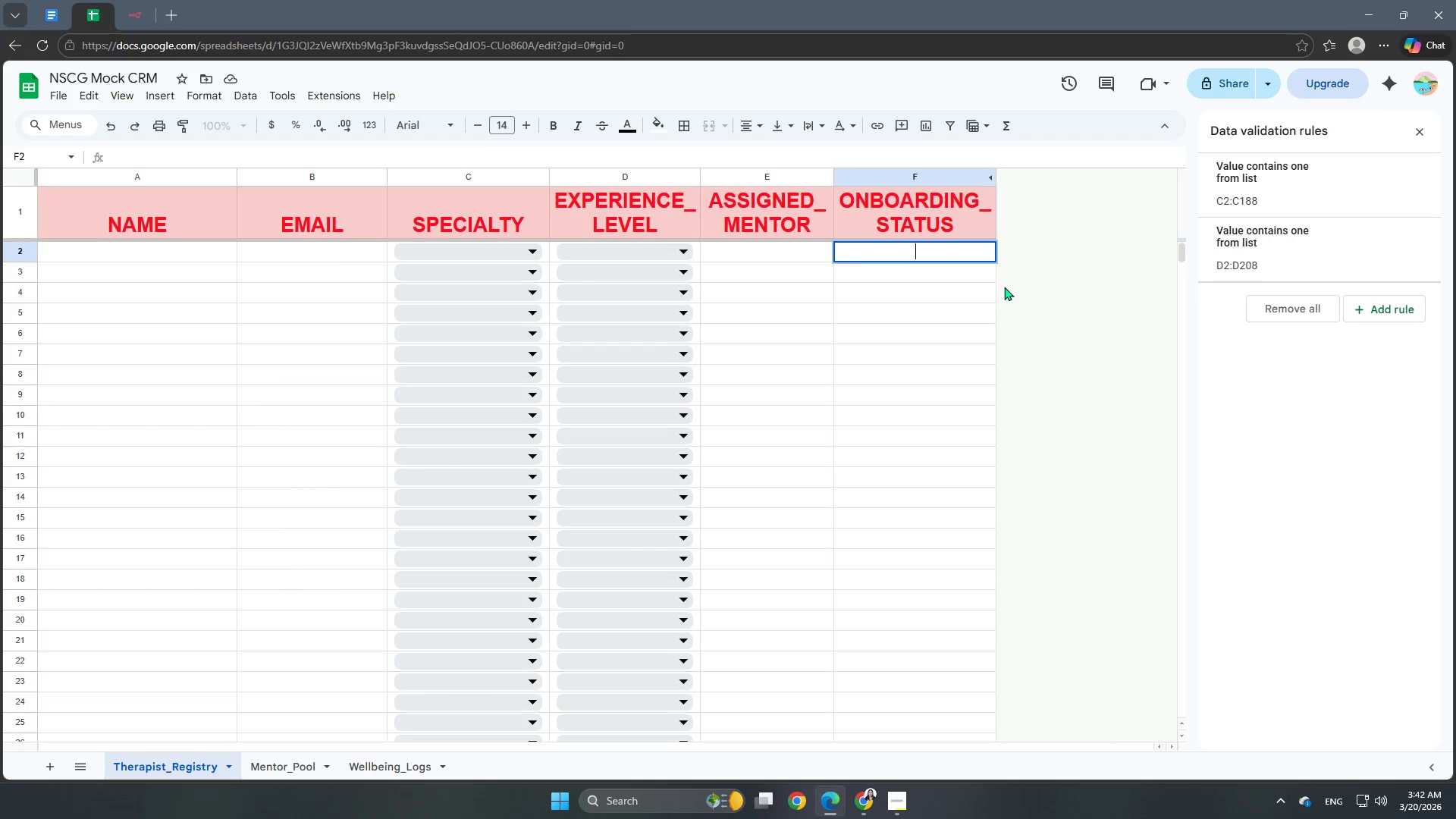 
left_click([1028, 305])
 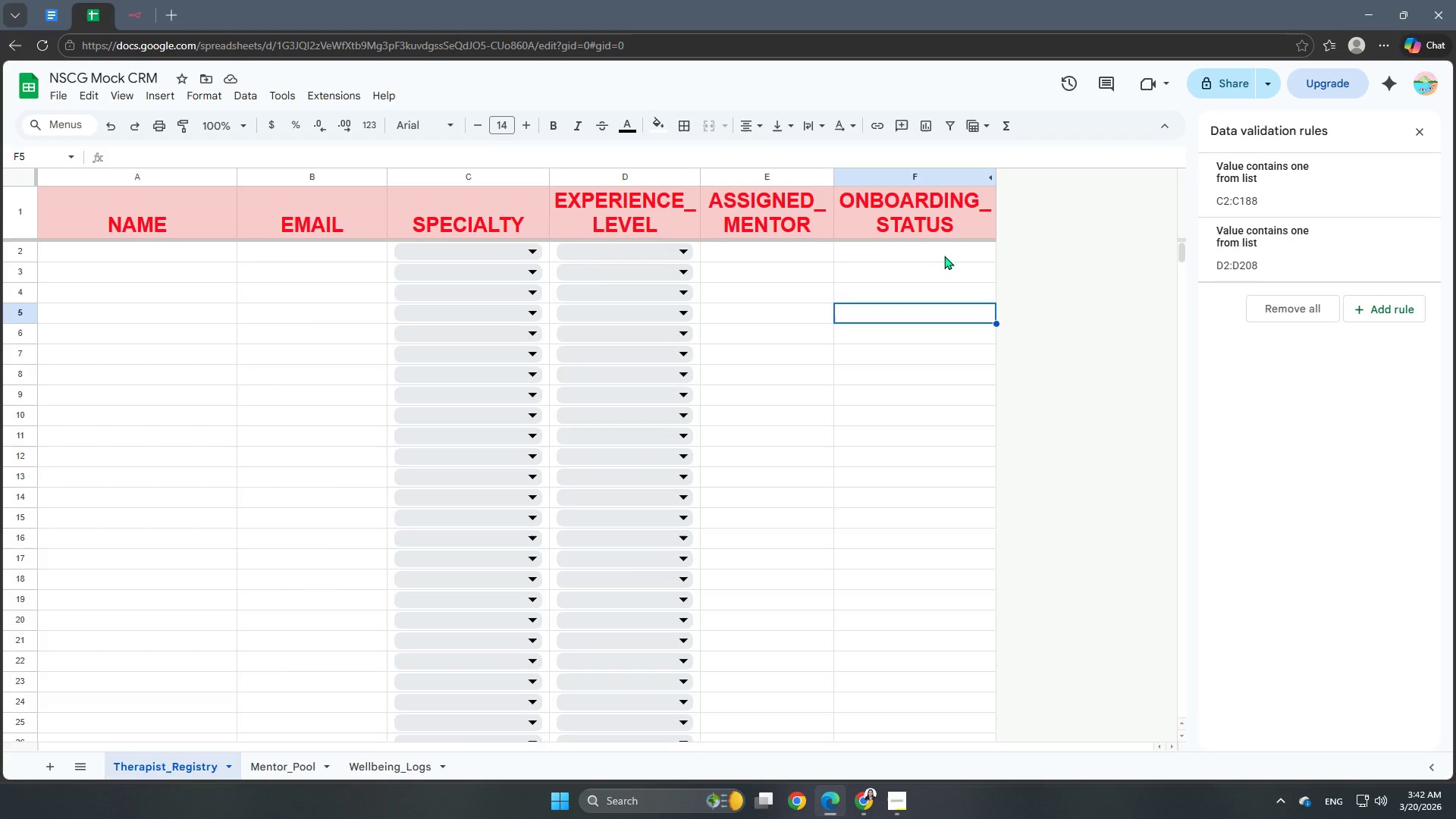 
left_click([944, 256])
 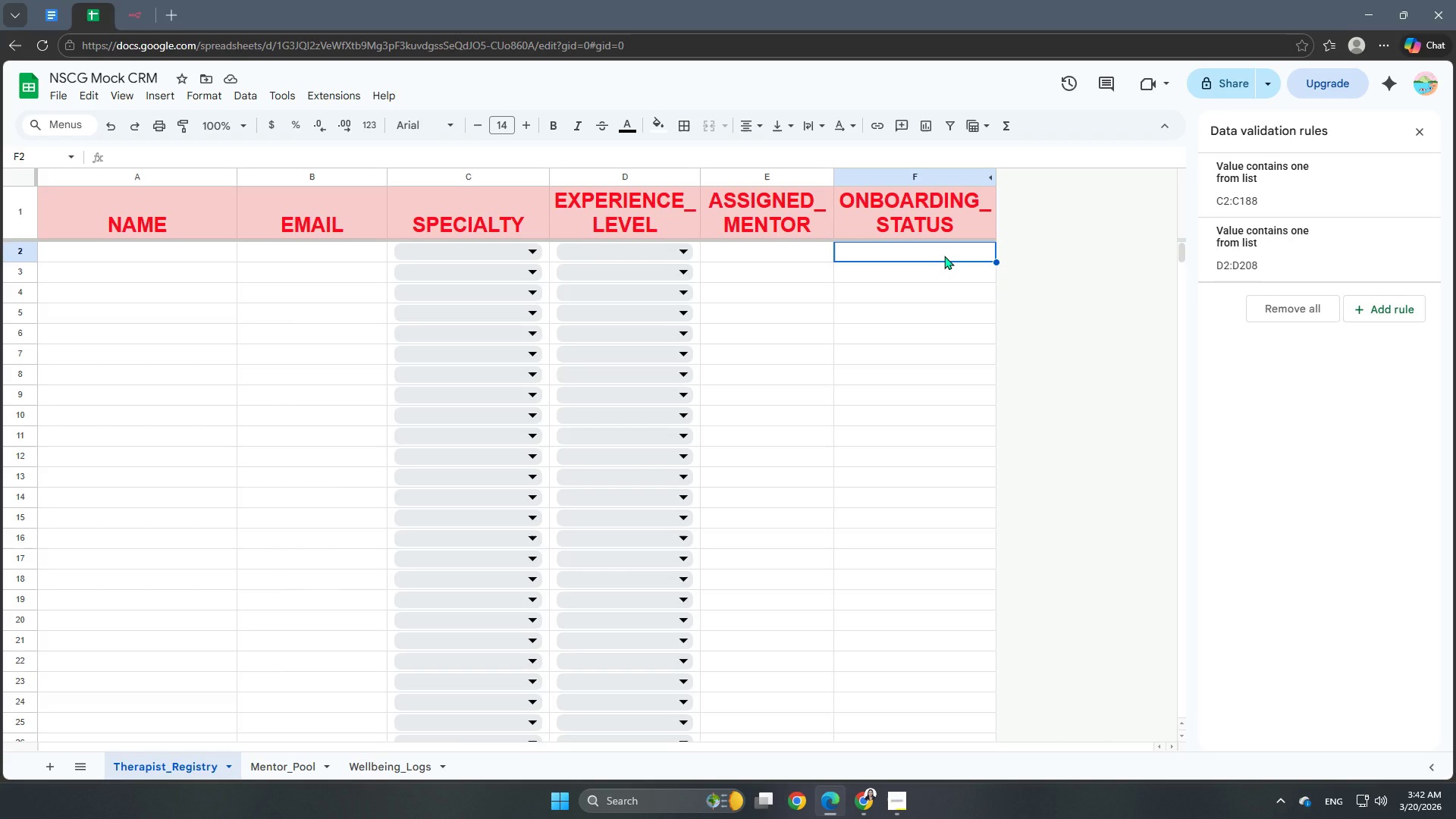 
hold_key(key=ShiftLeft, duration=1.5)
 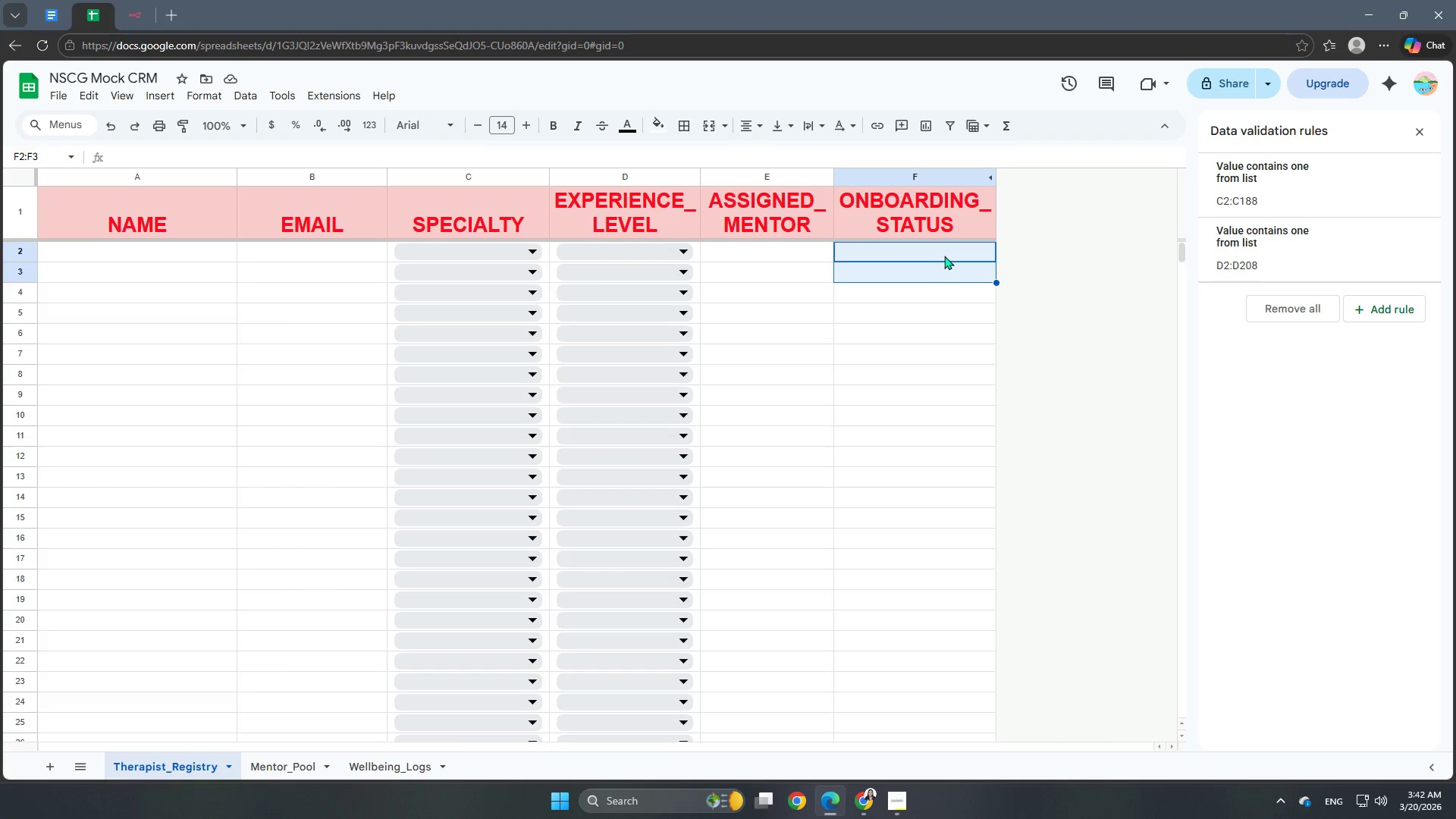 
hold_key(key=ShiftLeft, duration=4.92)
 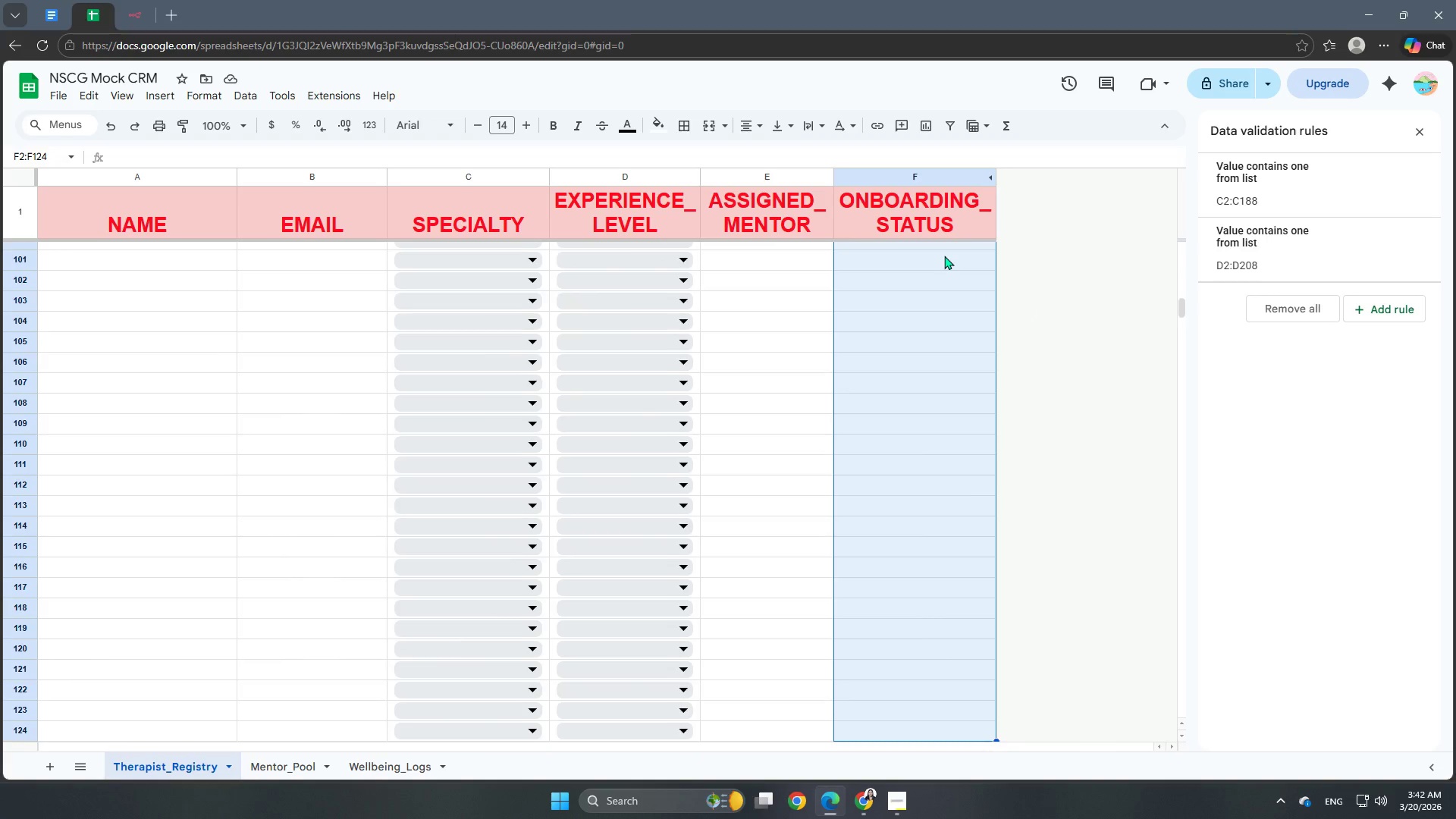 
hold_key(key=ArrowDown, duration=1.52)
 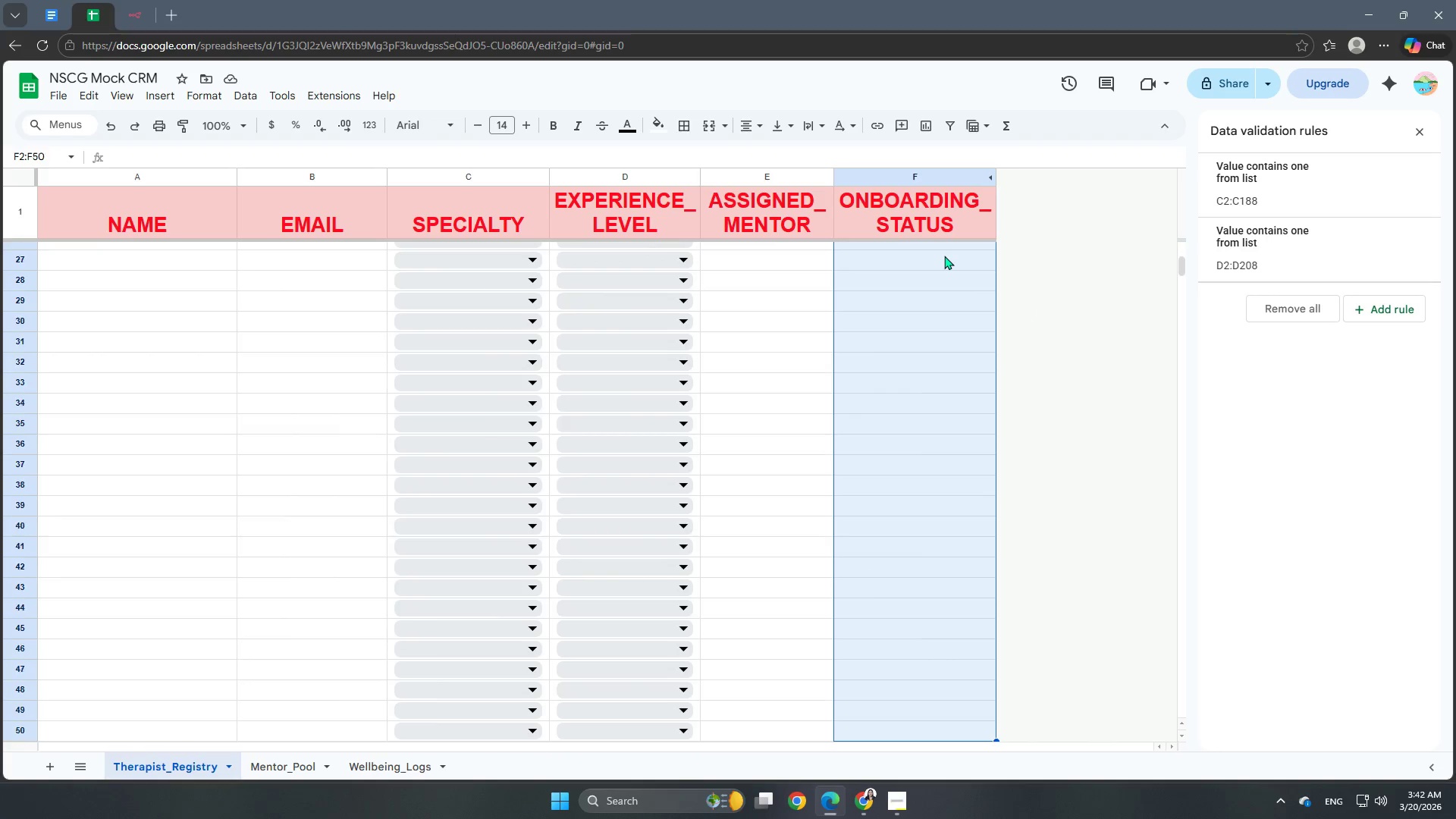 
hold_key(key=ArrowDown, duration=1.51)
 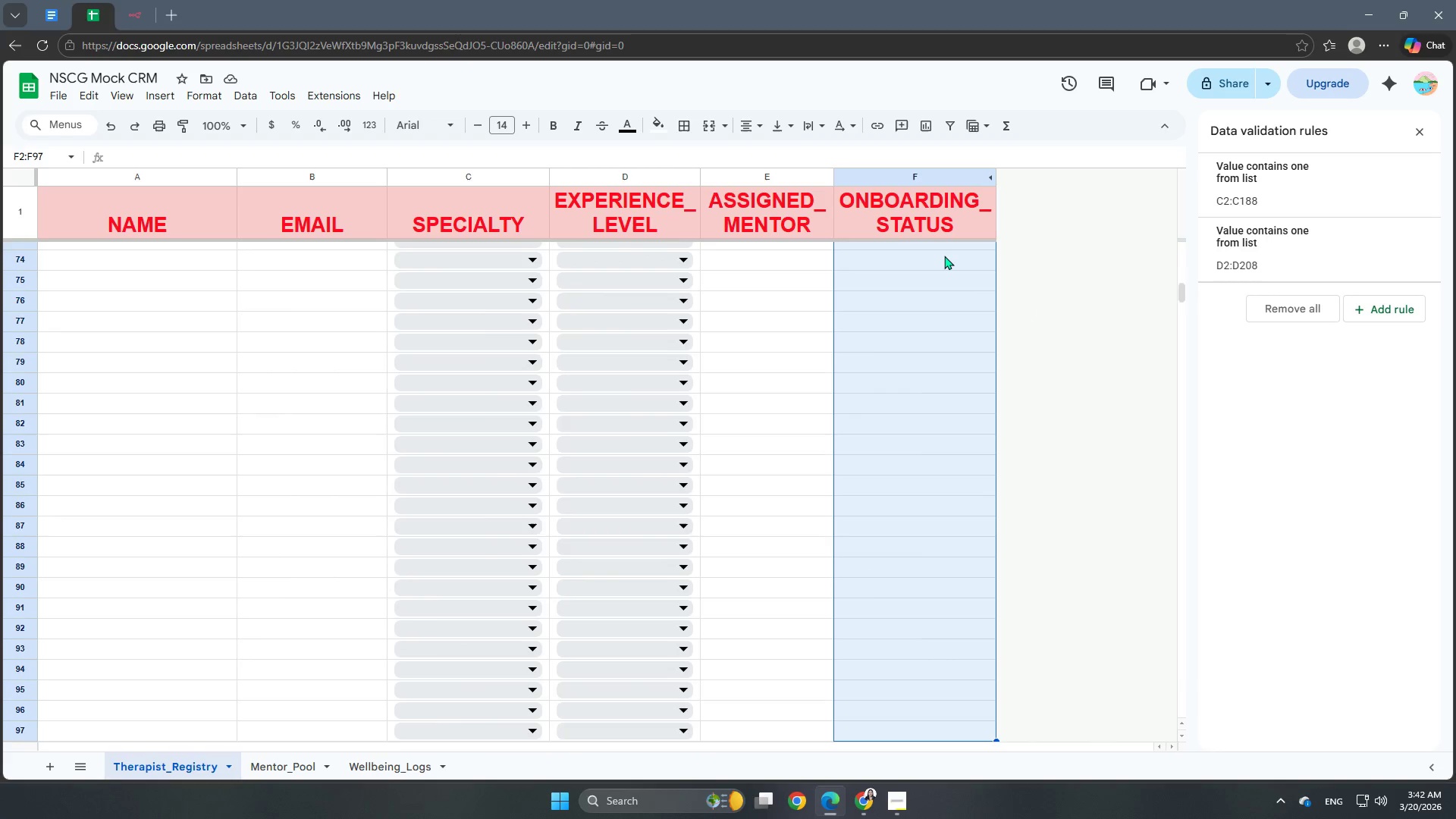 
hold_key(key=ArrowDown, duration=1.42)
 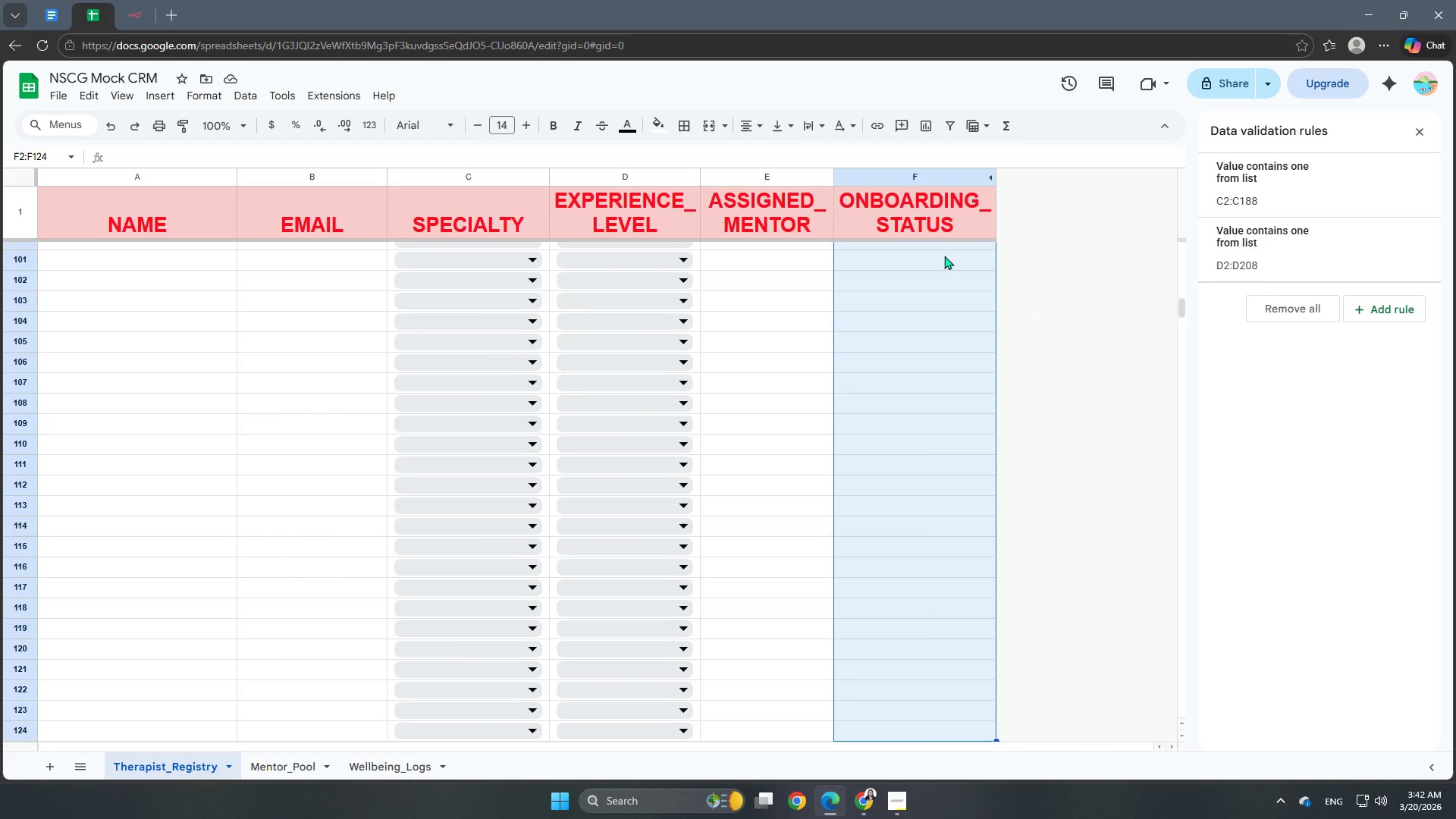 
scroll: coordinate [944, 256], scroll_direction: up, amount: 38.0
 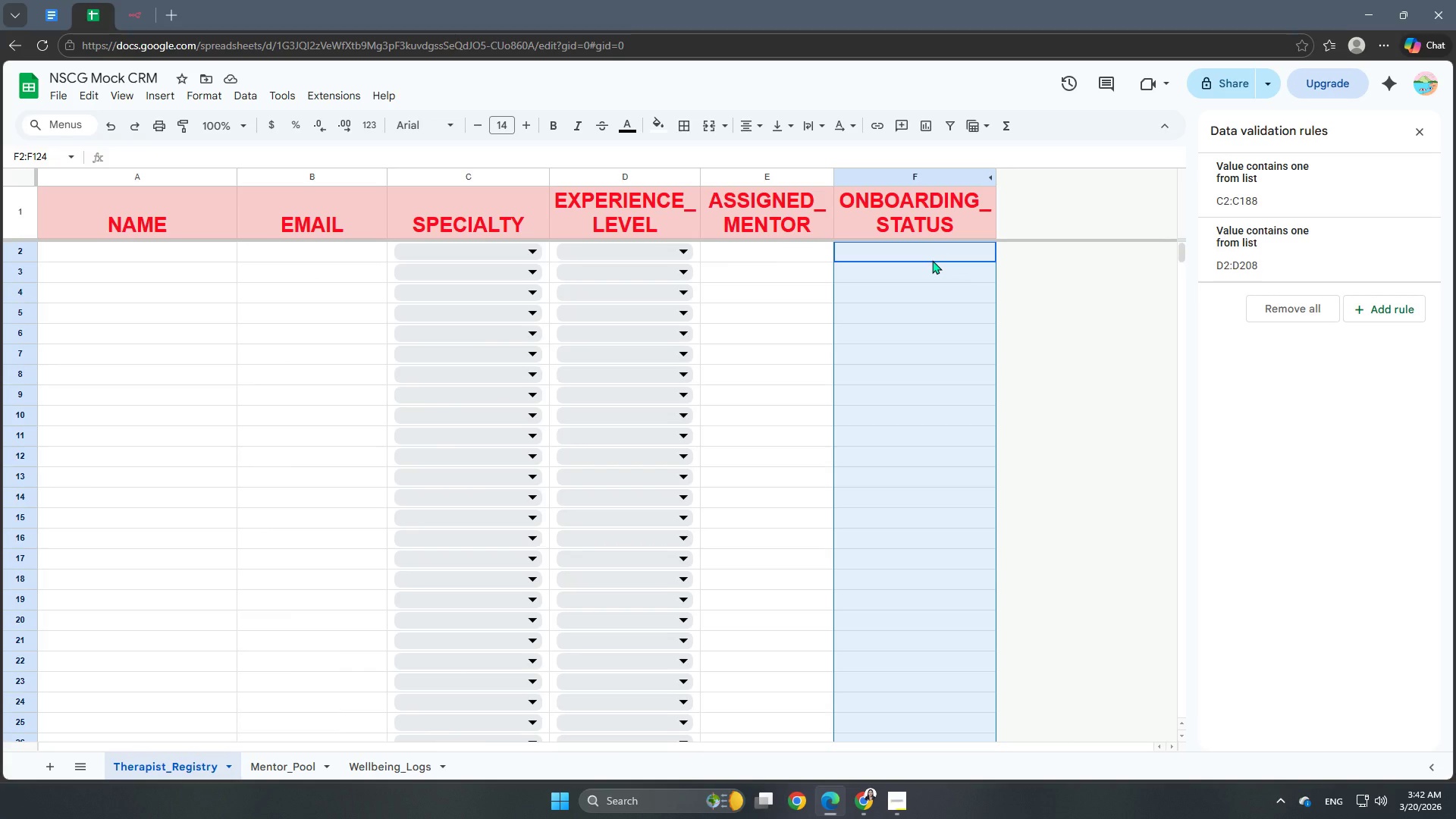 
right_click([931, 259])
 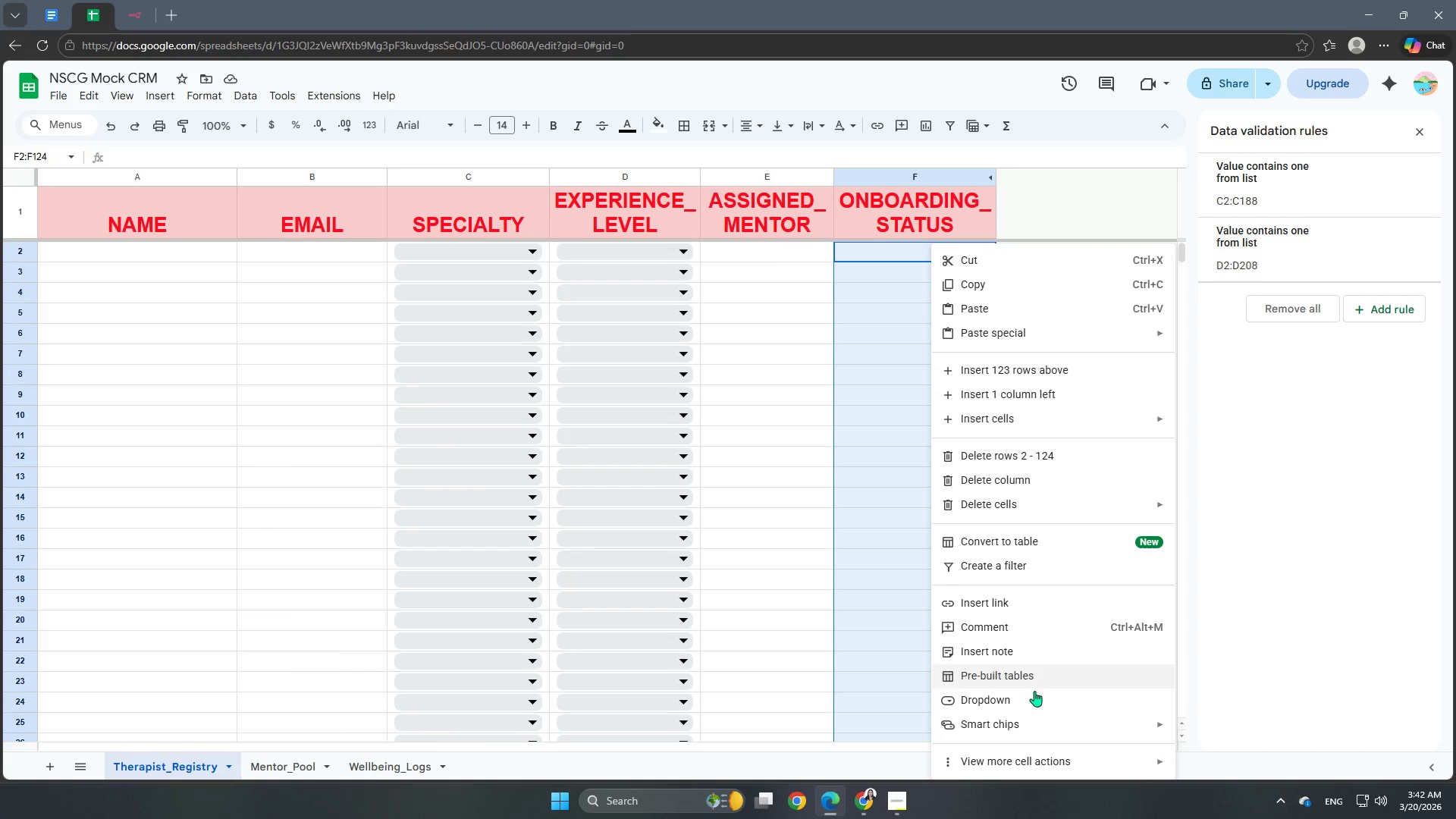 
left_click([1033, 695])
 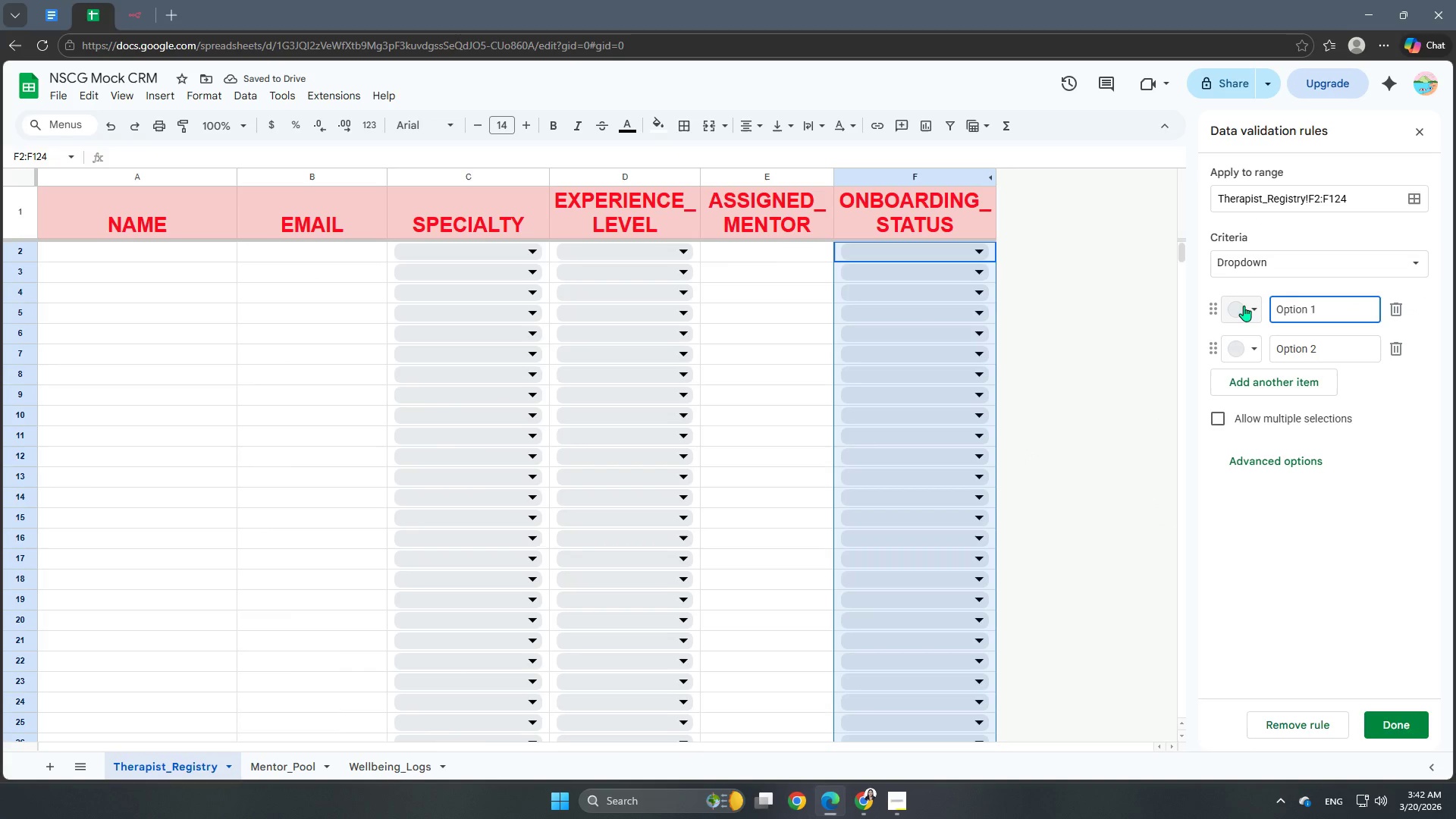 
wait(5.69)
 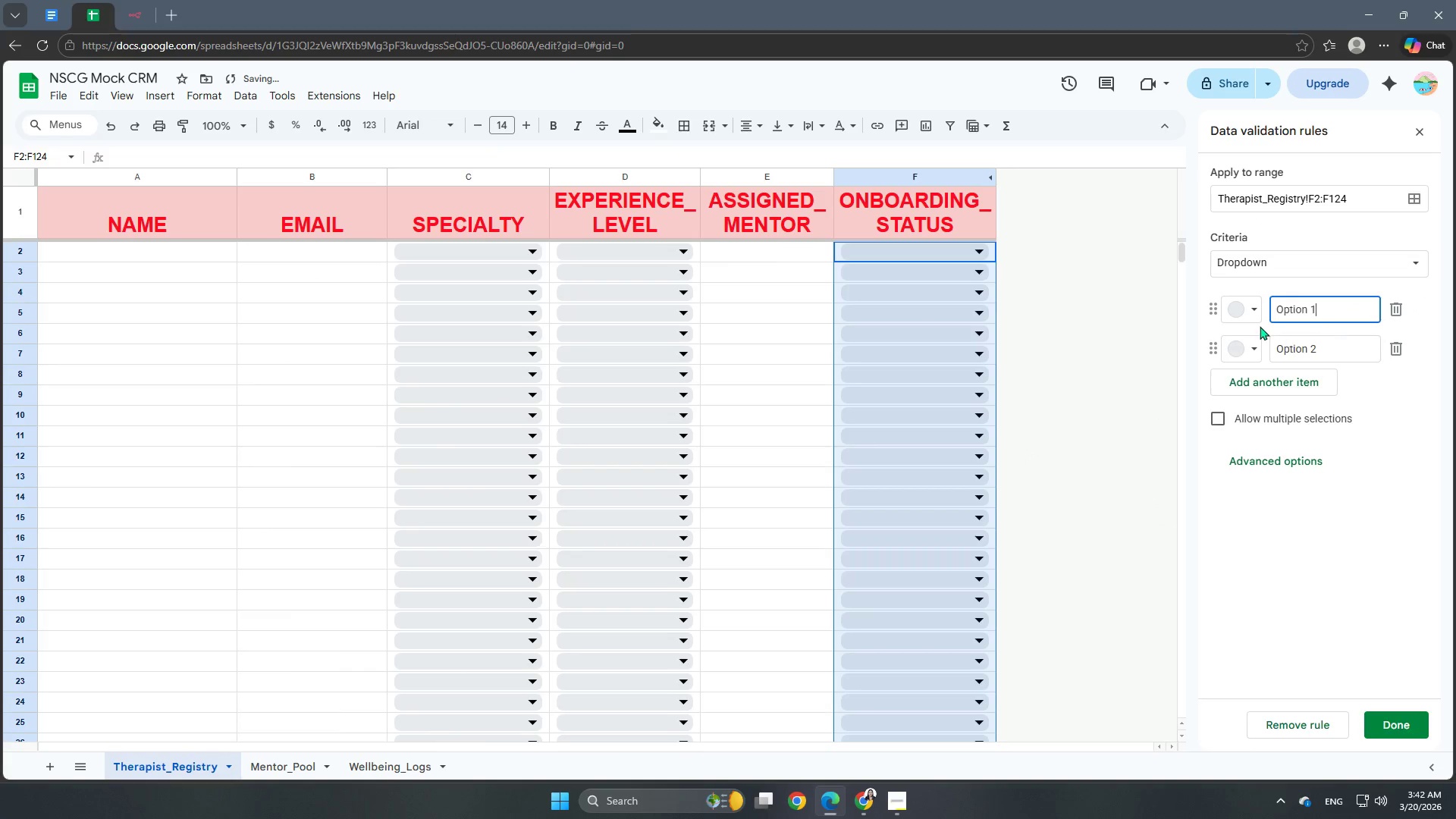 
left_click([1244, 306])
 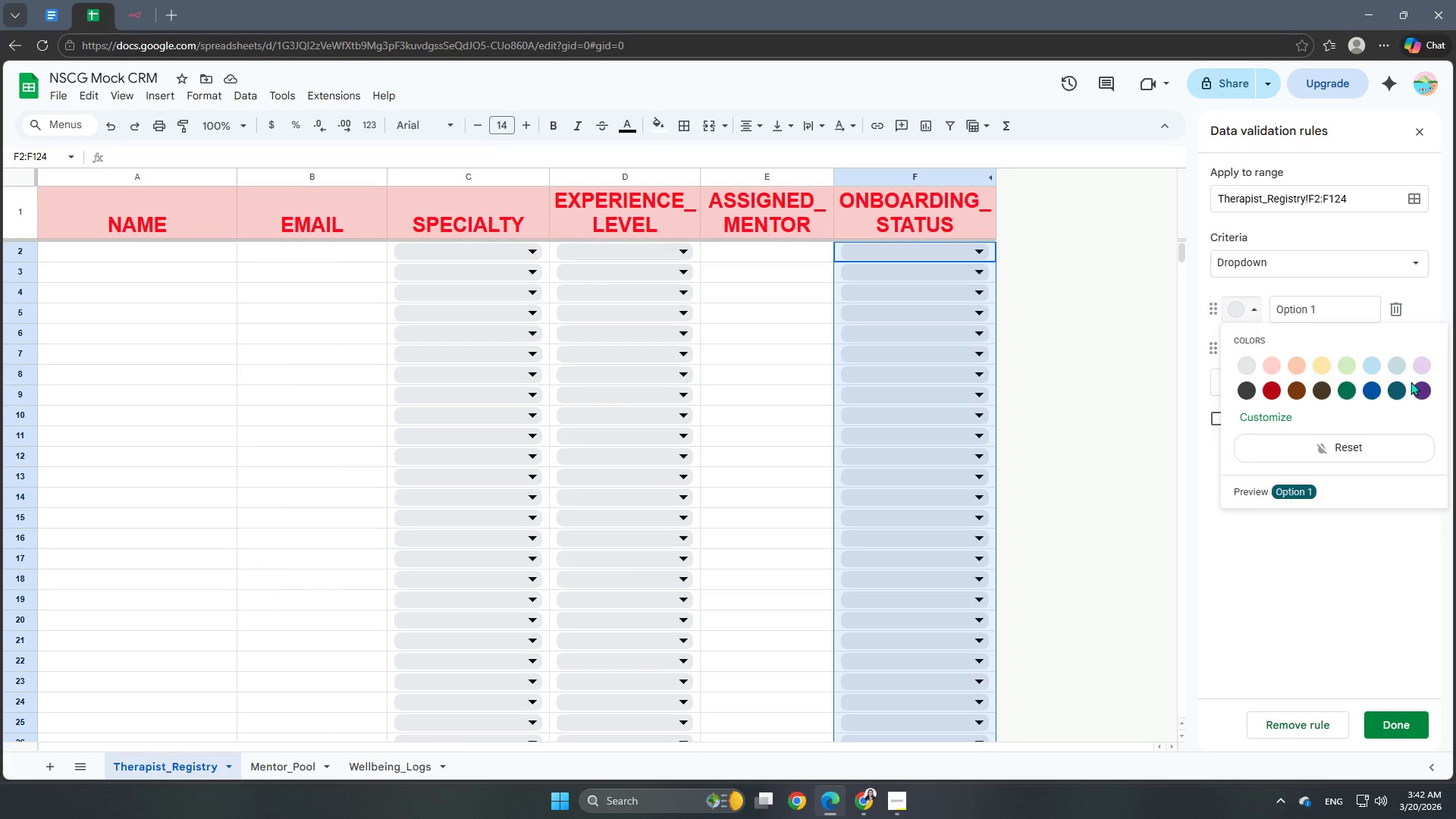 
wait(5.19)
 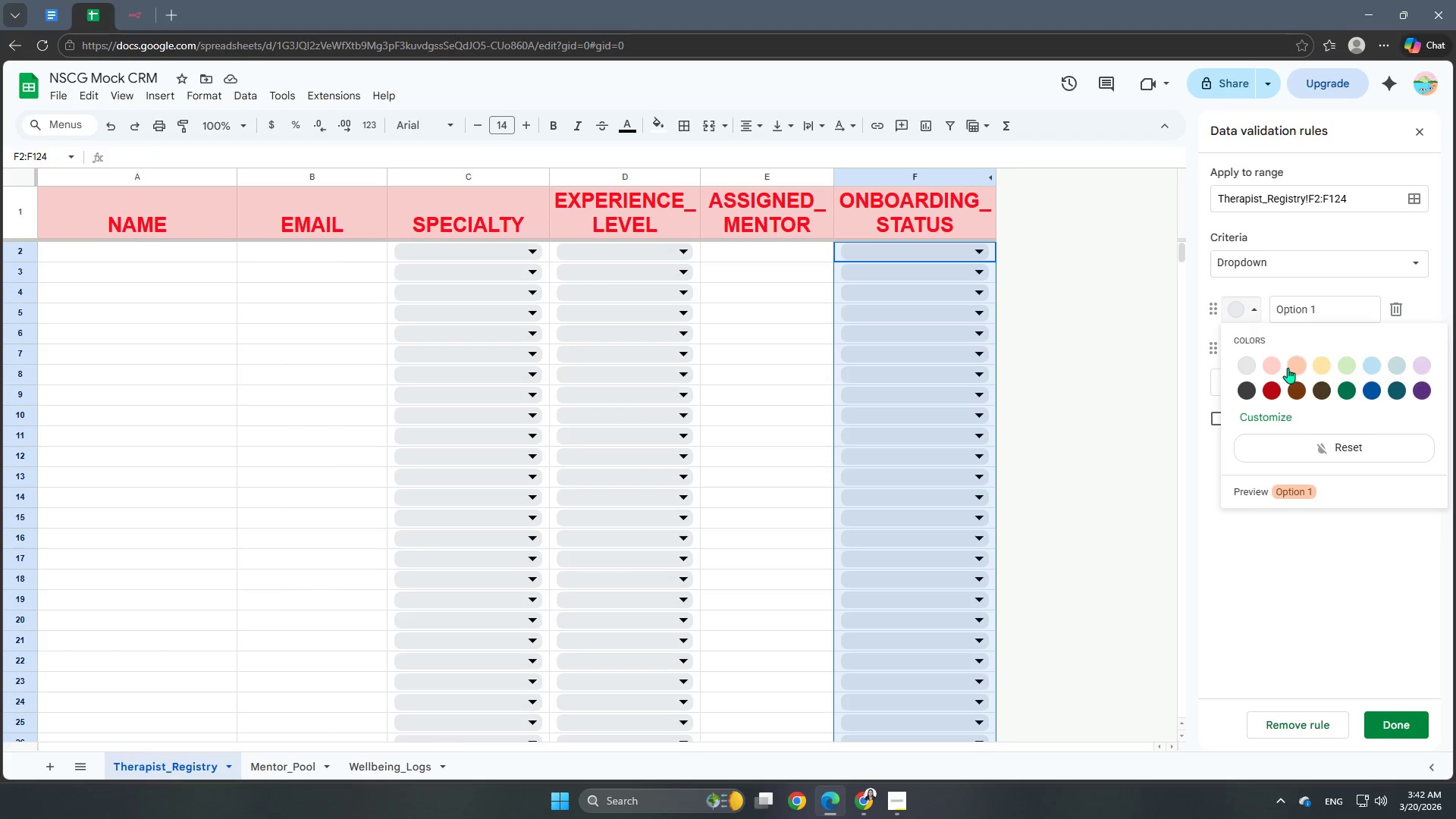 
left_click([1370, 368])
 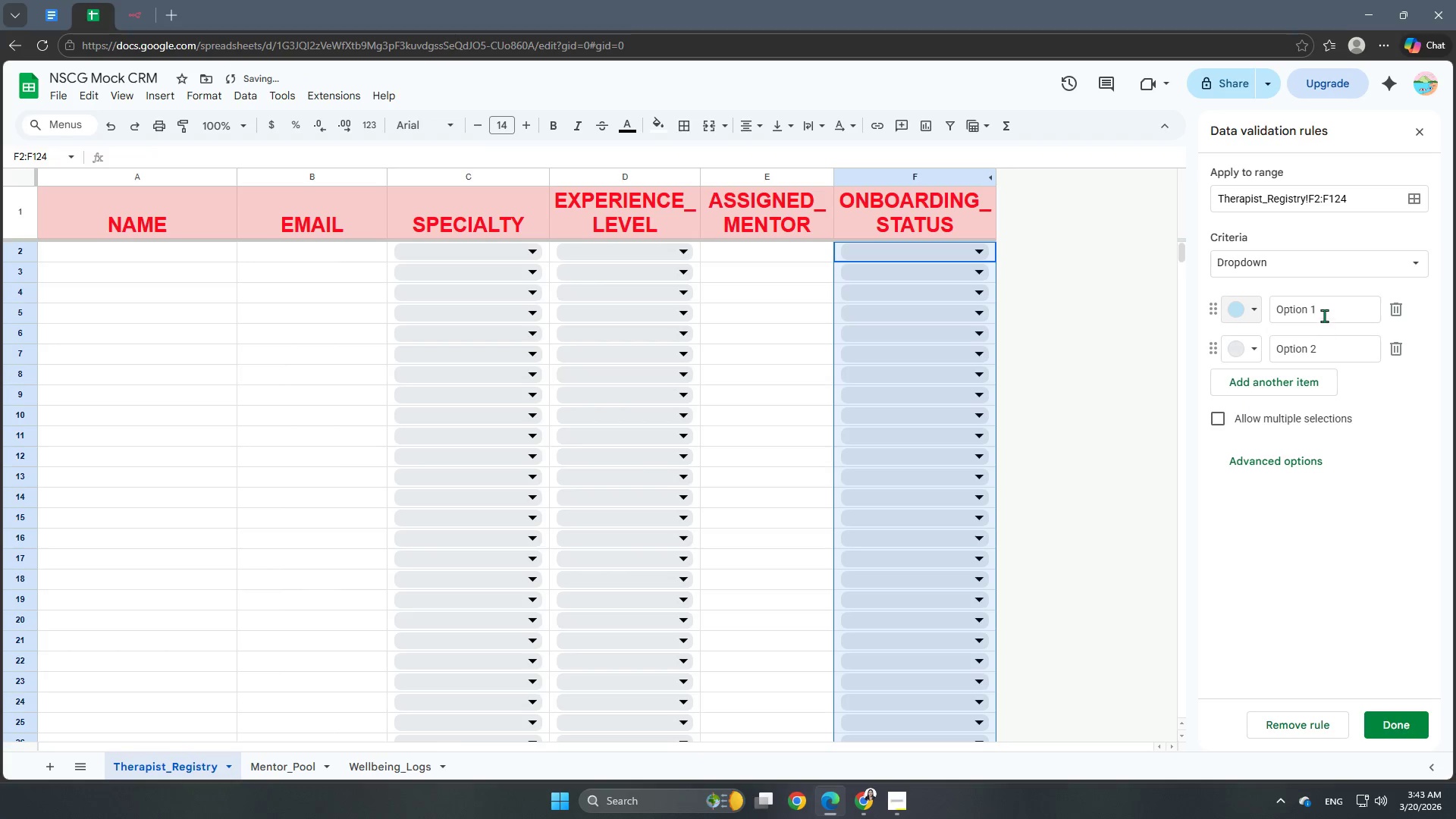 
left_click_drag(start_coordinate=[1327, 310], to_coordinate=[1258, 316])
 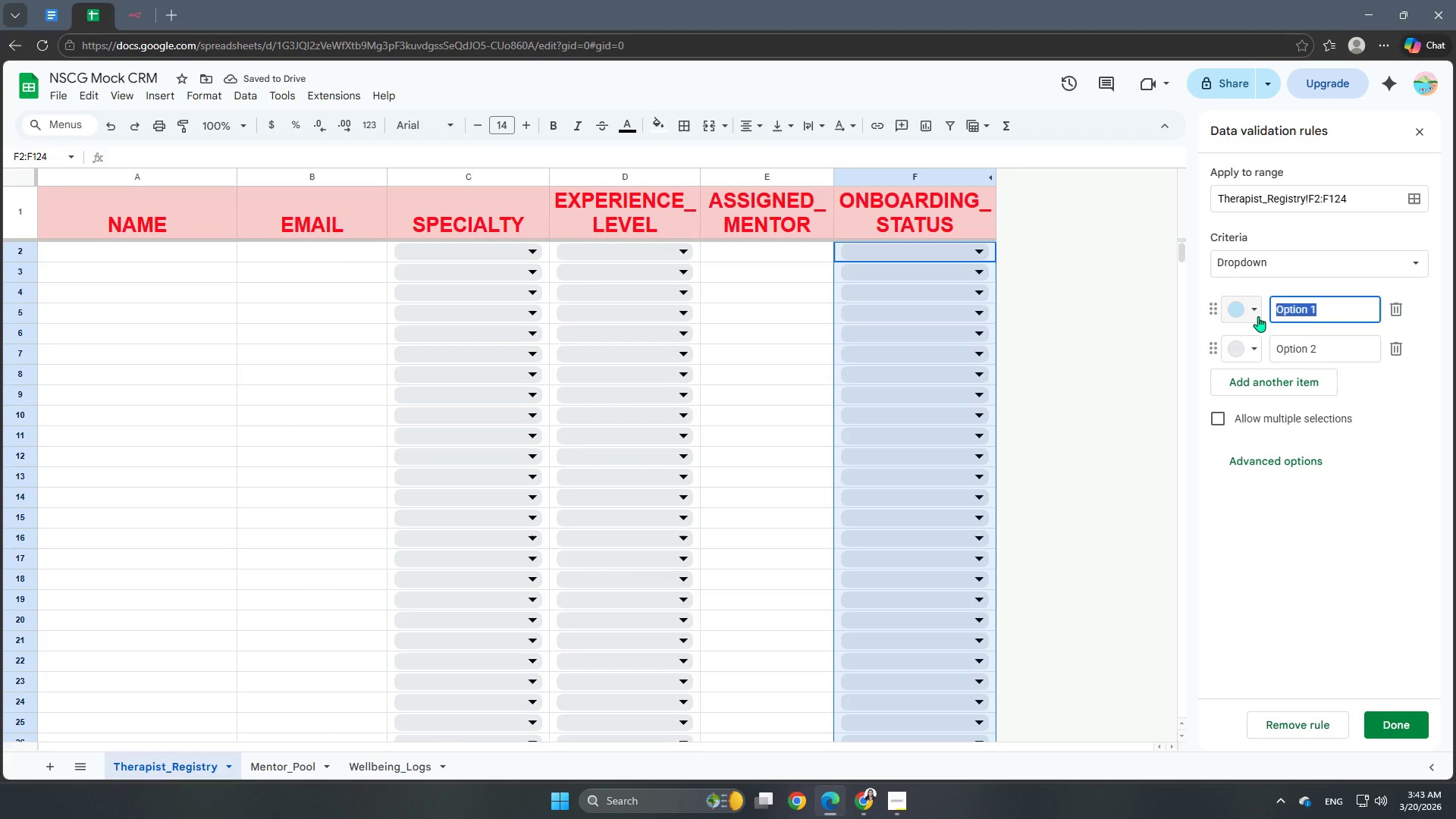 
type(NOt Sta)
key(Backspace)
key(Backspace)
key(Backspace)
key(Backspace)
key(Backspace)
key(Backspace)
type(ot Started)
 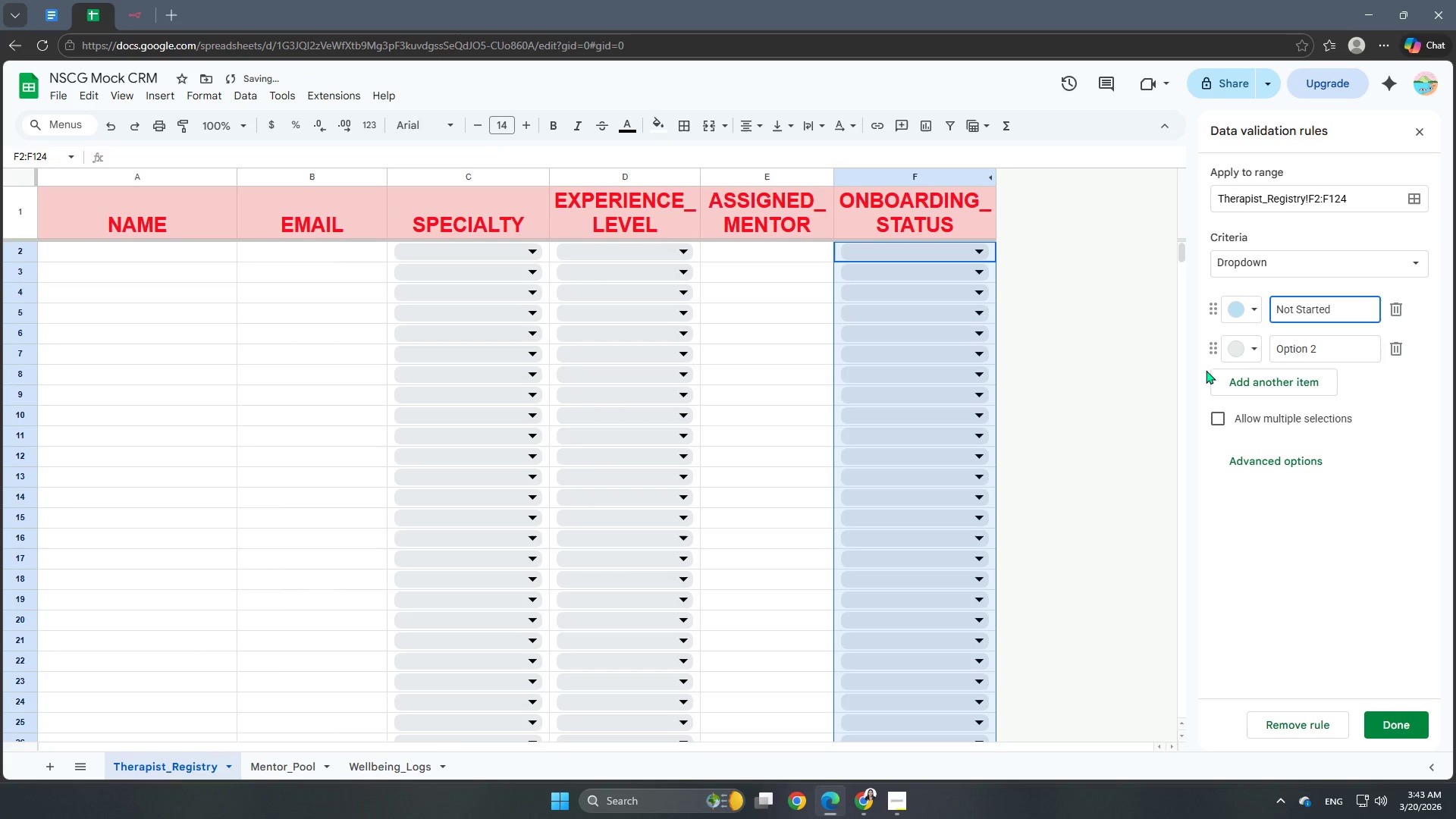 
left_click([1237, 352])
 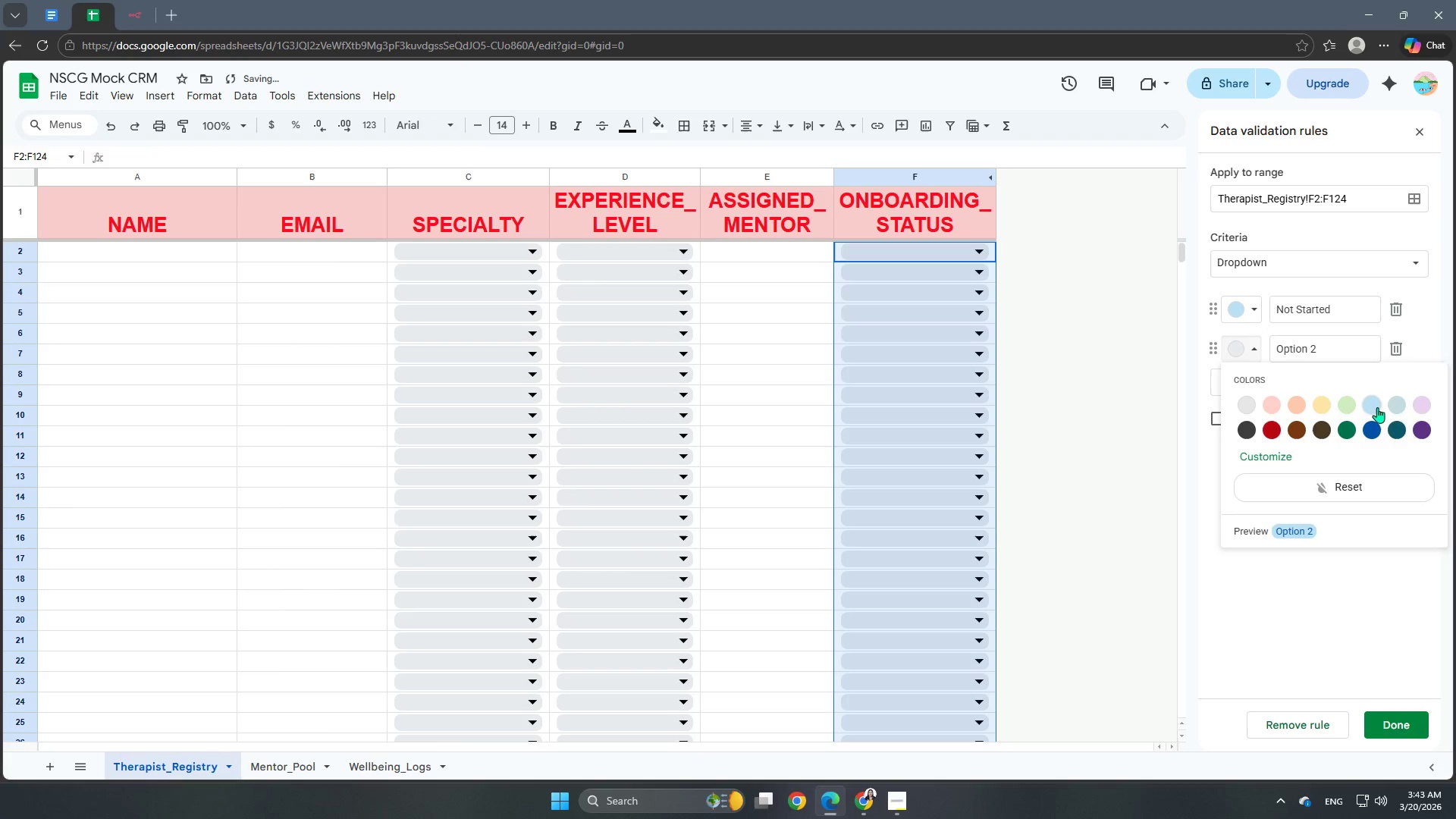 
left_click([1398, 406])
 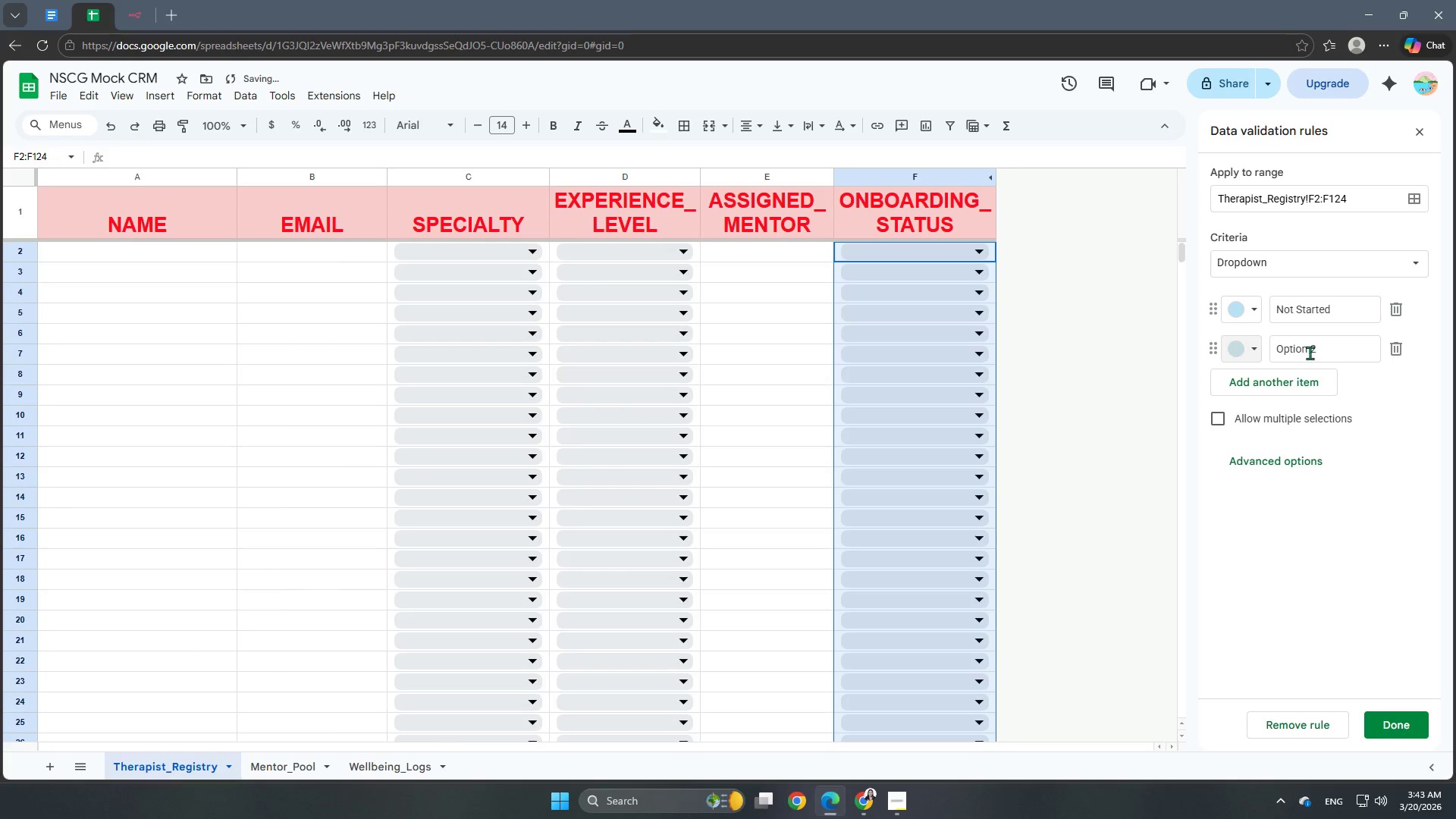 
left_click([1317, 348])
 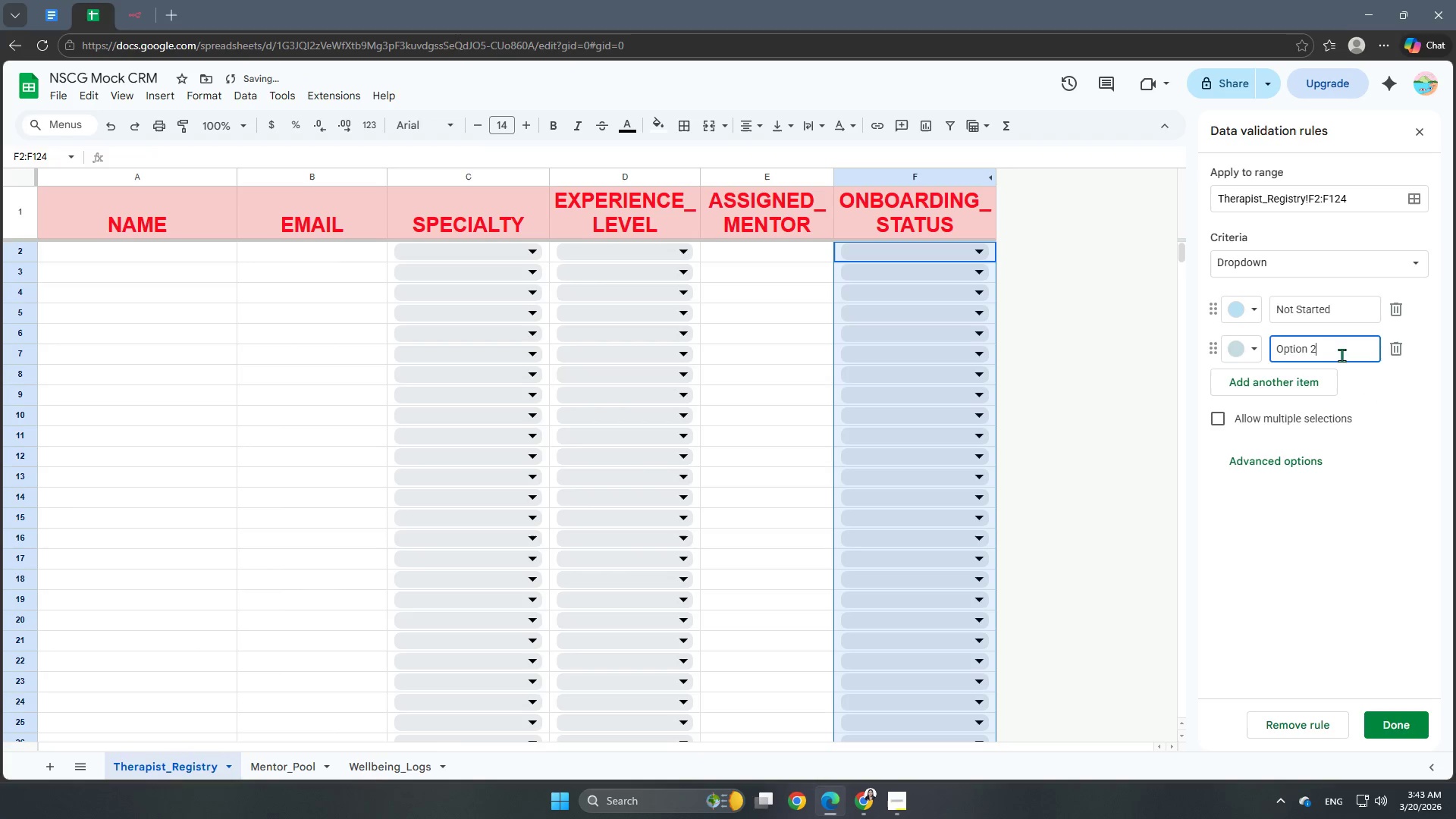 
left_click_drag(start_coordinate=[1341, 352], to_coordinate=[1247, 356])
 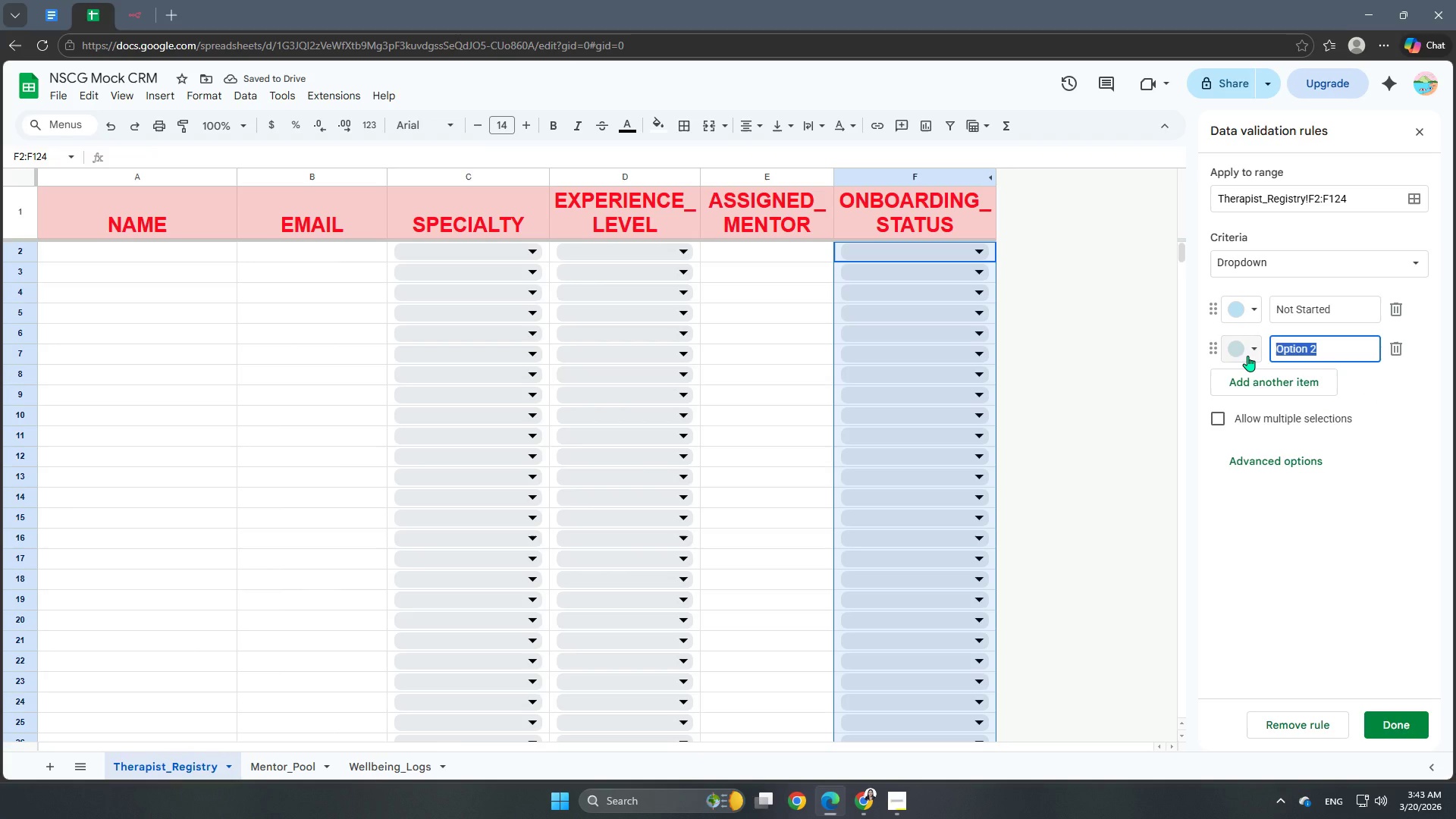 
type(Mentor Assigned)
 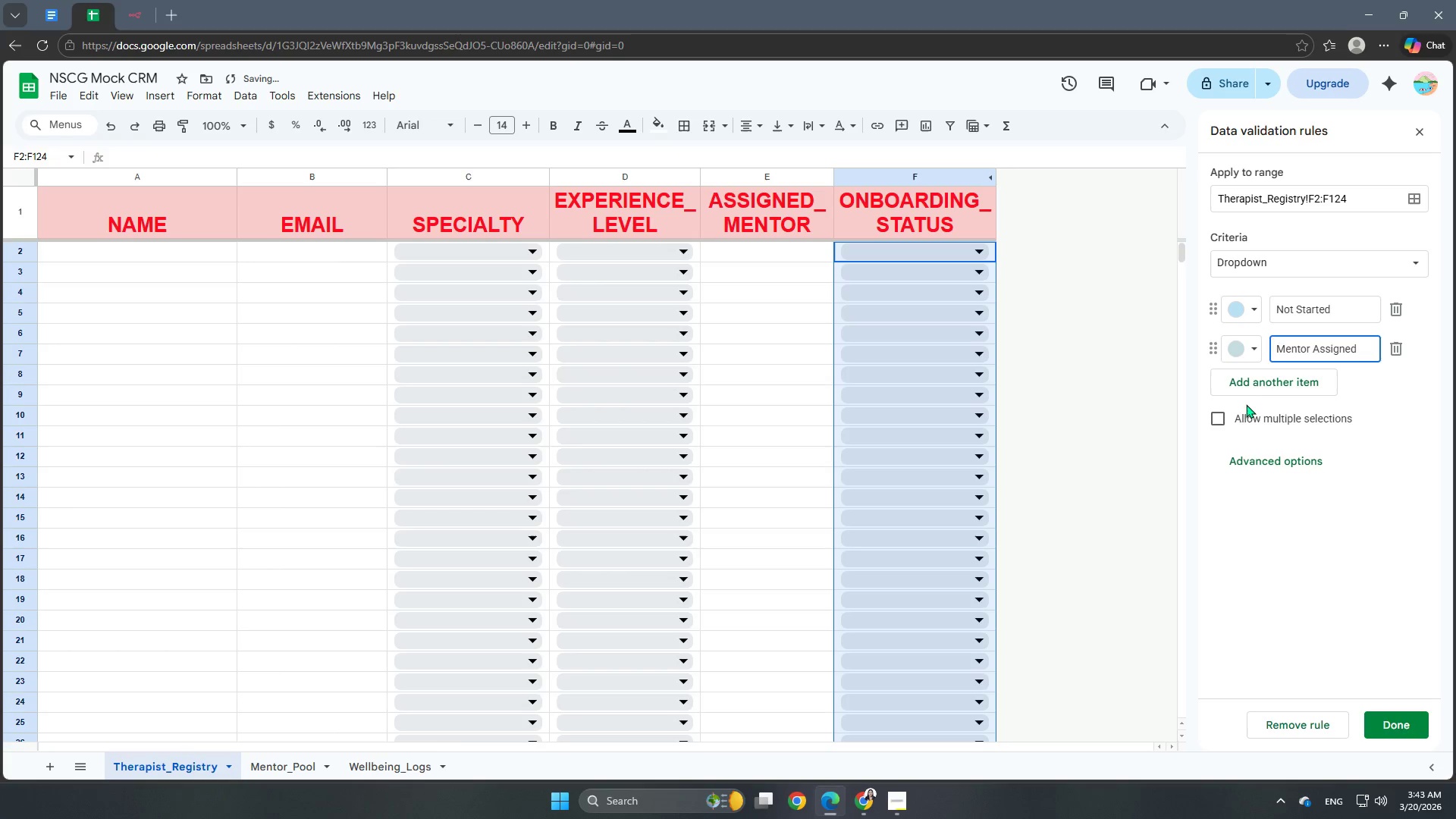 
left_click([1254, 394])
 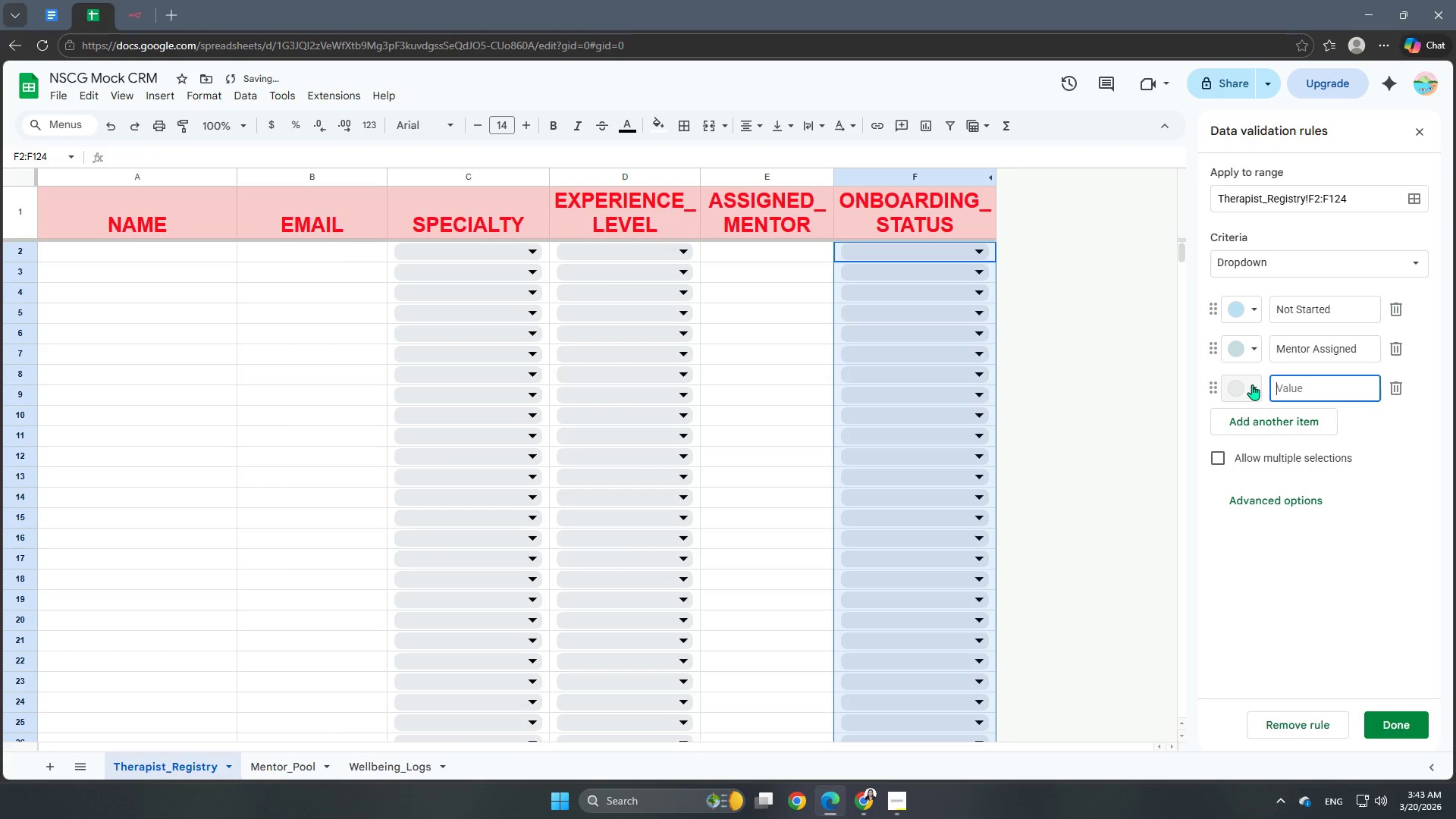 
left_click([1252, 384])
 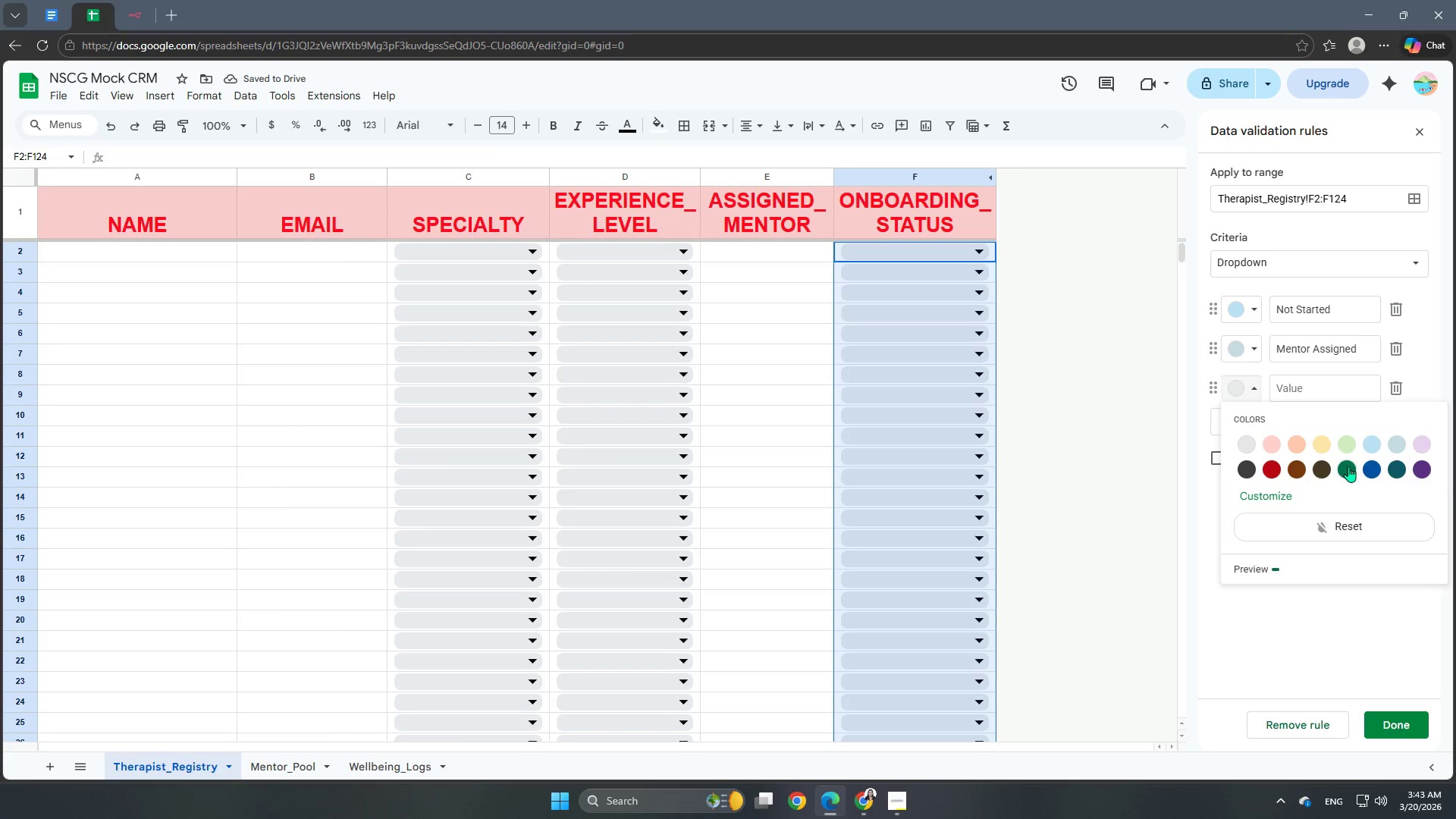 
left_click([1369, 469])
 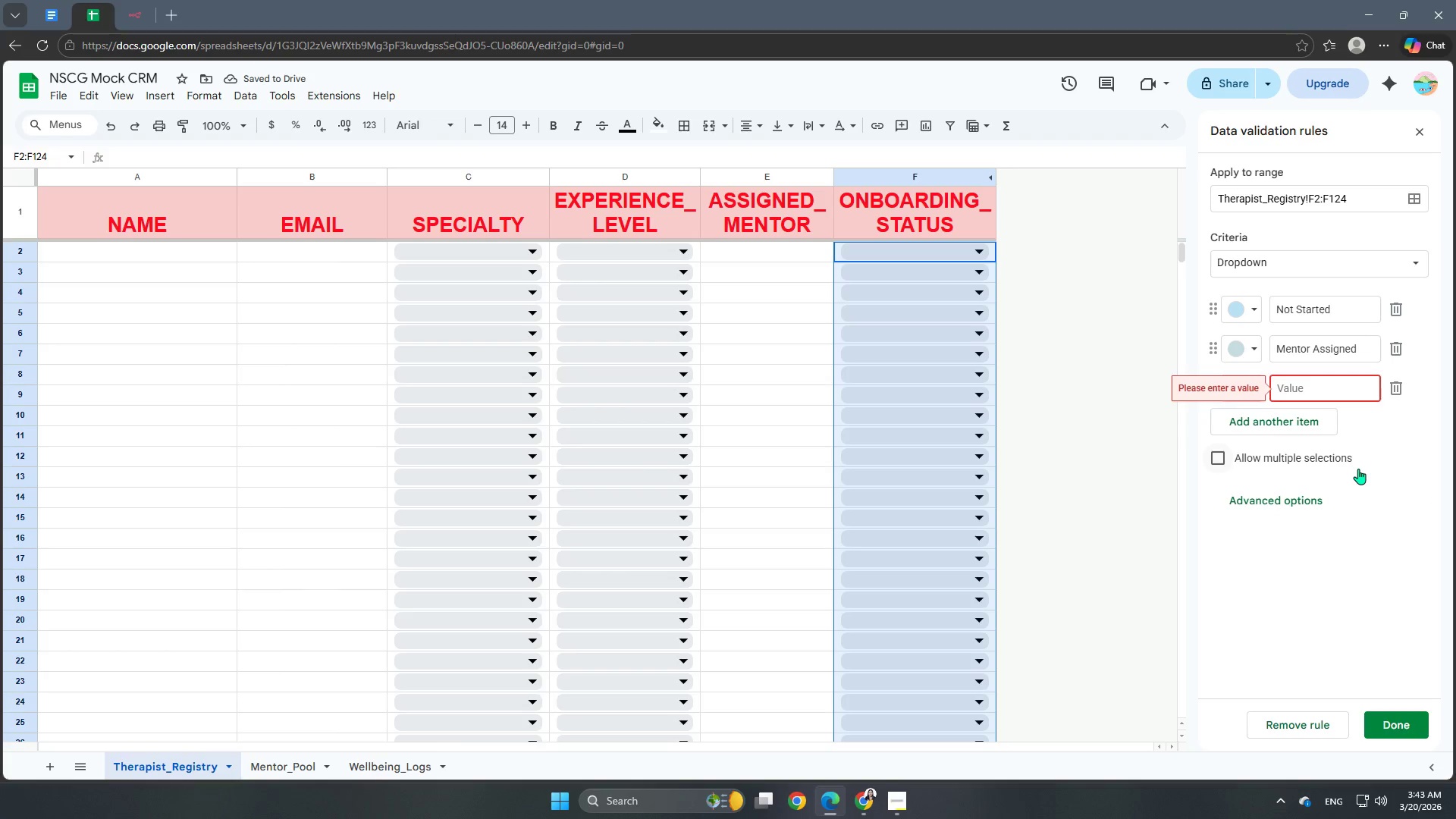 
left_click([1311, 395])
 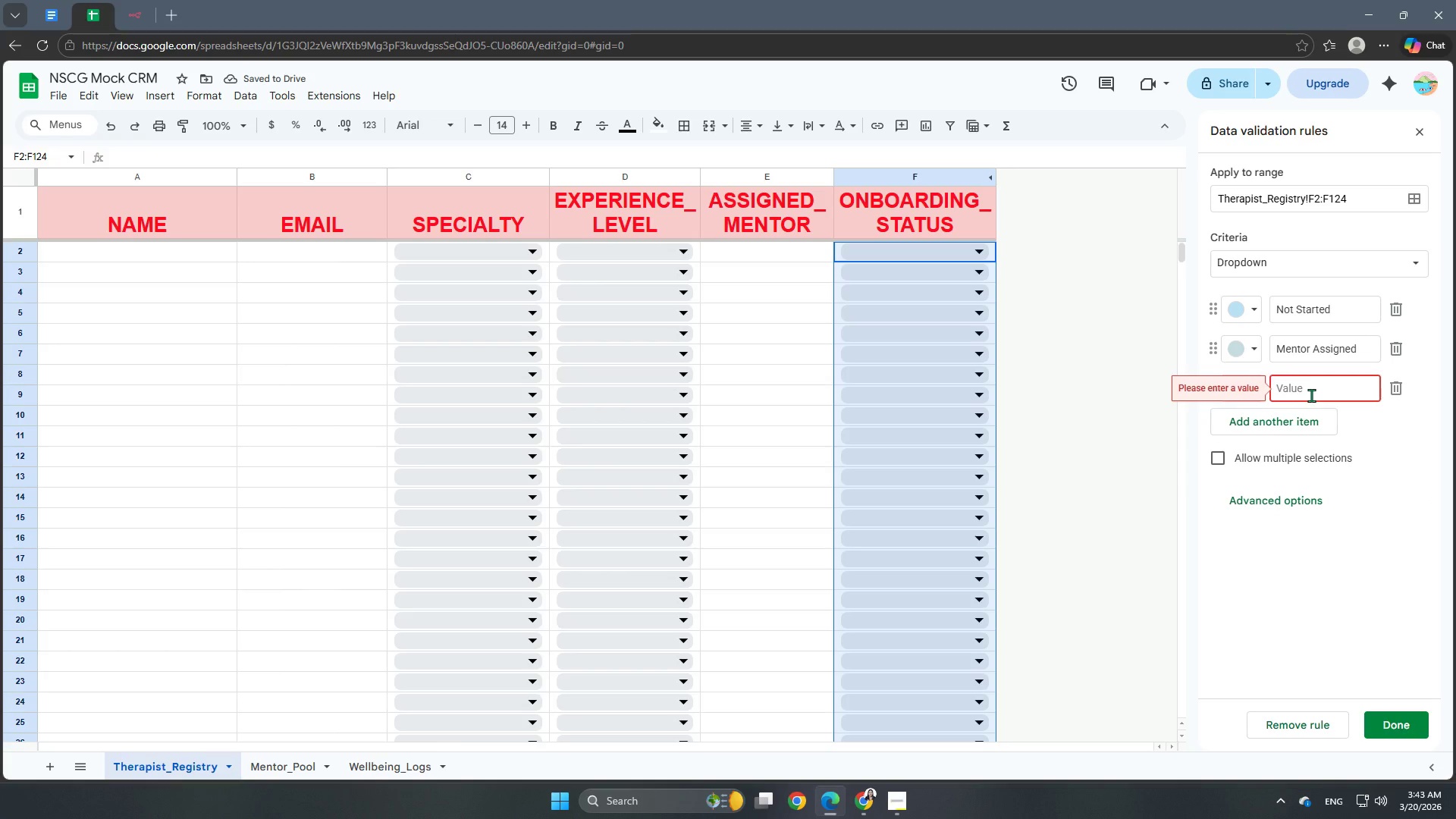 
type(Culture Be)
key(Backspace)
type(riefing Sent)
 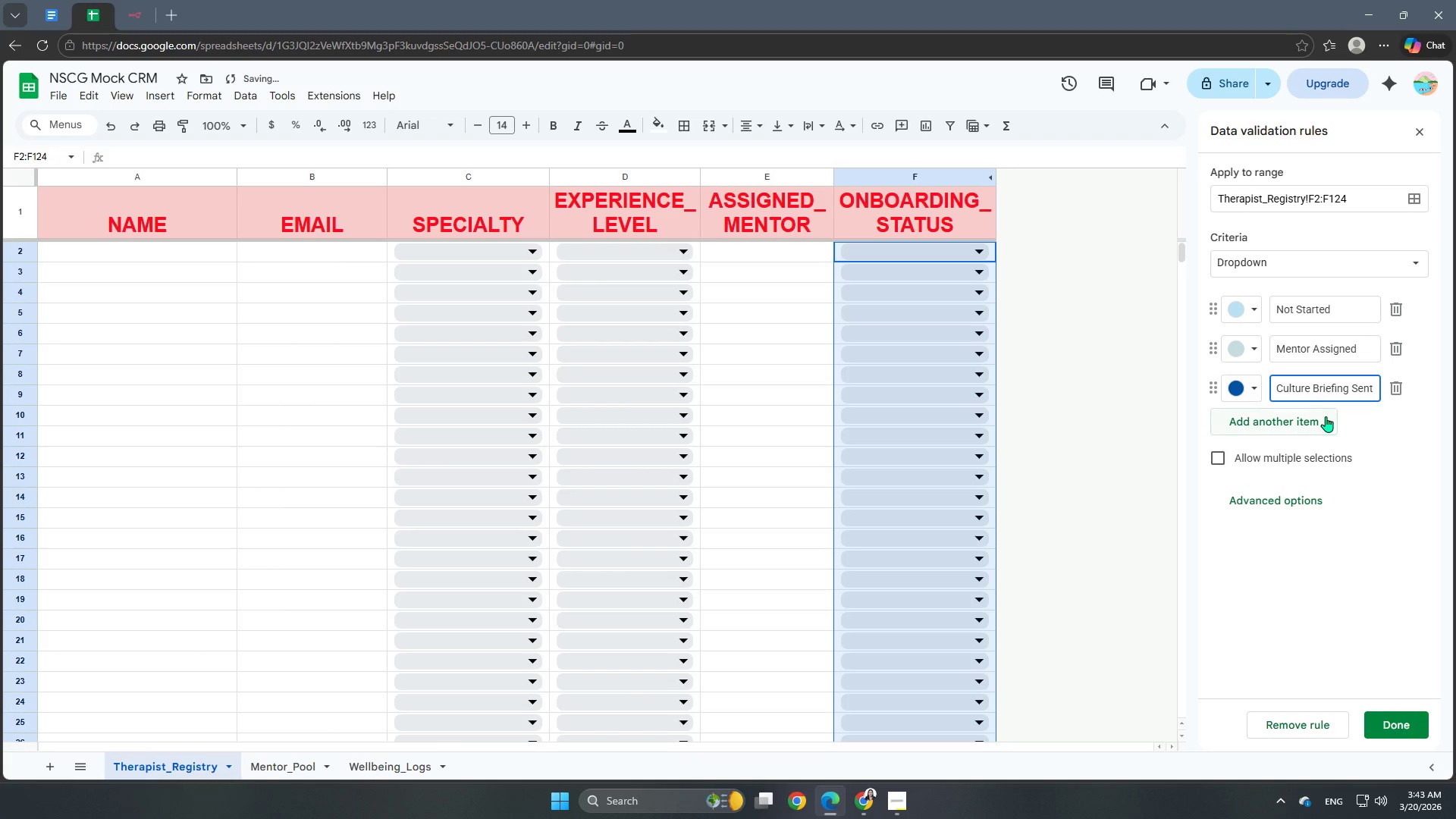 
left_click([1318, 427])
 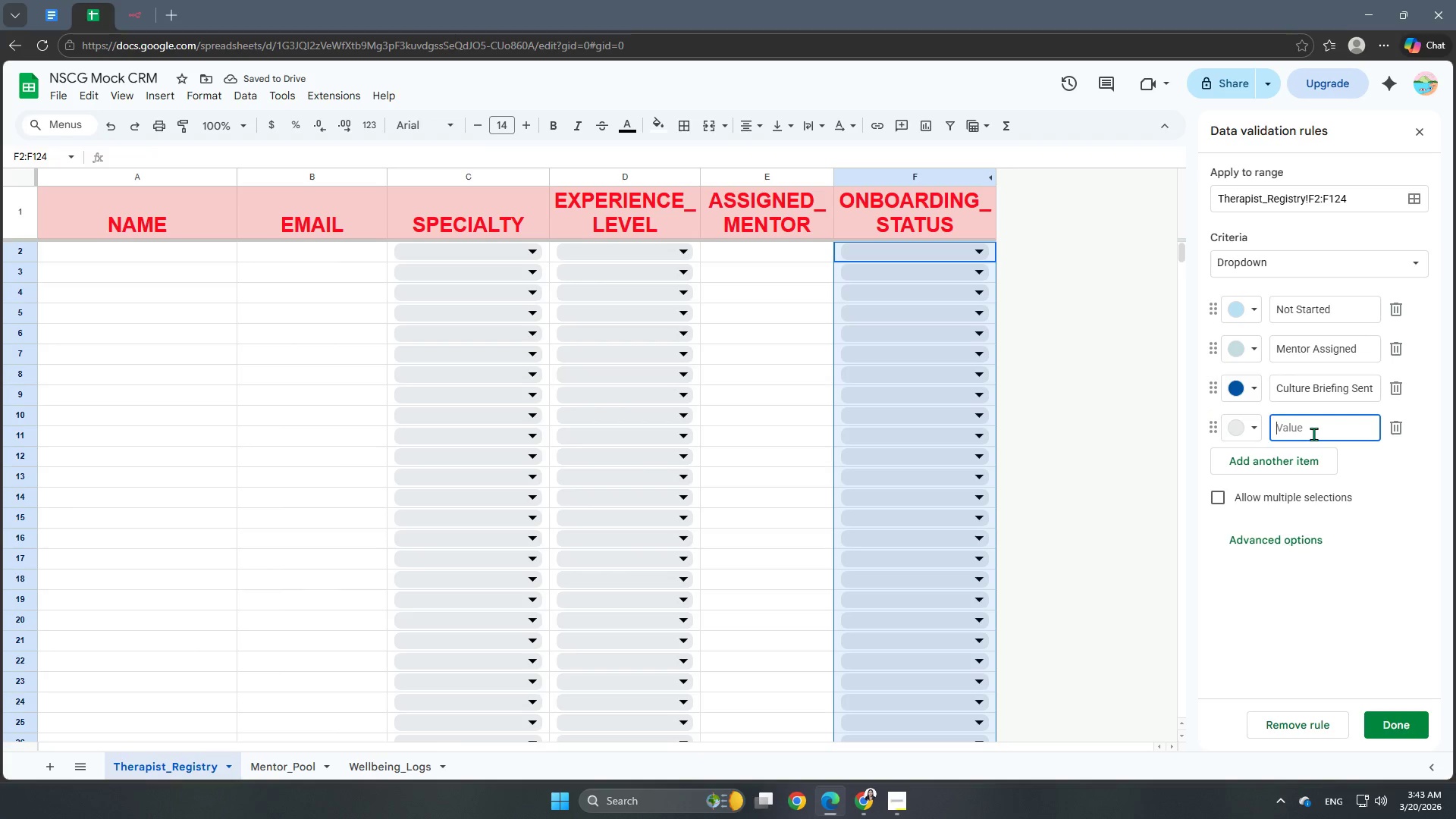 
wait(5.81)
 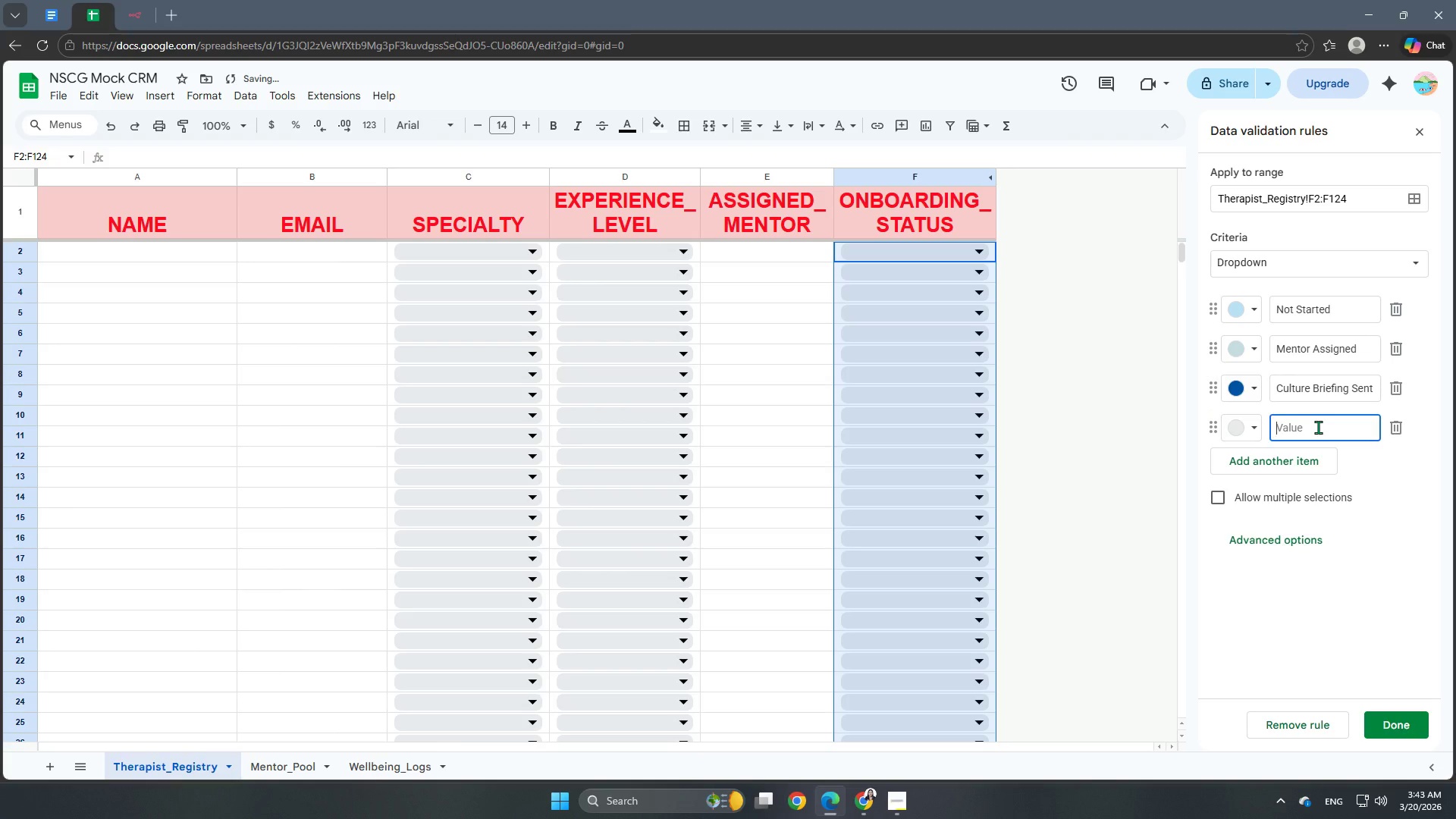 
left_click([1242, 433])
 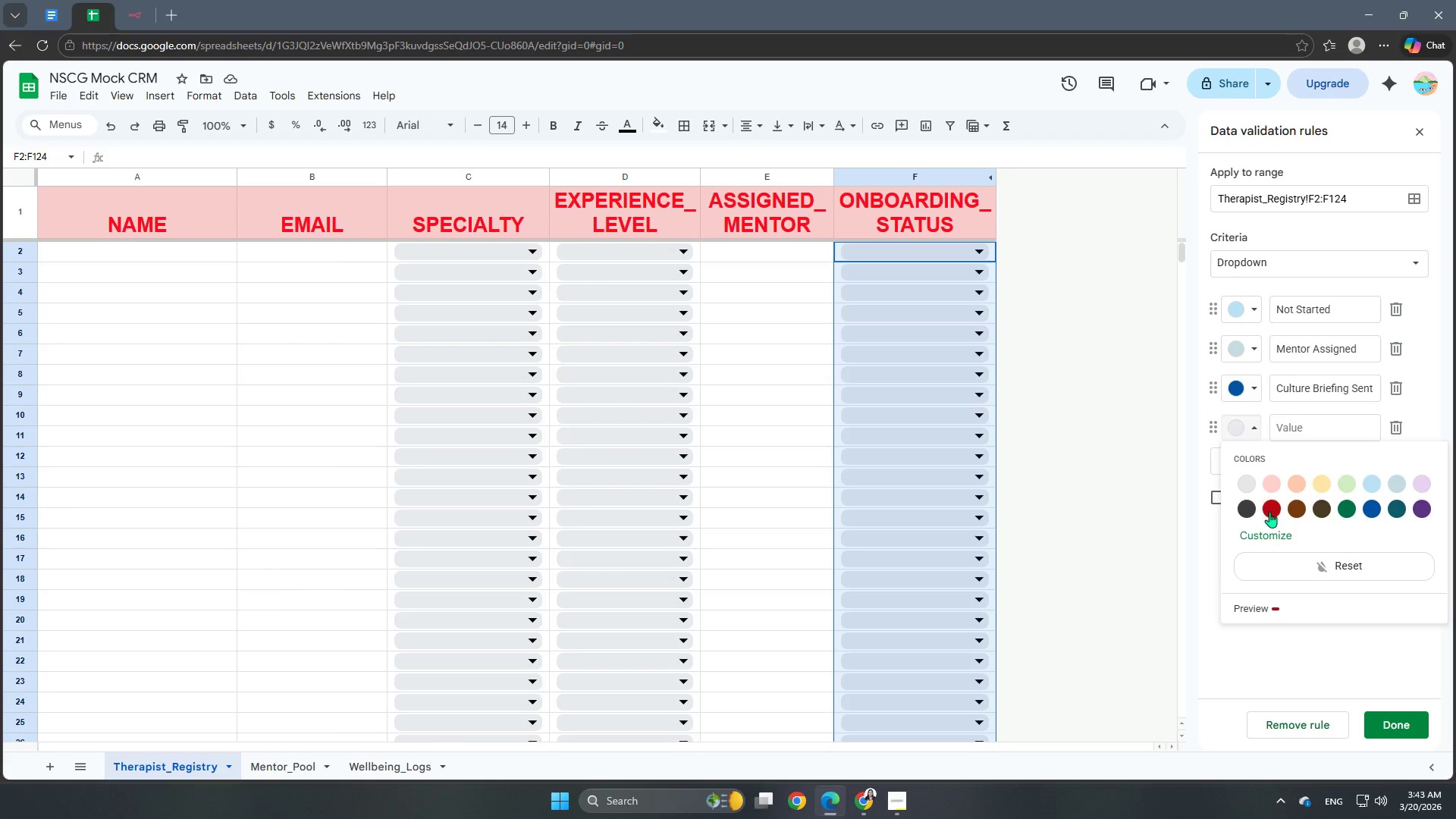 
left_click([1266, 504])
 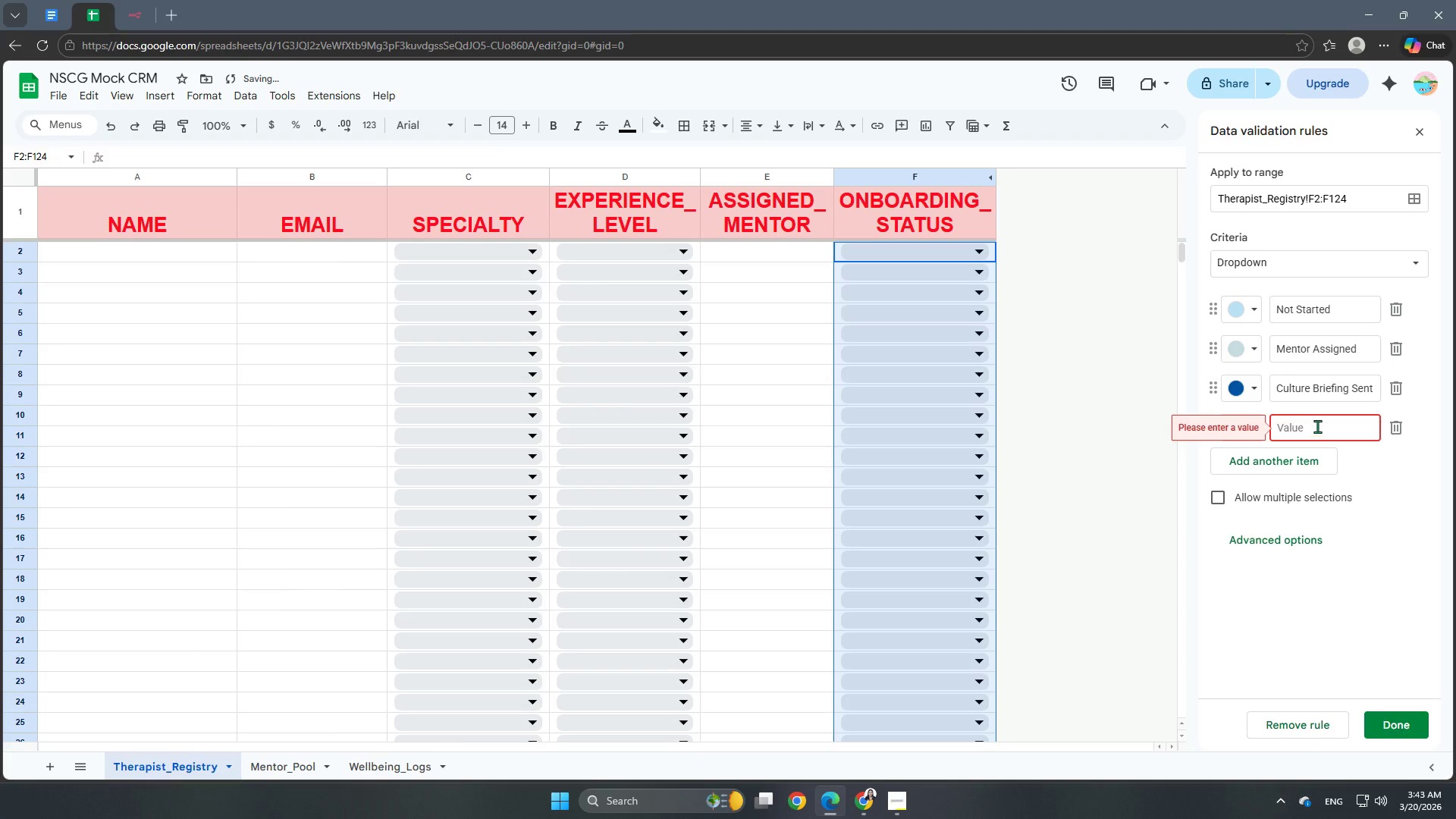 
left_click([1317, 426])
 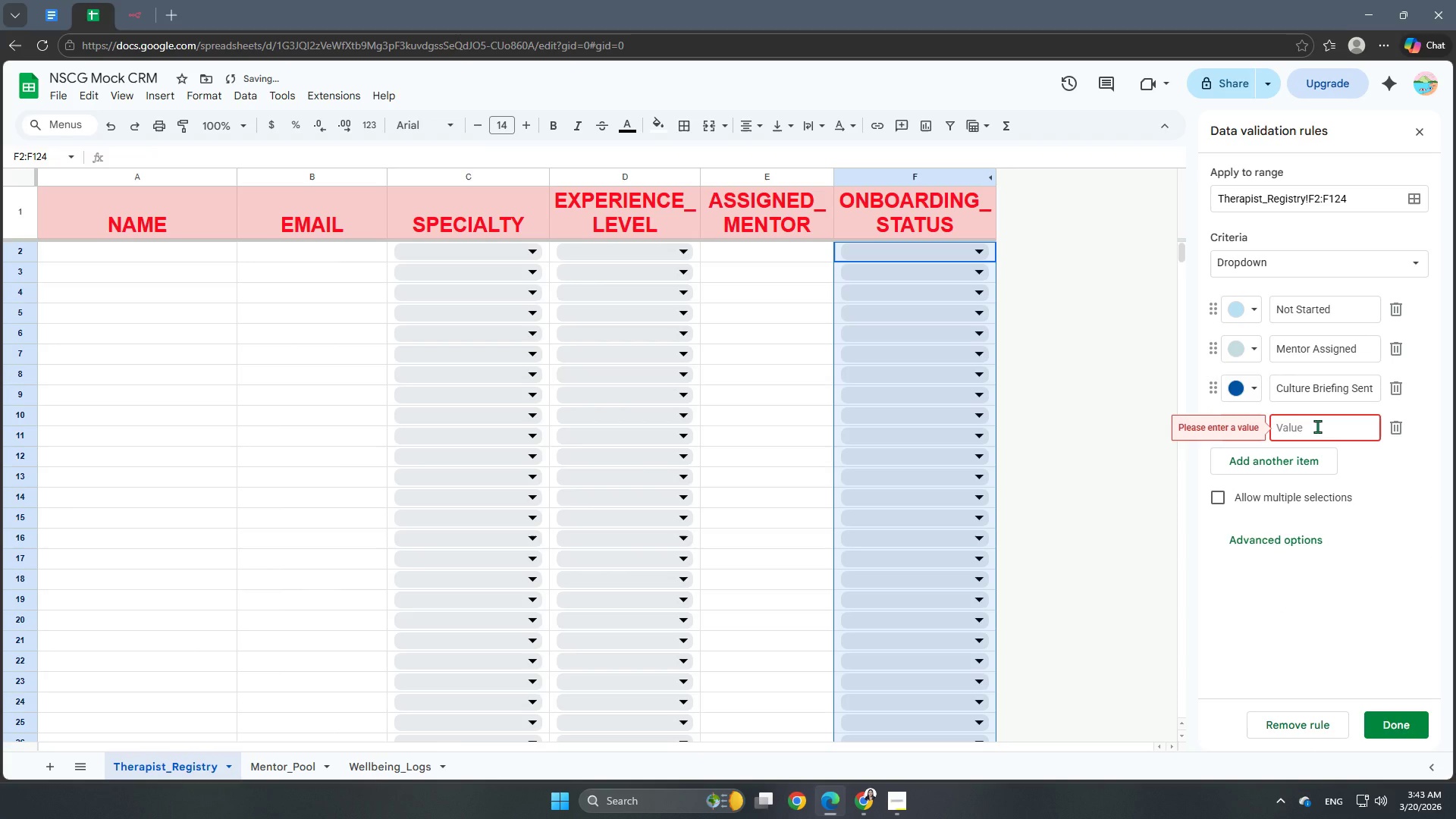 
type(Completed)
 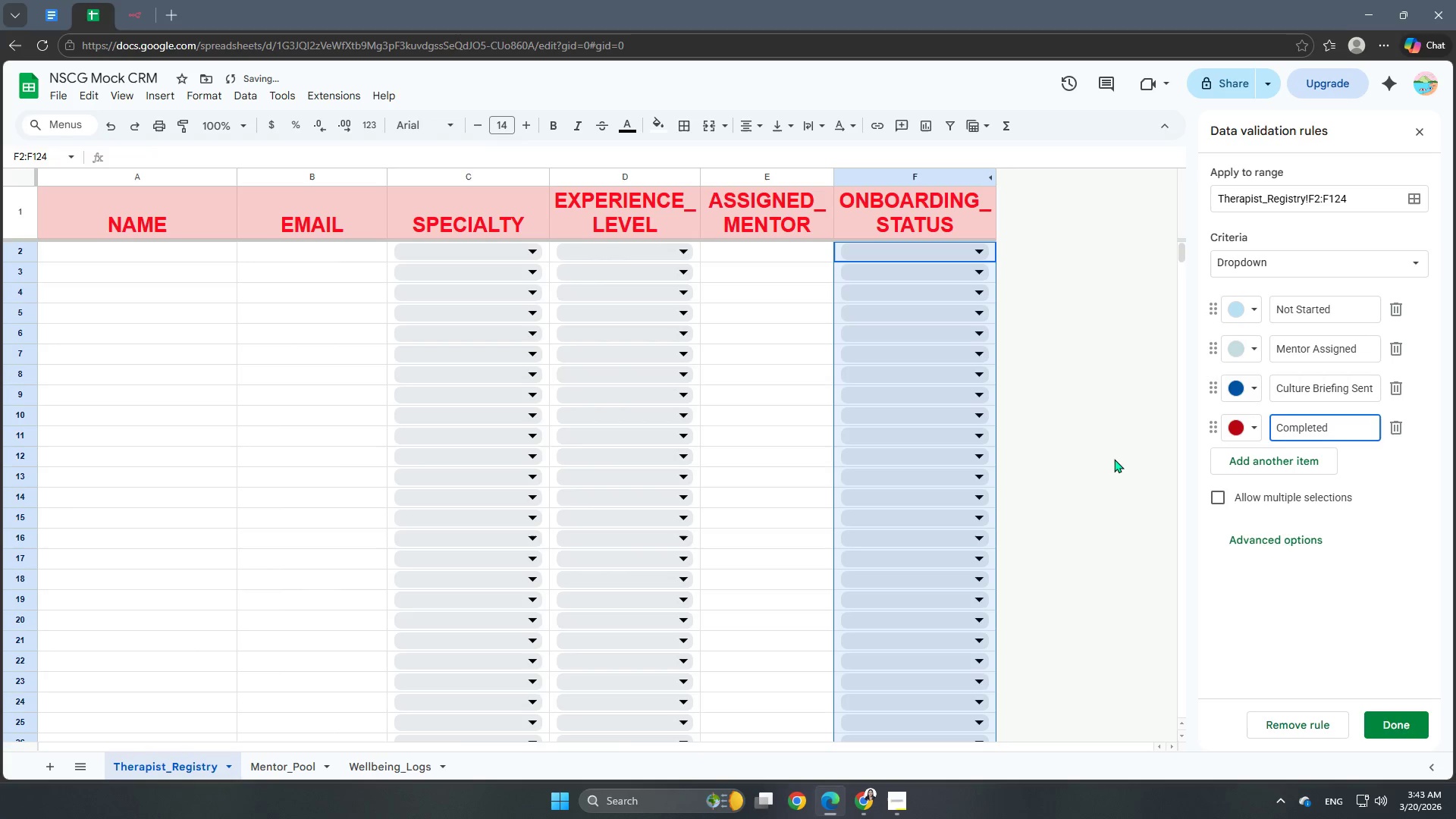 
left_click([1134, 444])
 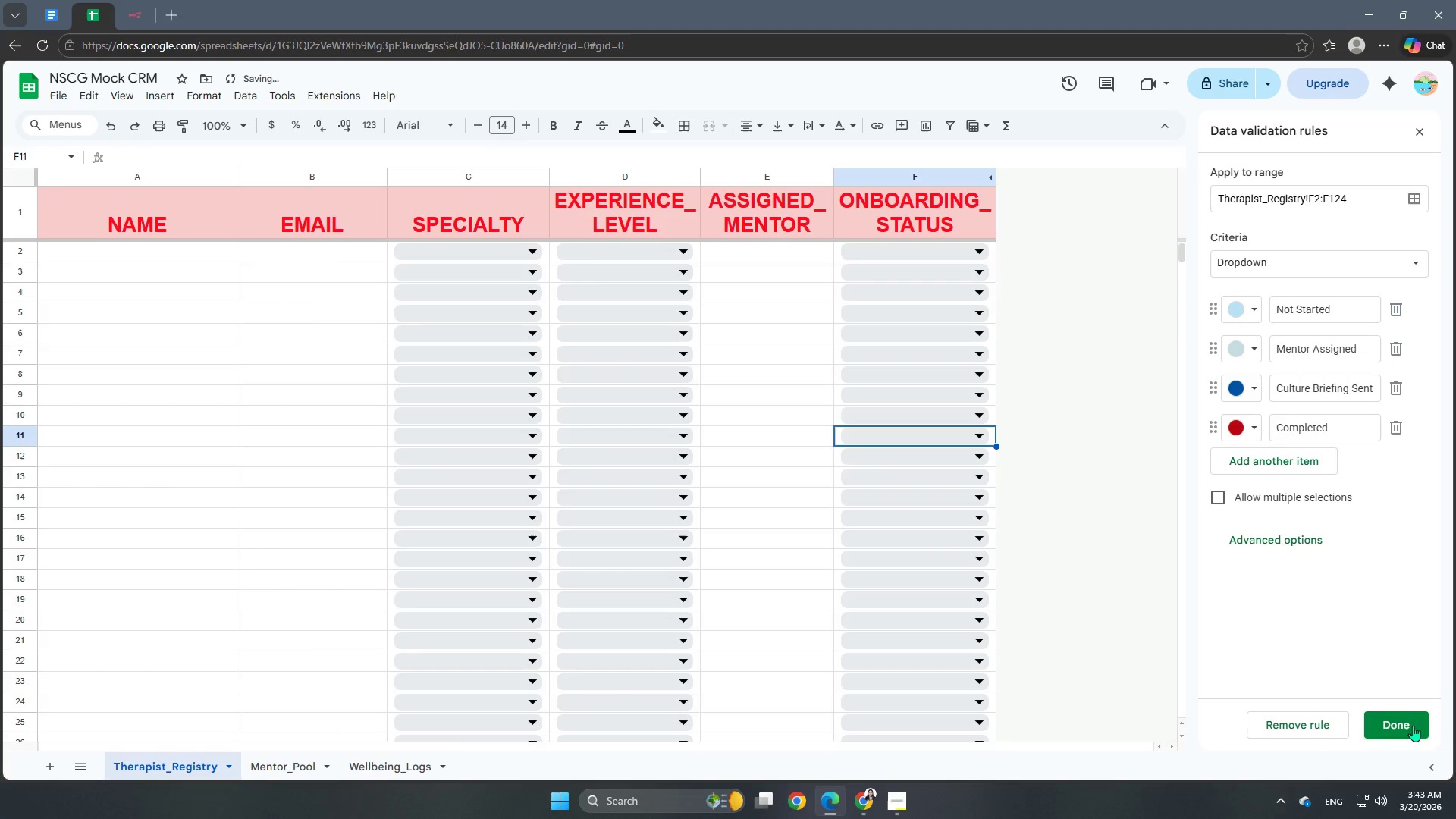 
left_click([1407, 719])
 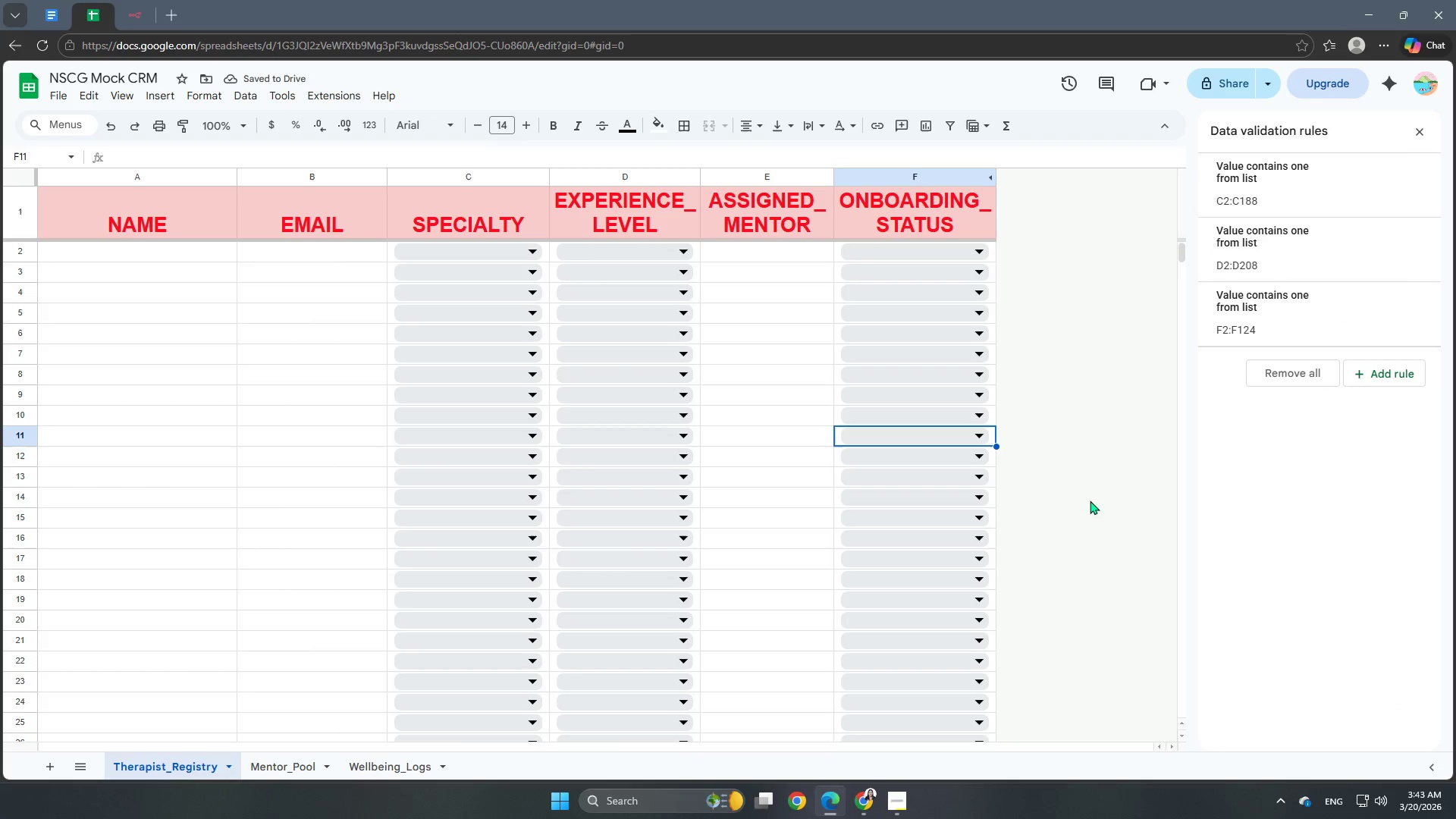 
scroll: coordinate [806, 346], scroll_direction: up, amount: 9.0
 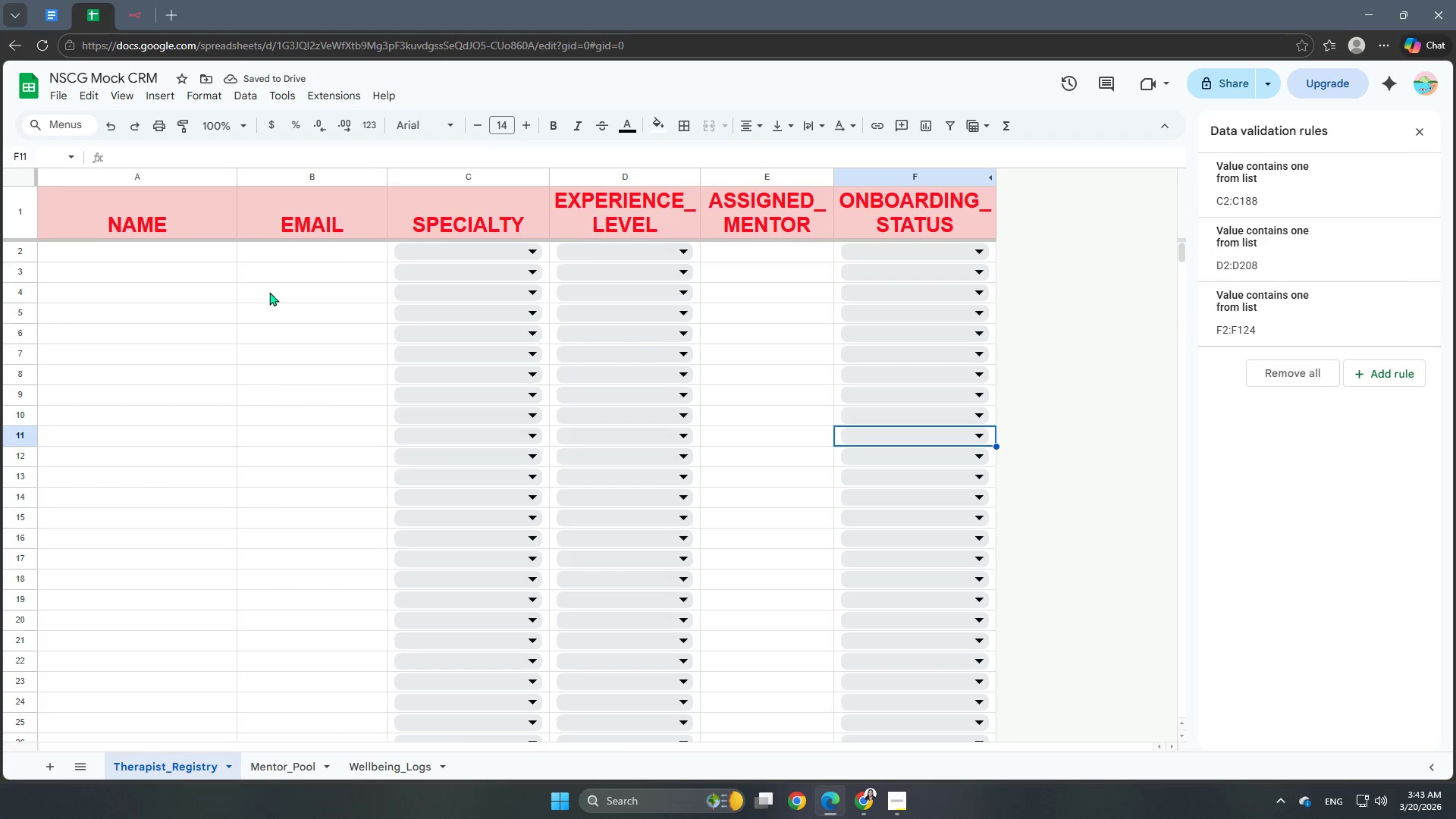 
left_click([265, 290])
 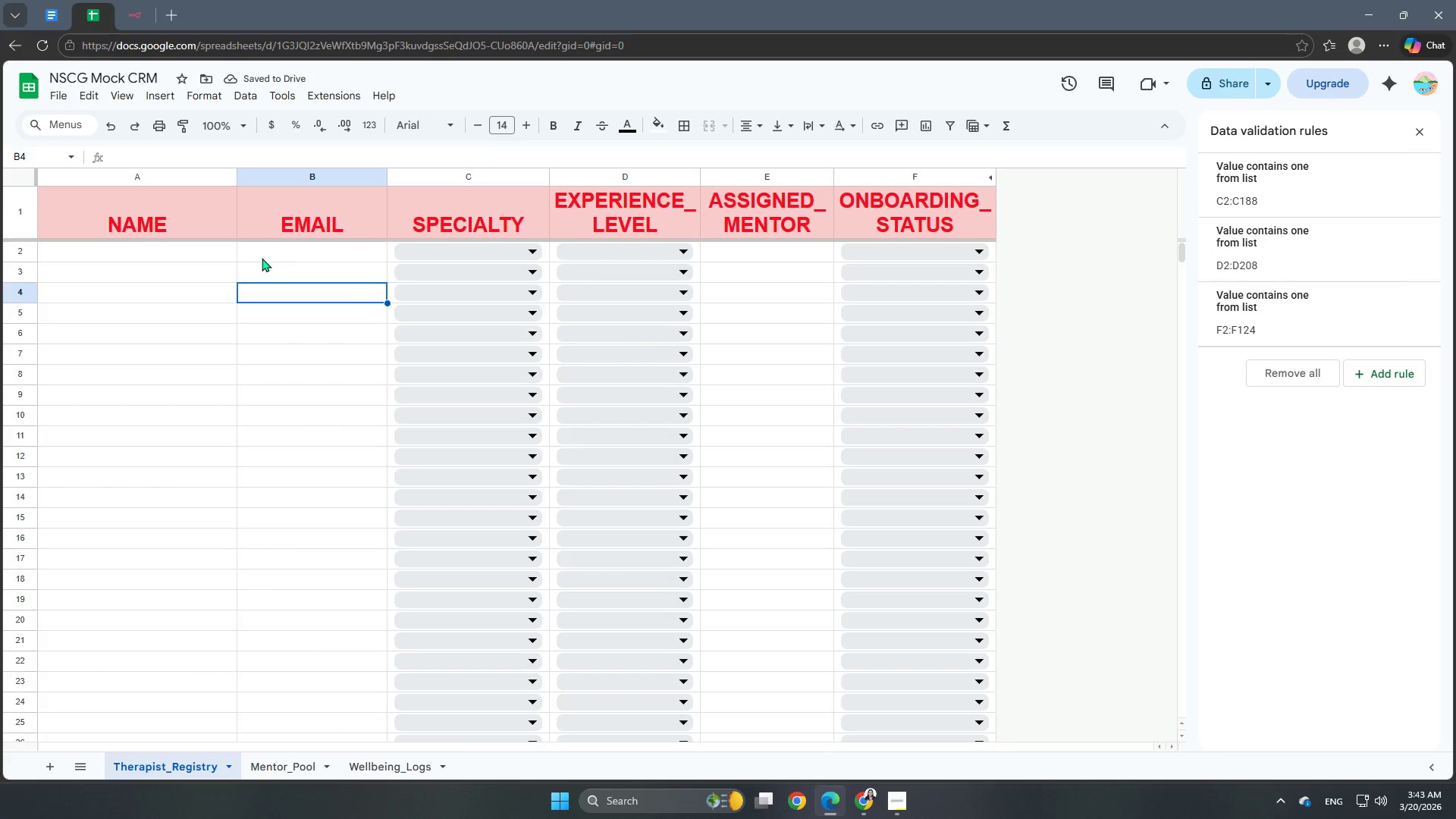 
left_click([262, 258])
 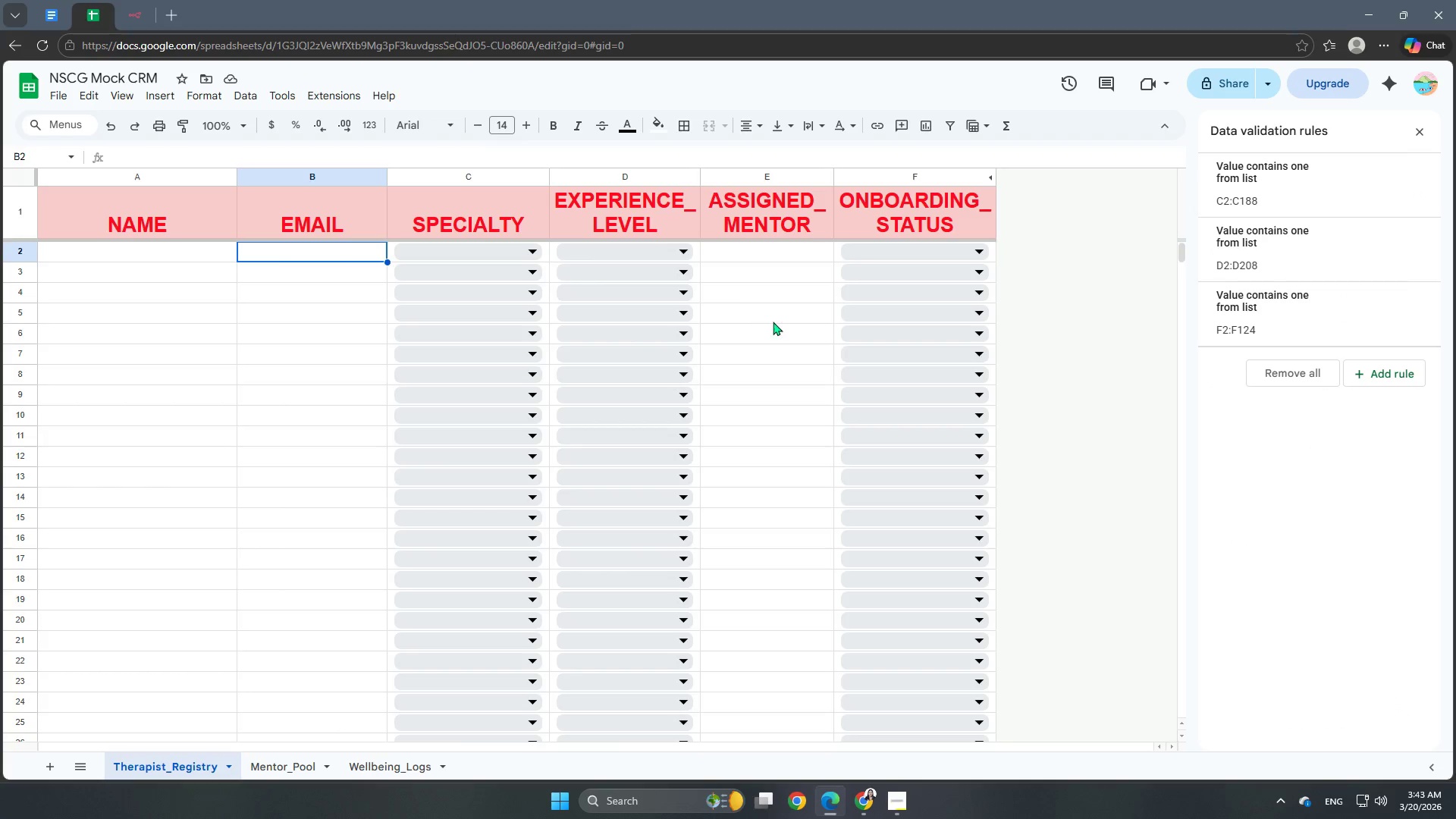 
left_click([1425, 132])
 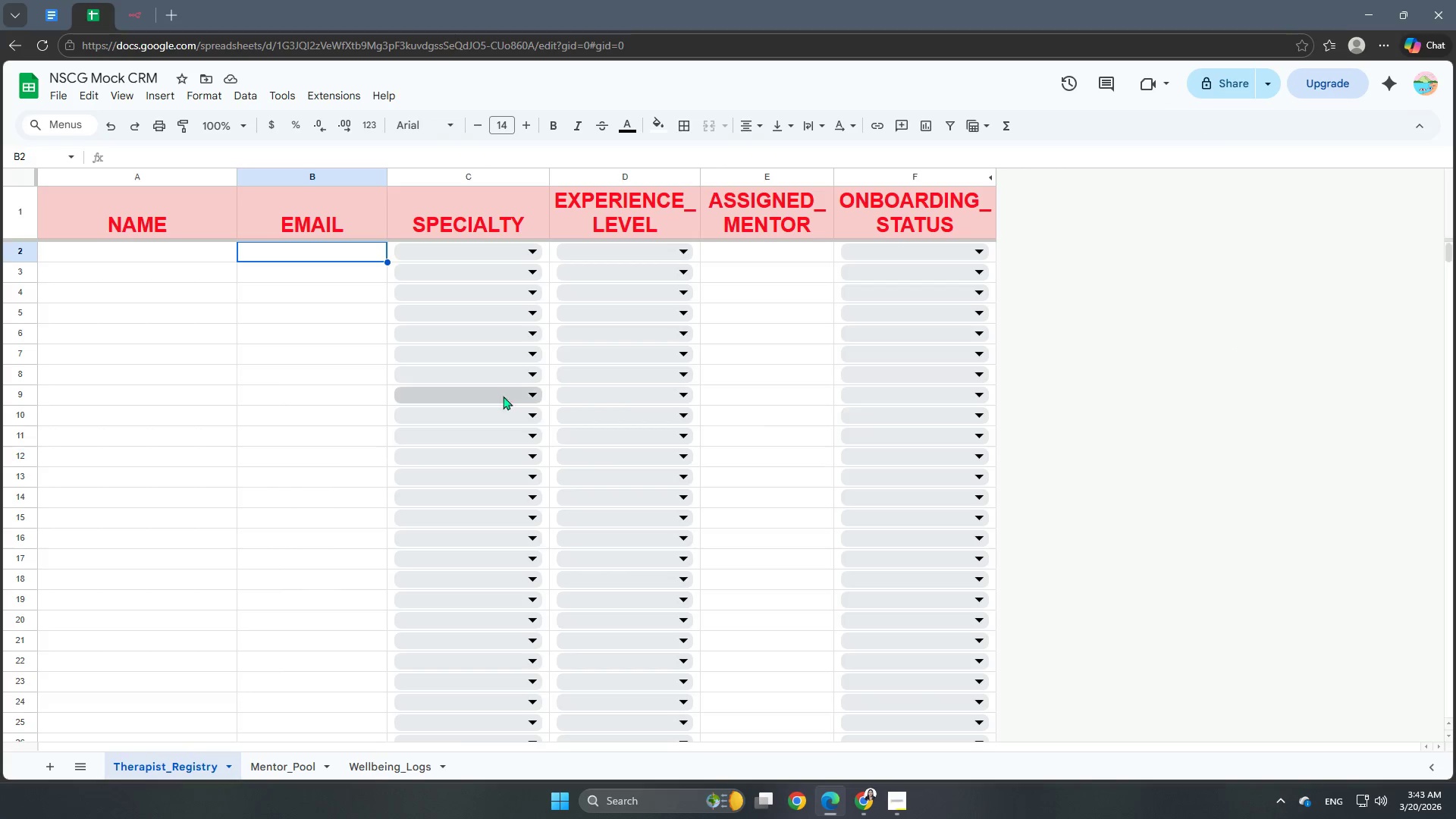 
scroll: coordinate [479, 398], scroll_direction: up, amount: 3.0
 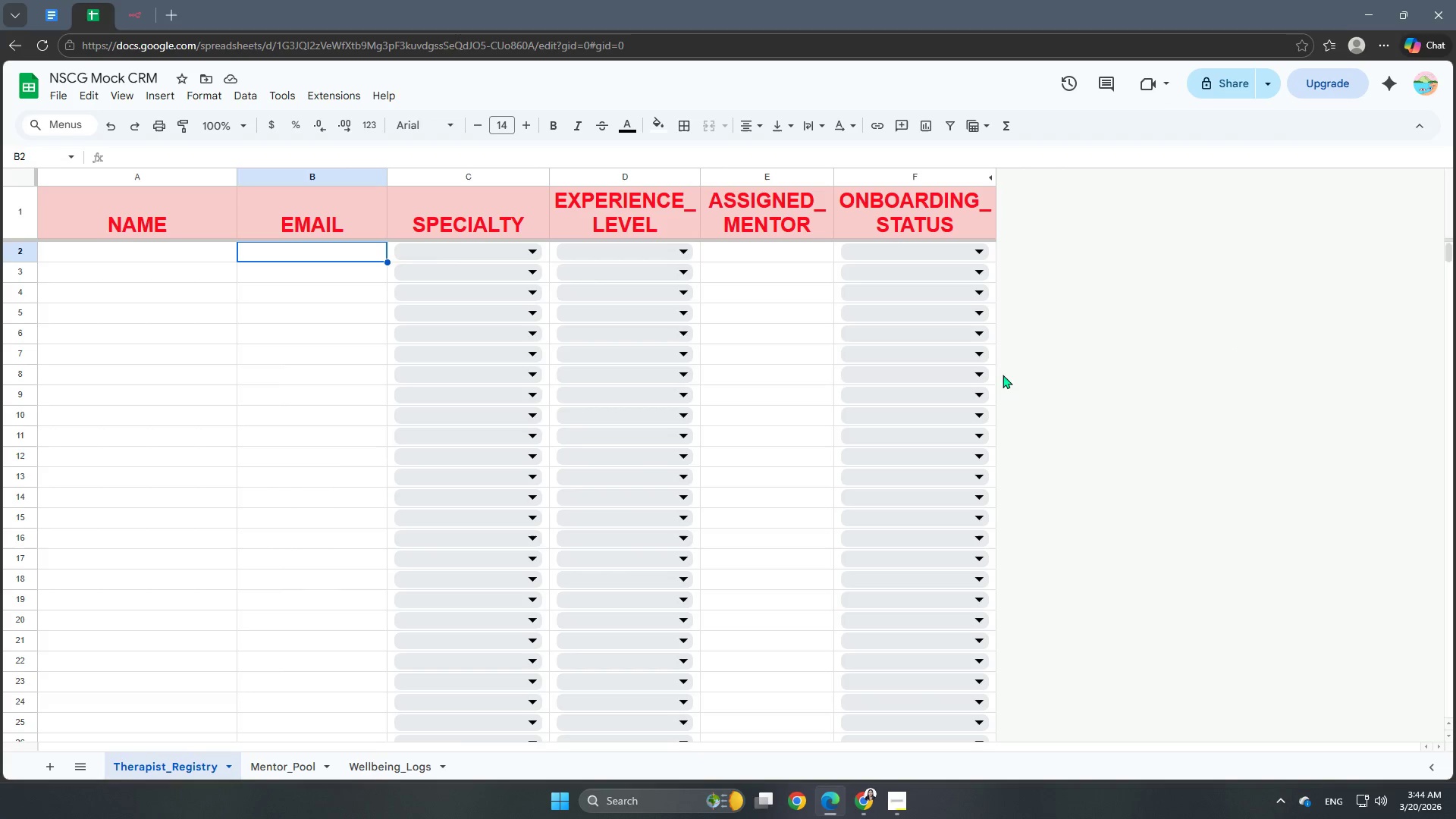 
left_click([1144, 350])
 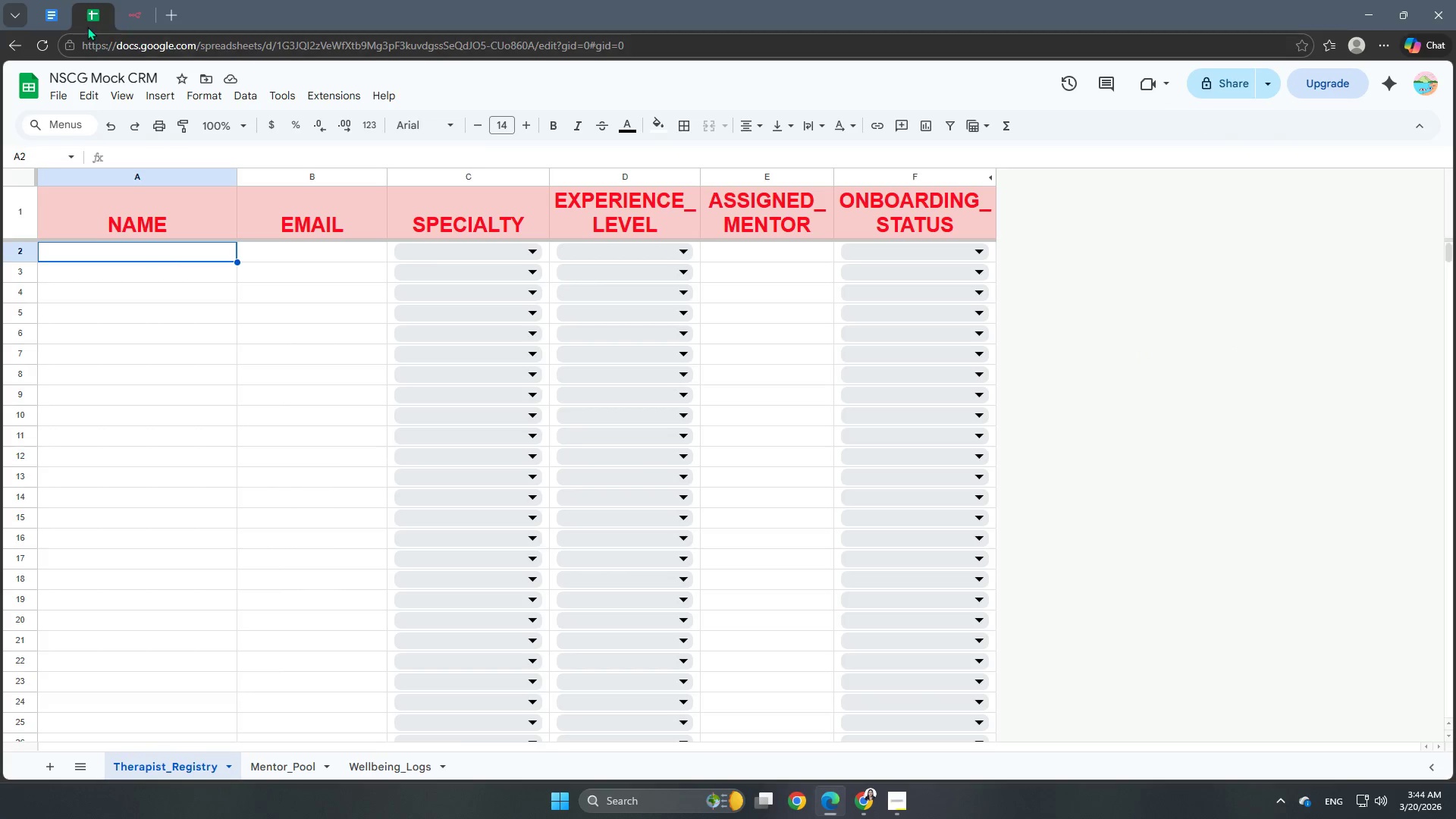 
left_click([128, 16])
 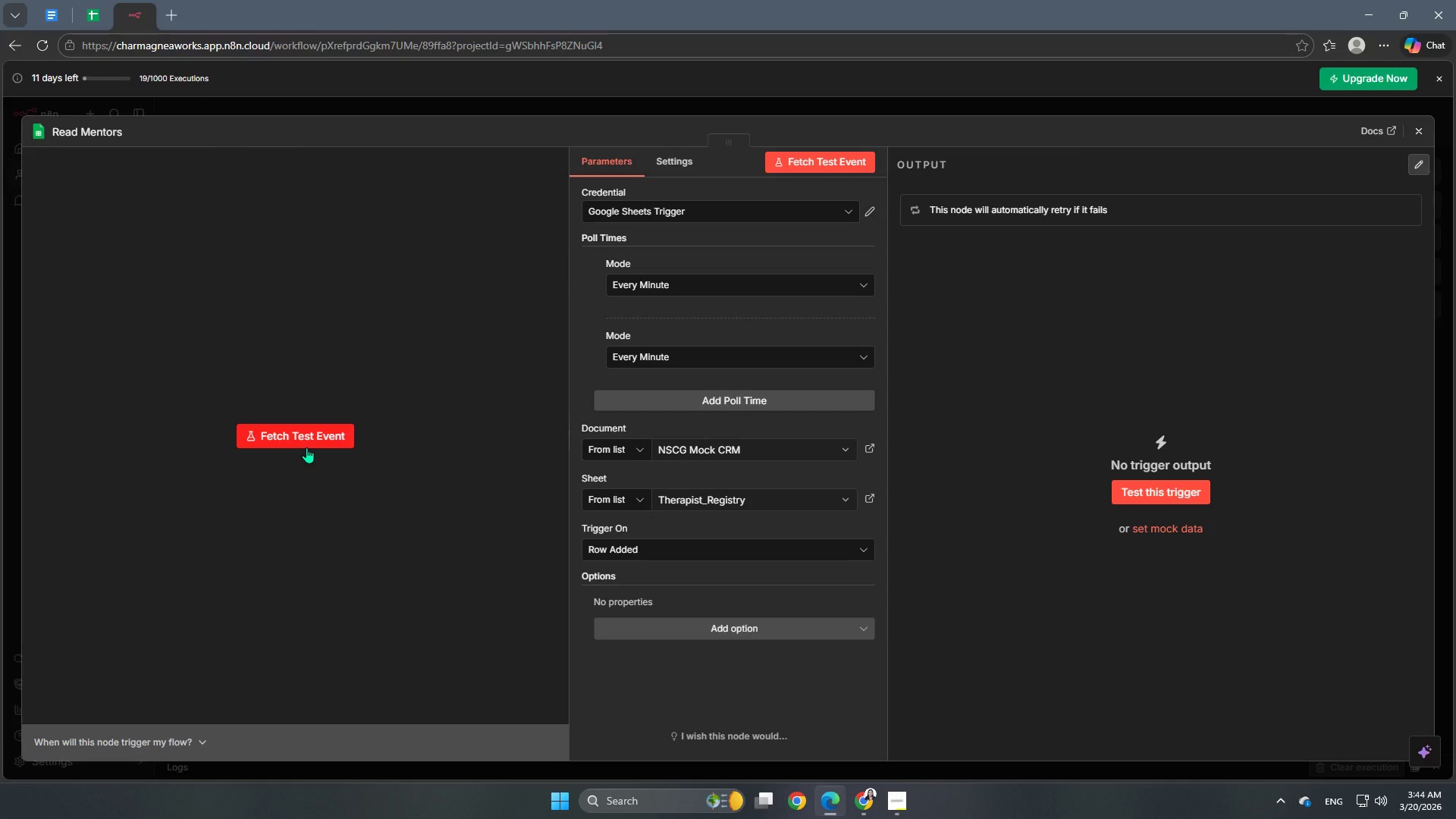 
left_click([306, 432])
 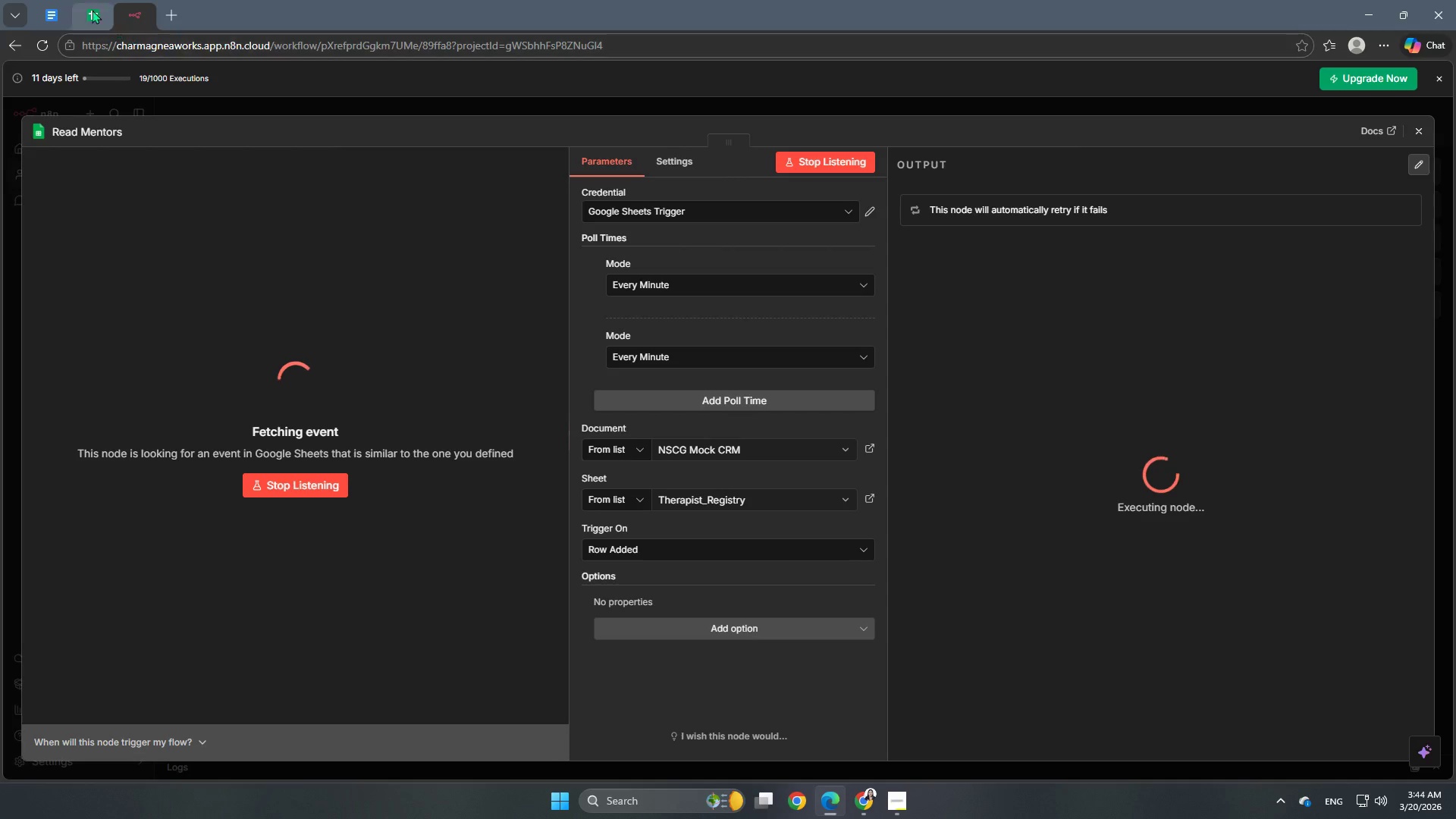 
left_click([89, 10])
 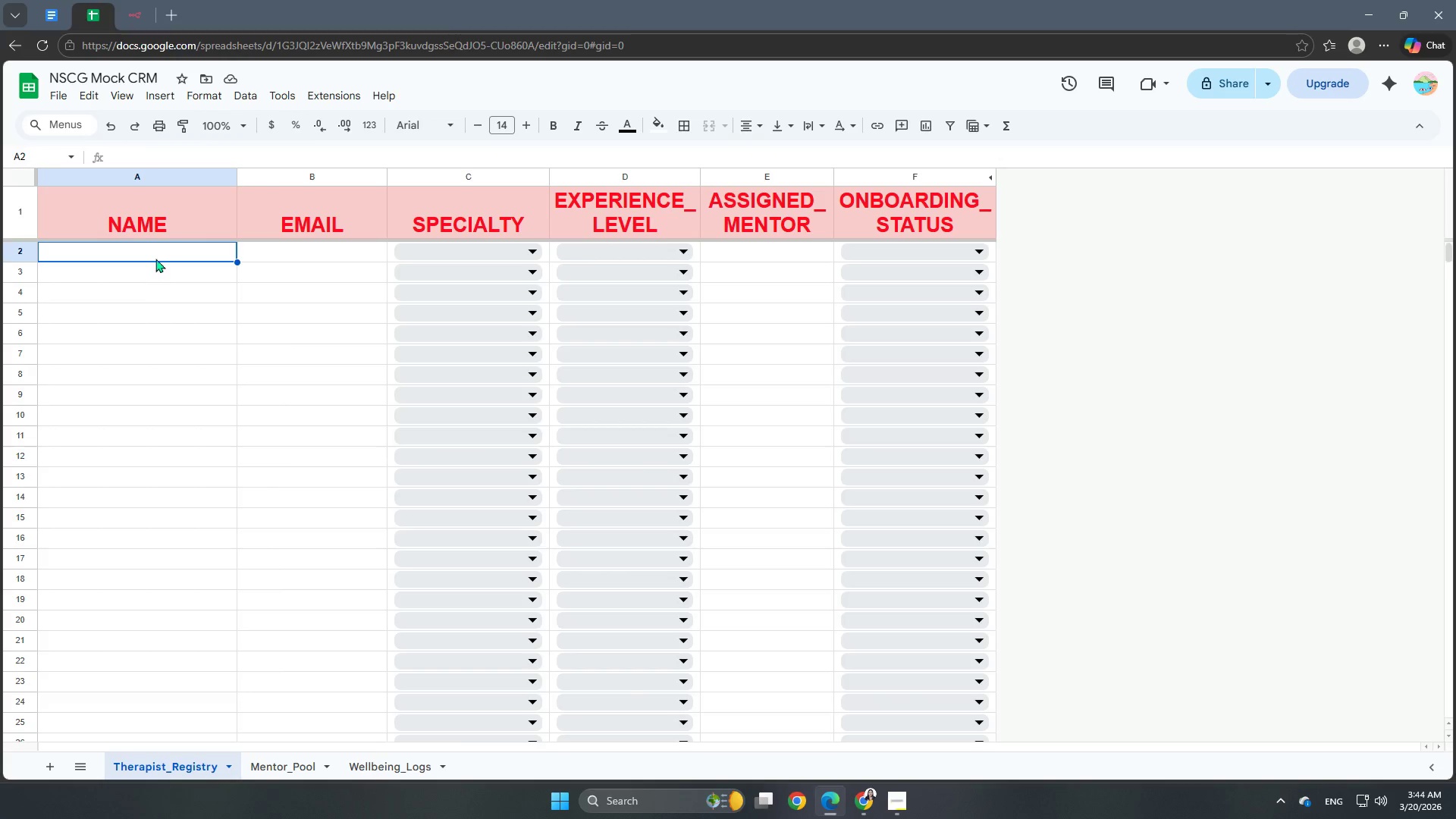 
double_click([155, 255])
 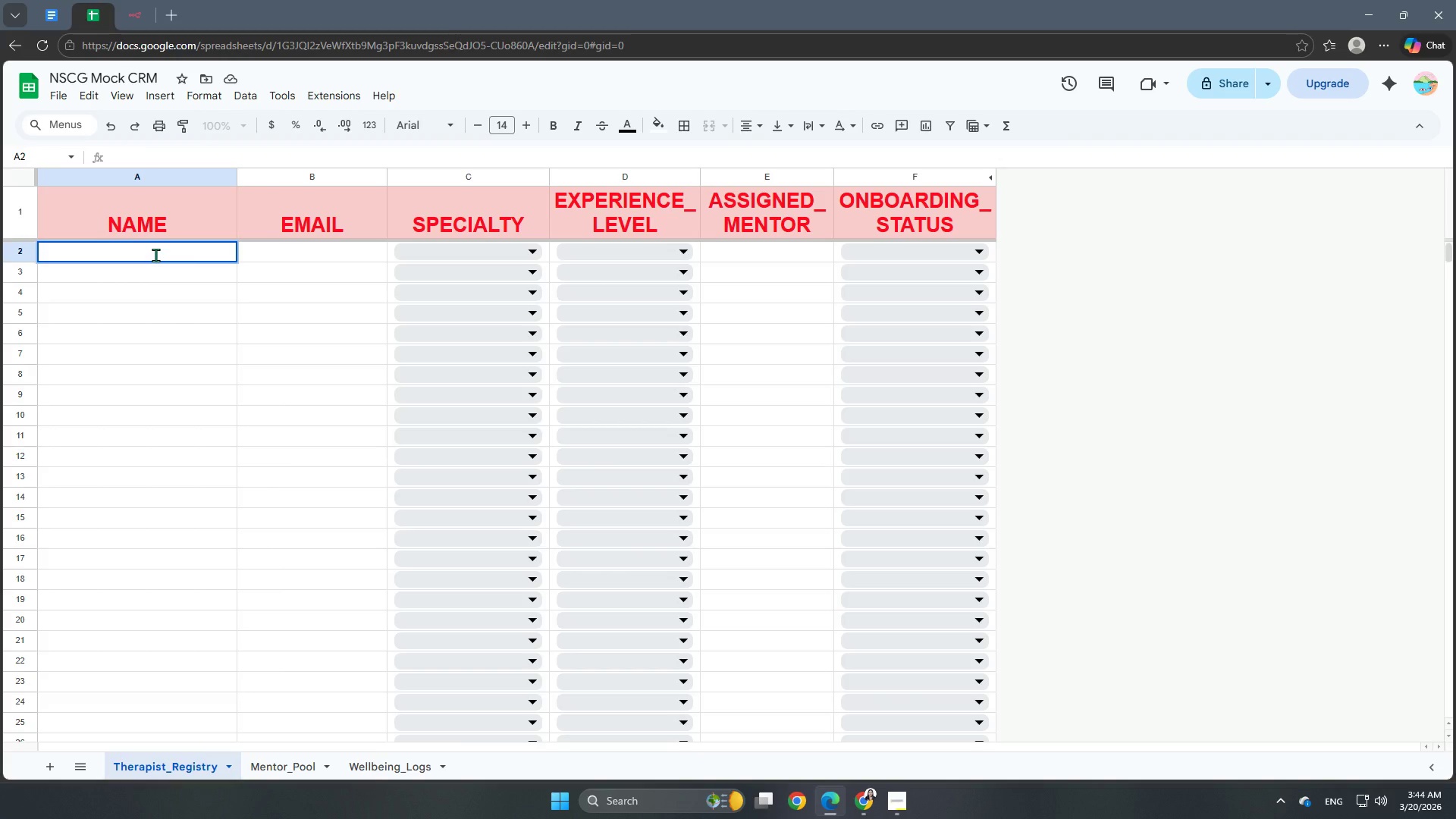 
type(alw)
key(Backspace)
type(exis Reed)
 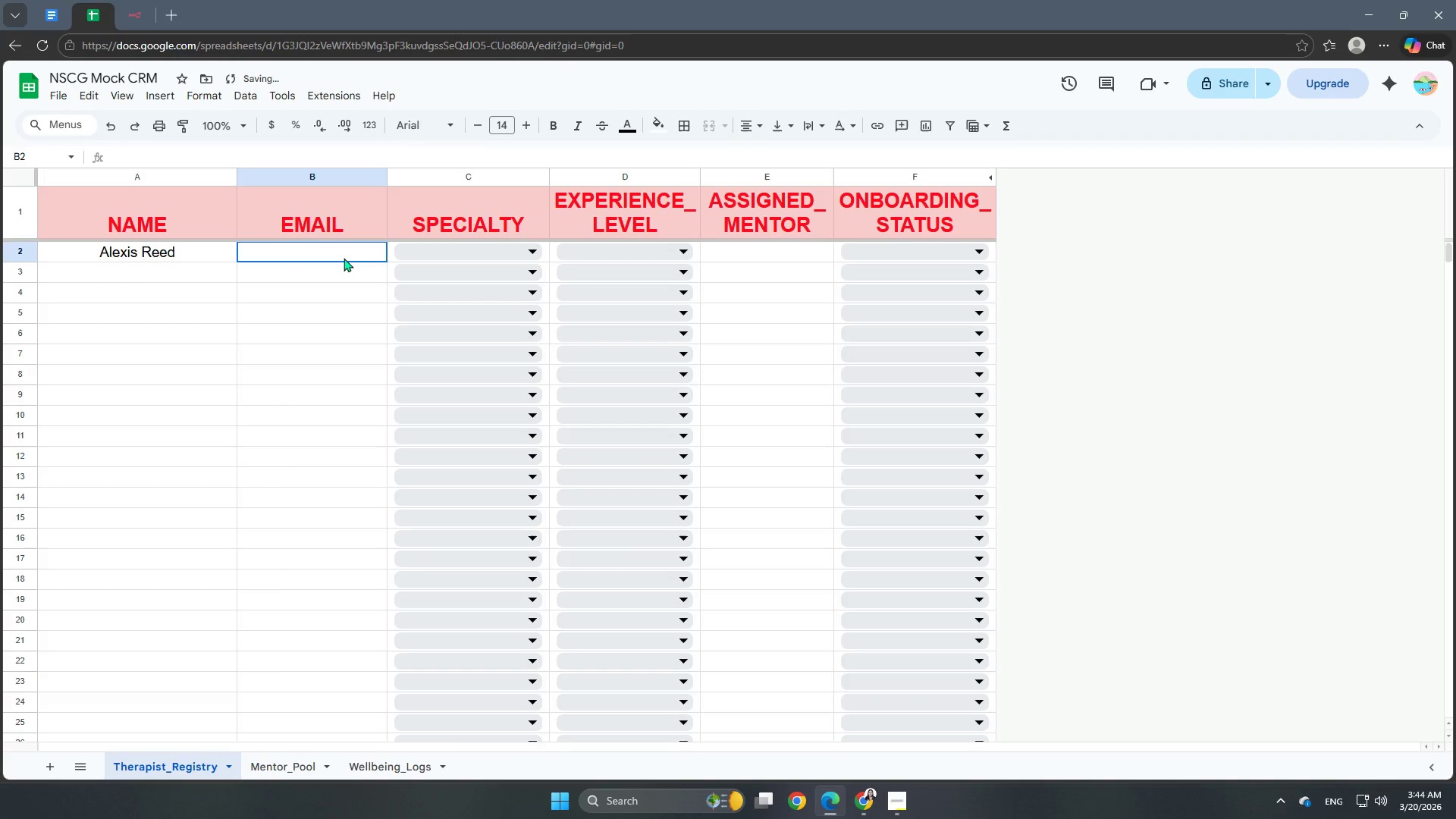 
double_click([344, 258])
 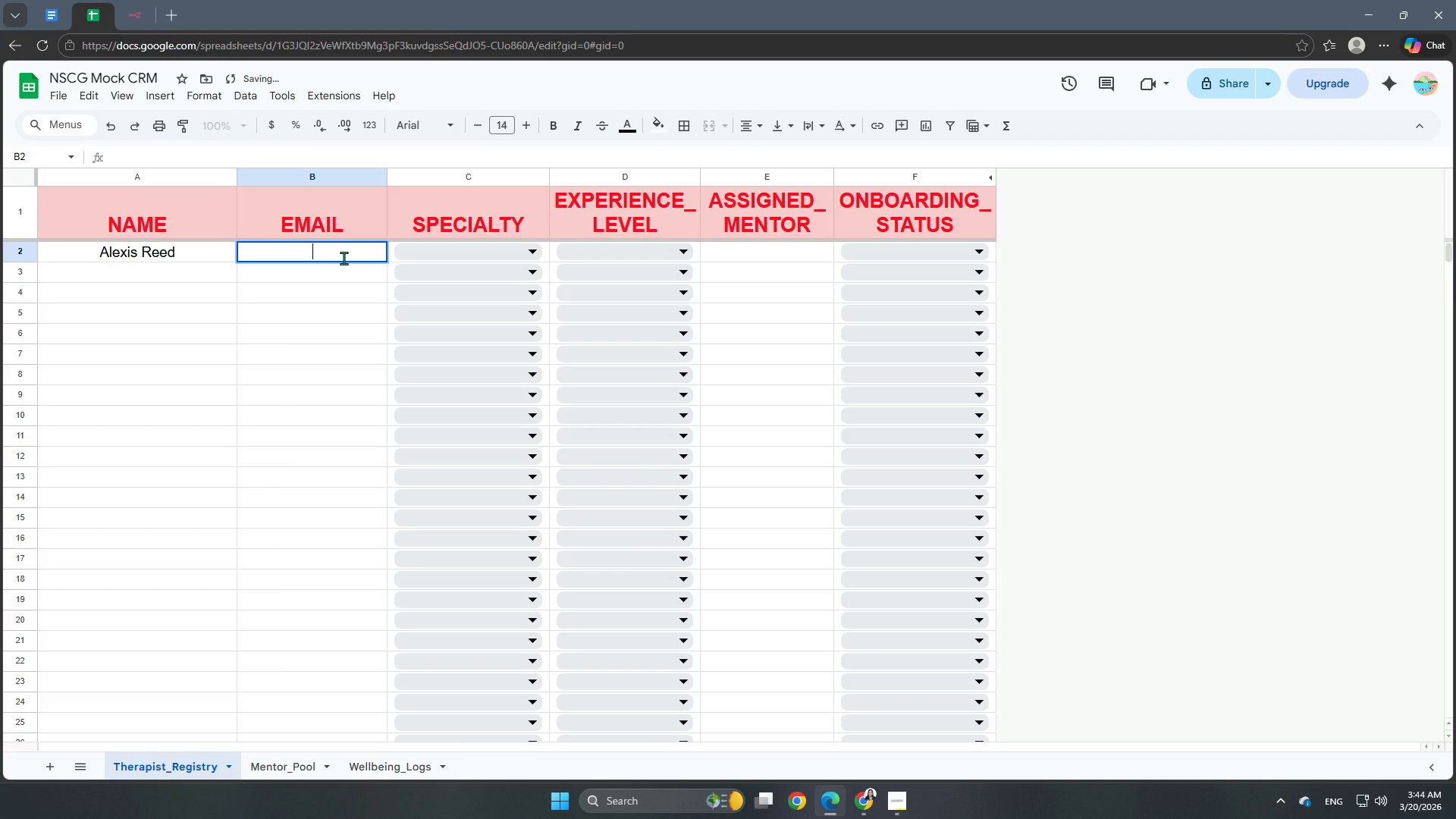 
type(areed@northstar.com)
 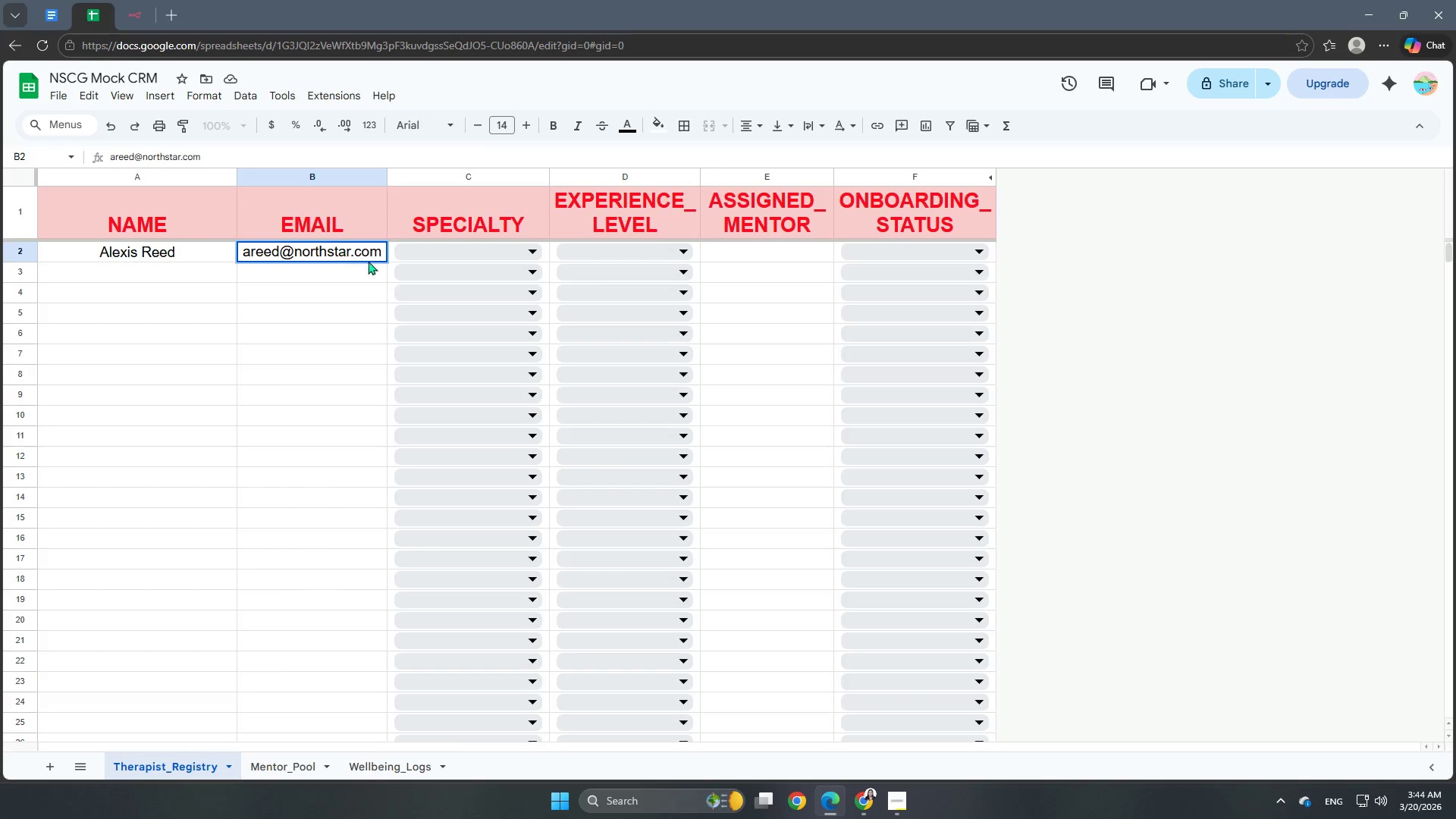 
left_click([460, 253])
 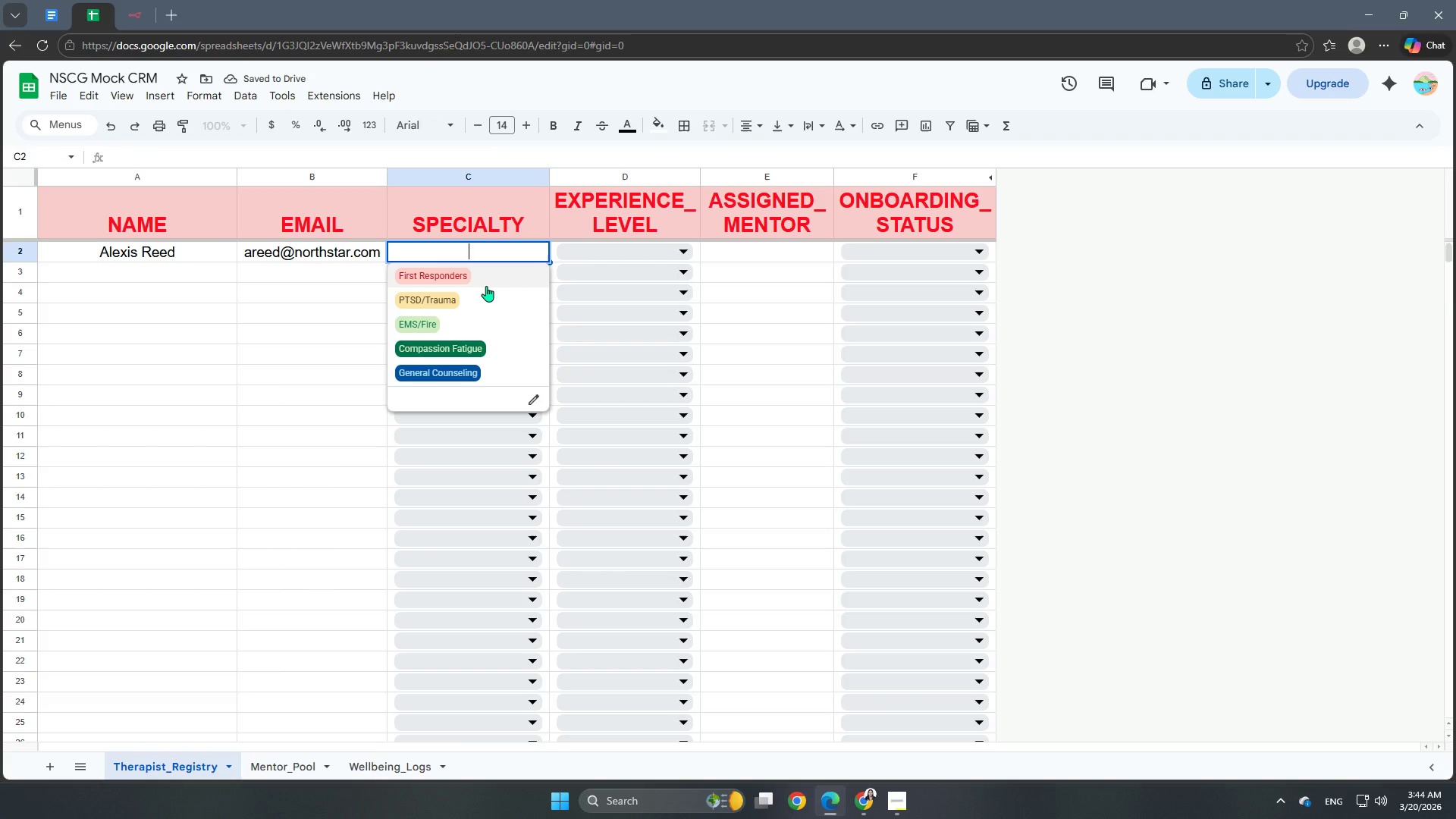 
left_click([485, 282])
 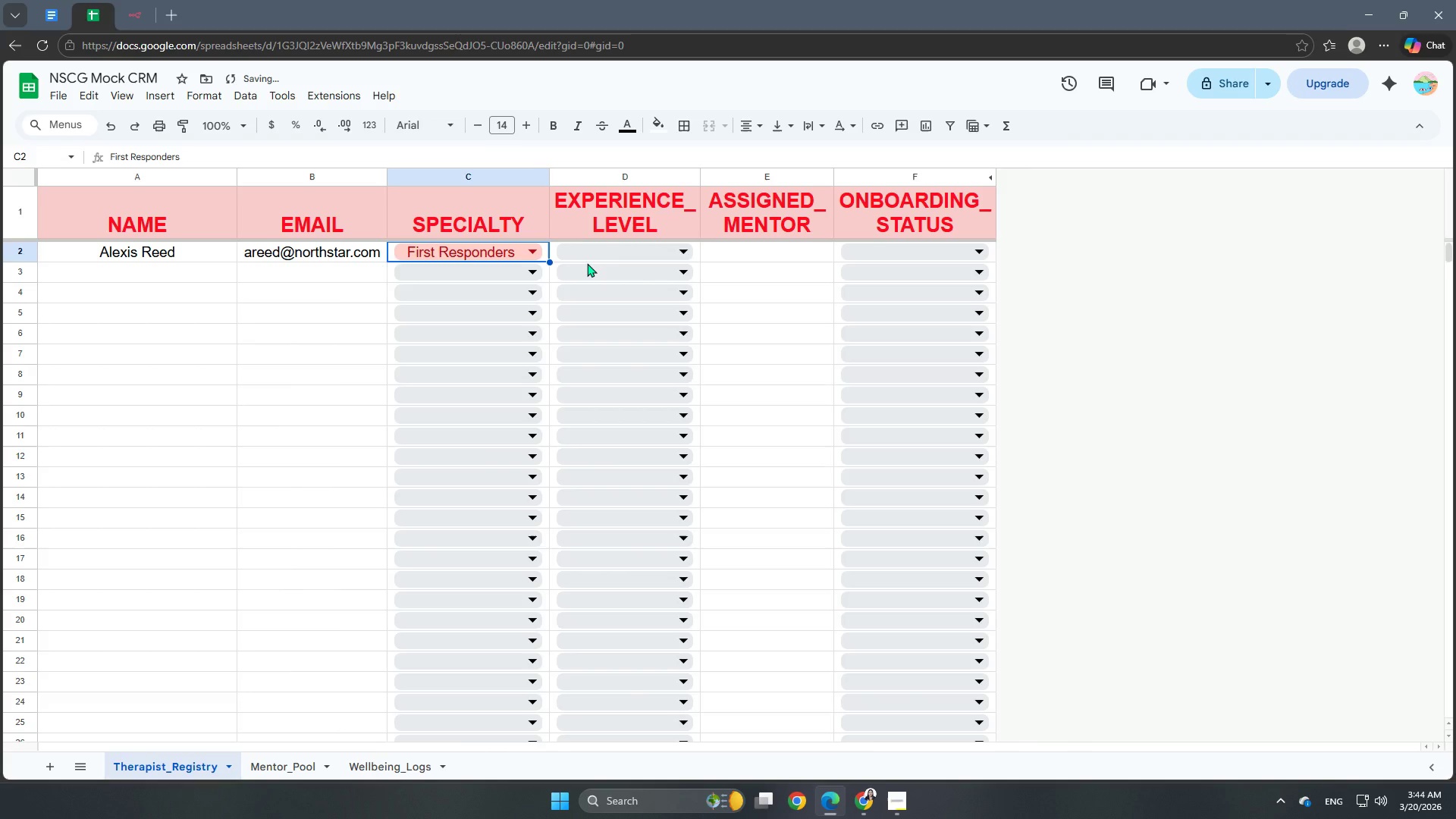 
left_click([587, 263])
 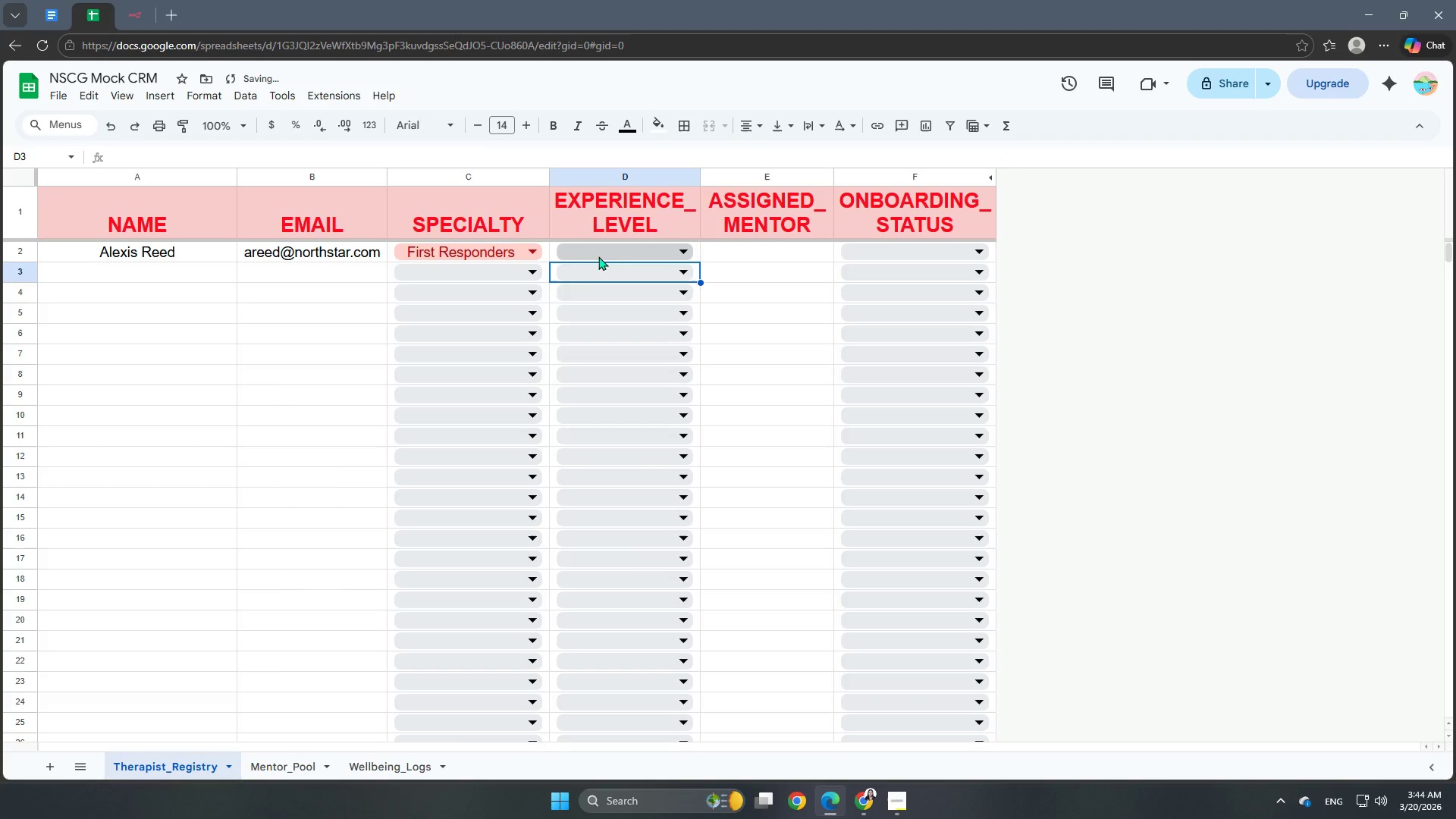 
left_click([600, 255])
 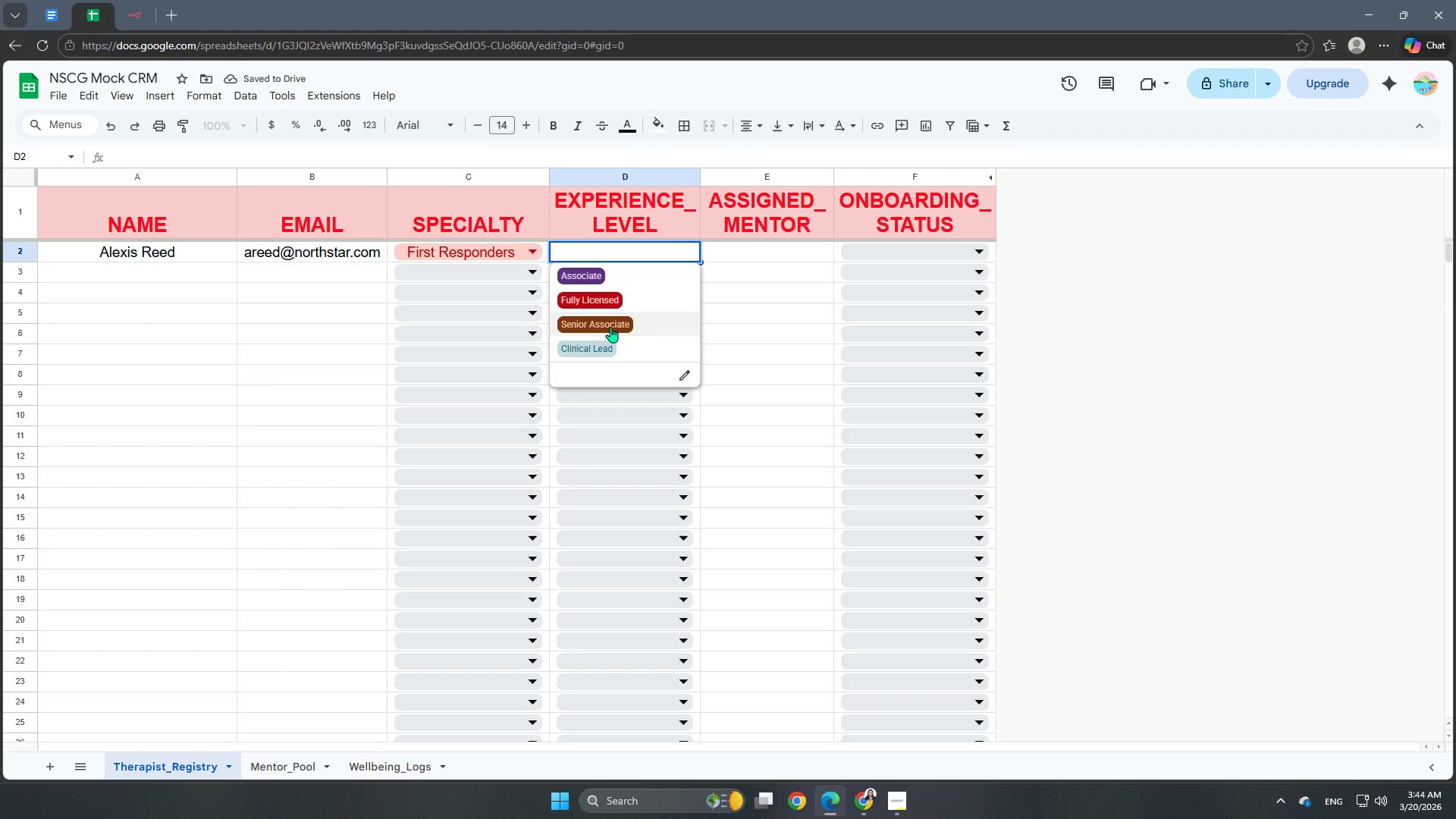 
left_click([613, 271])
 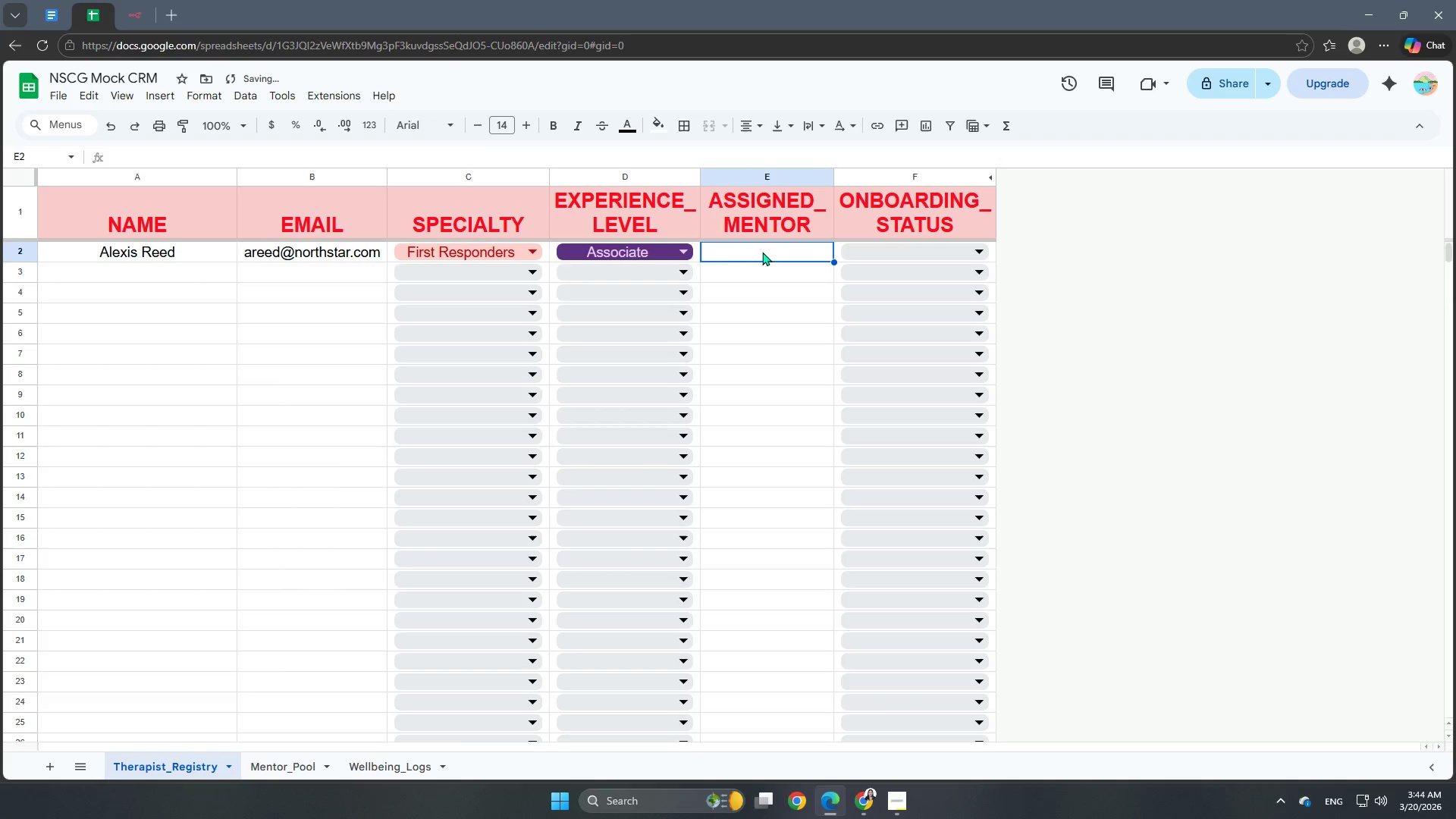 
double_click([762, 252])
 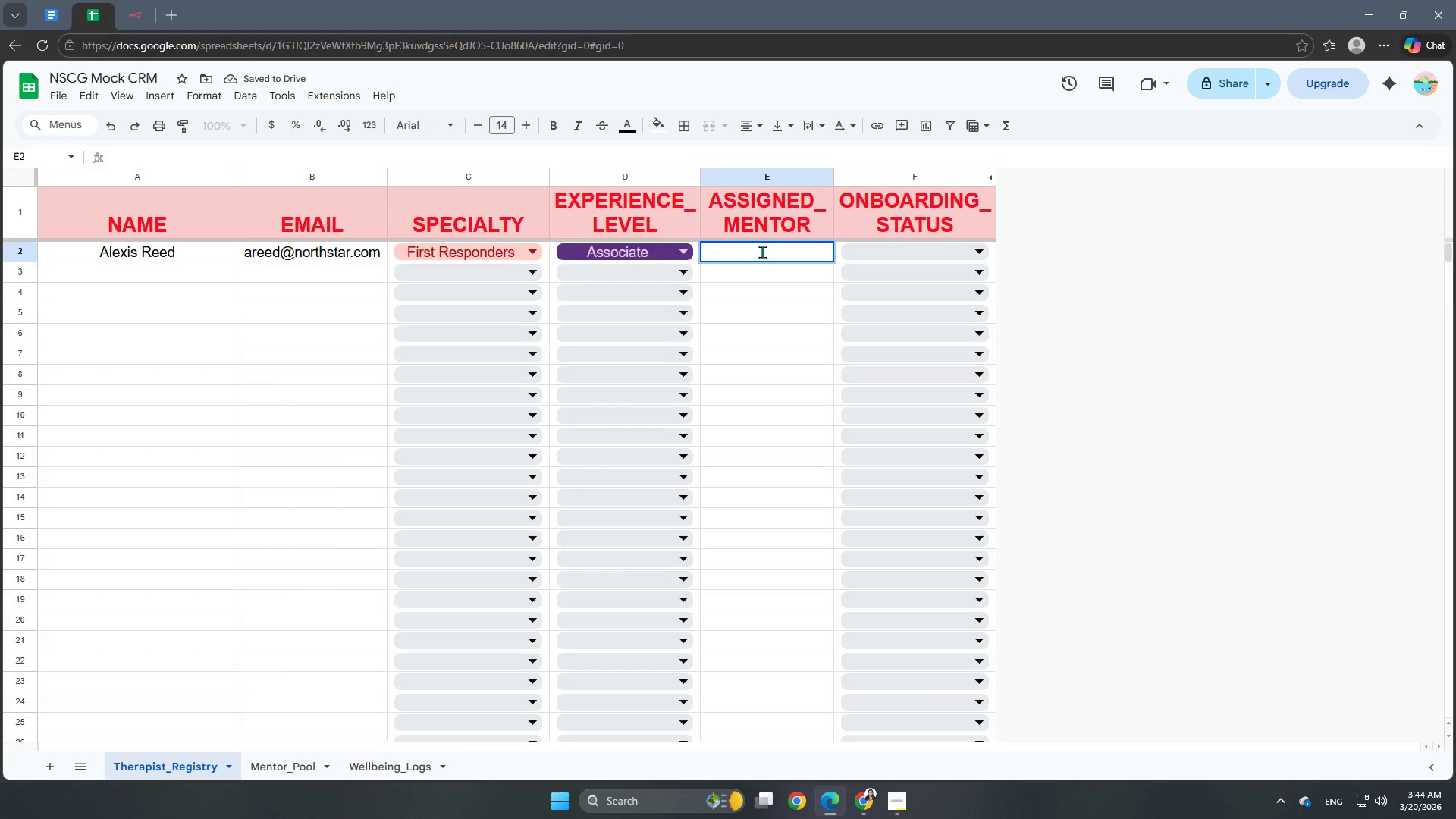 
type(Megan Lee)
 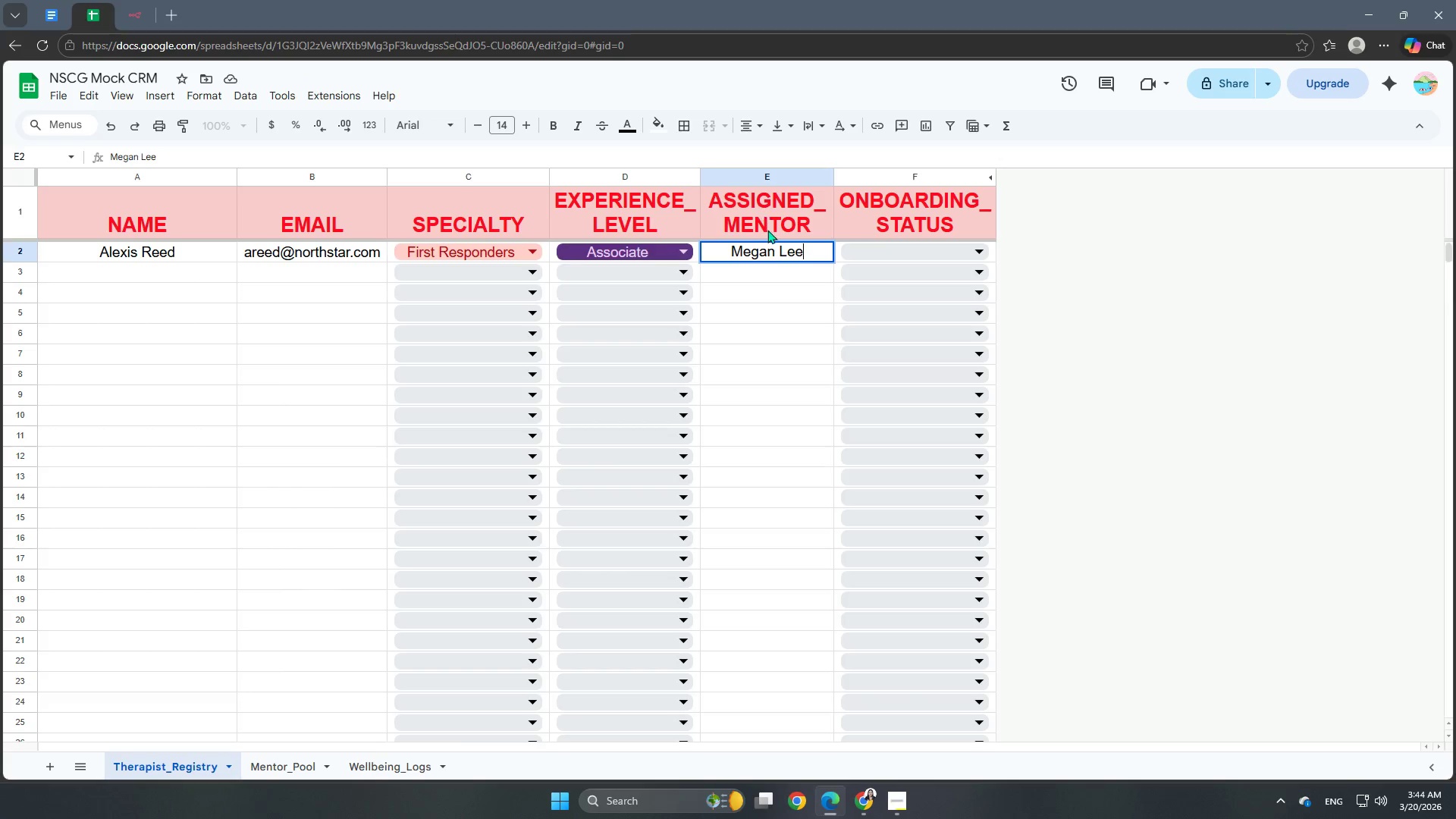 
left_click([890, 246])
 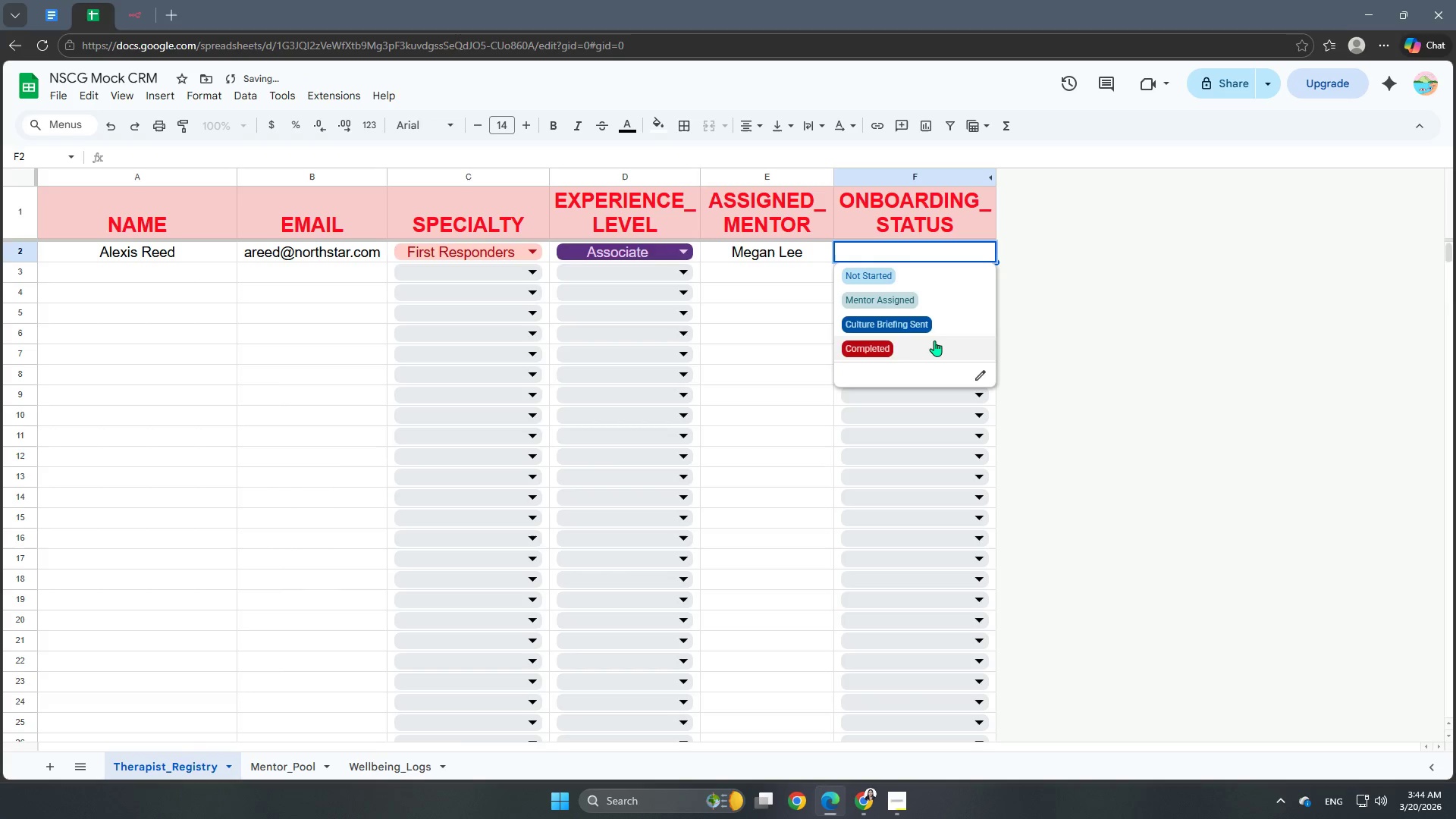 
left_click([937, 331])
 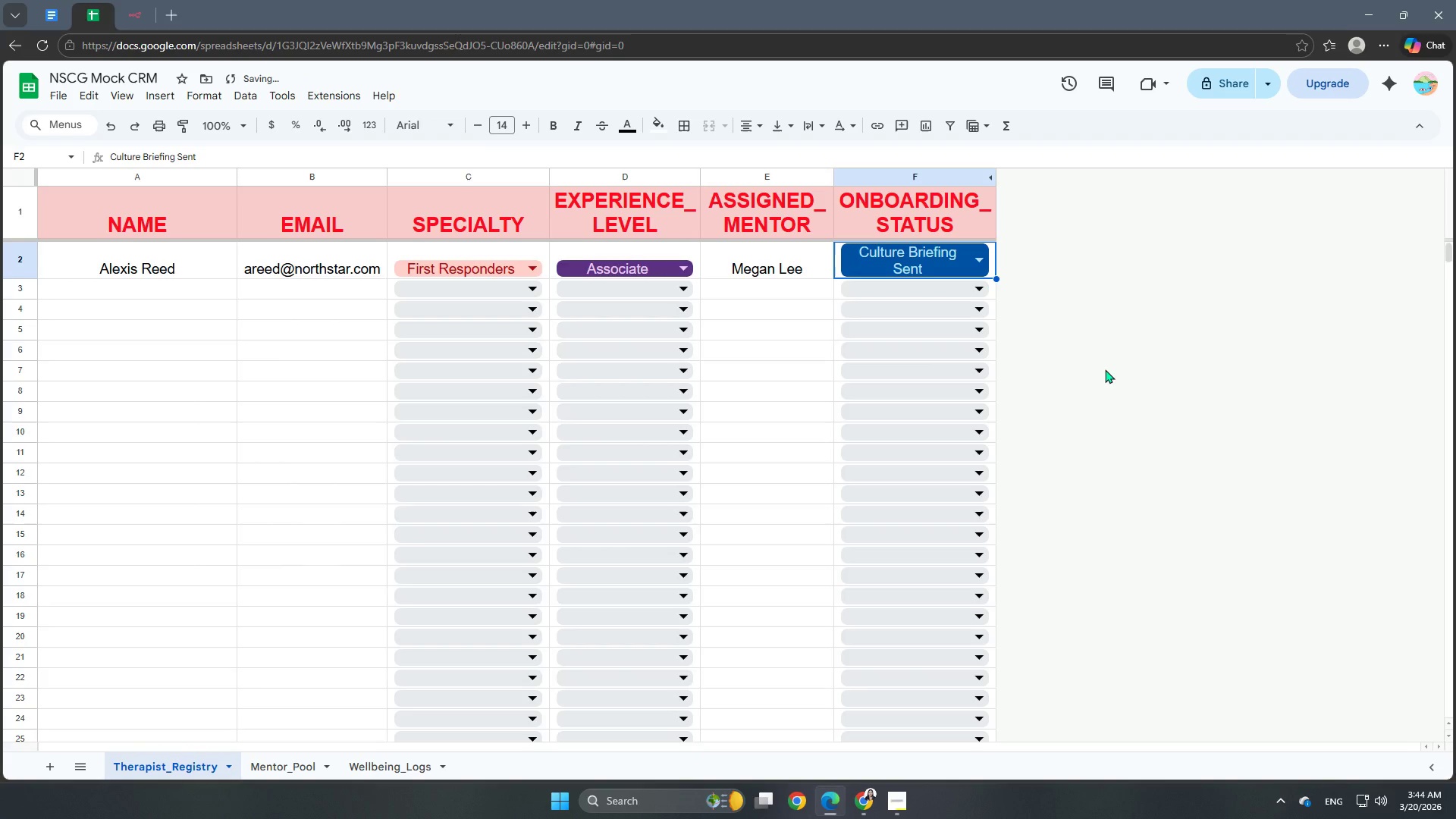 
left_click([1105, 369])
 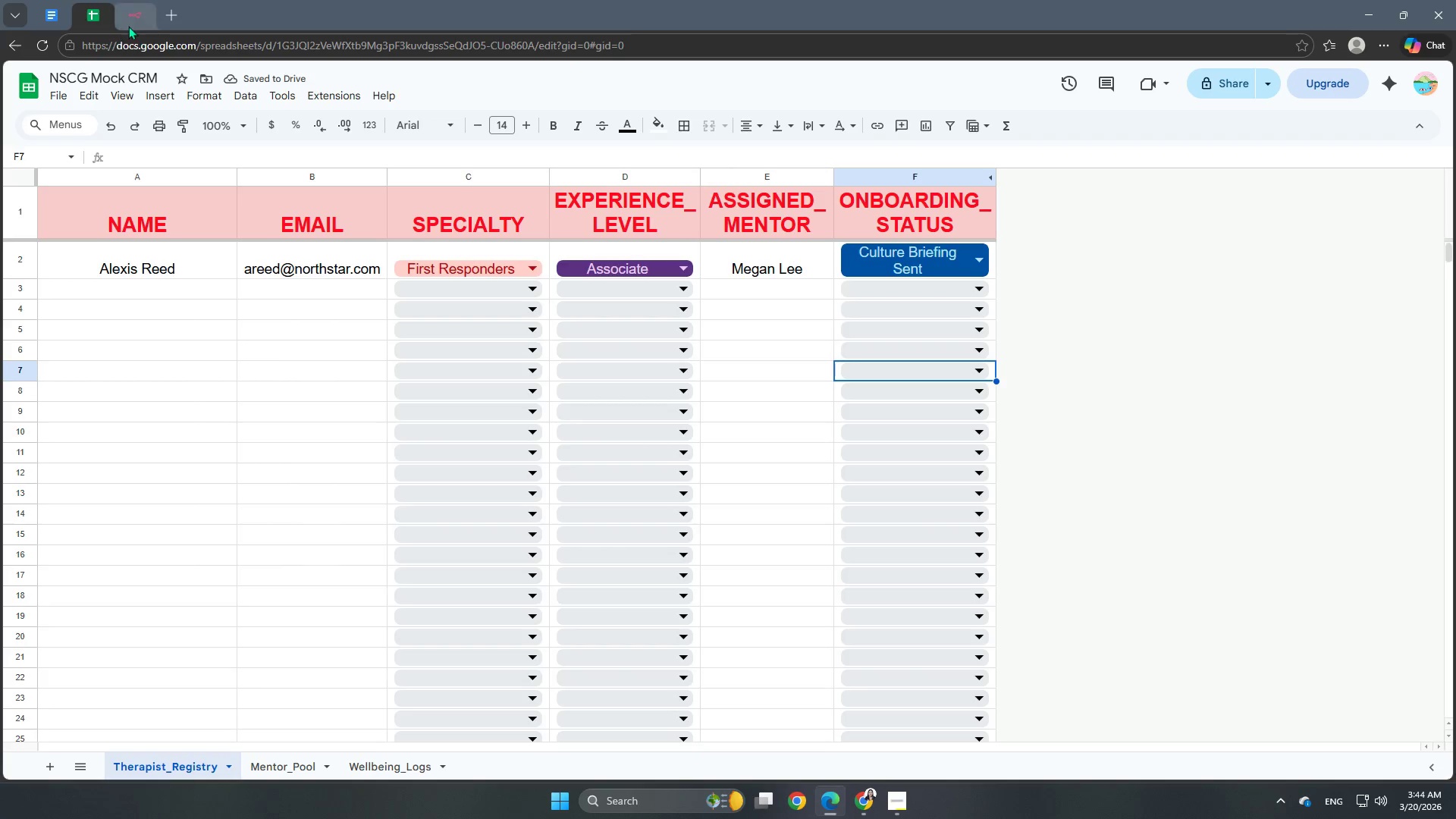 
left_click([130, 24])
 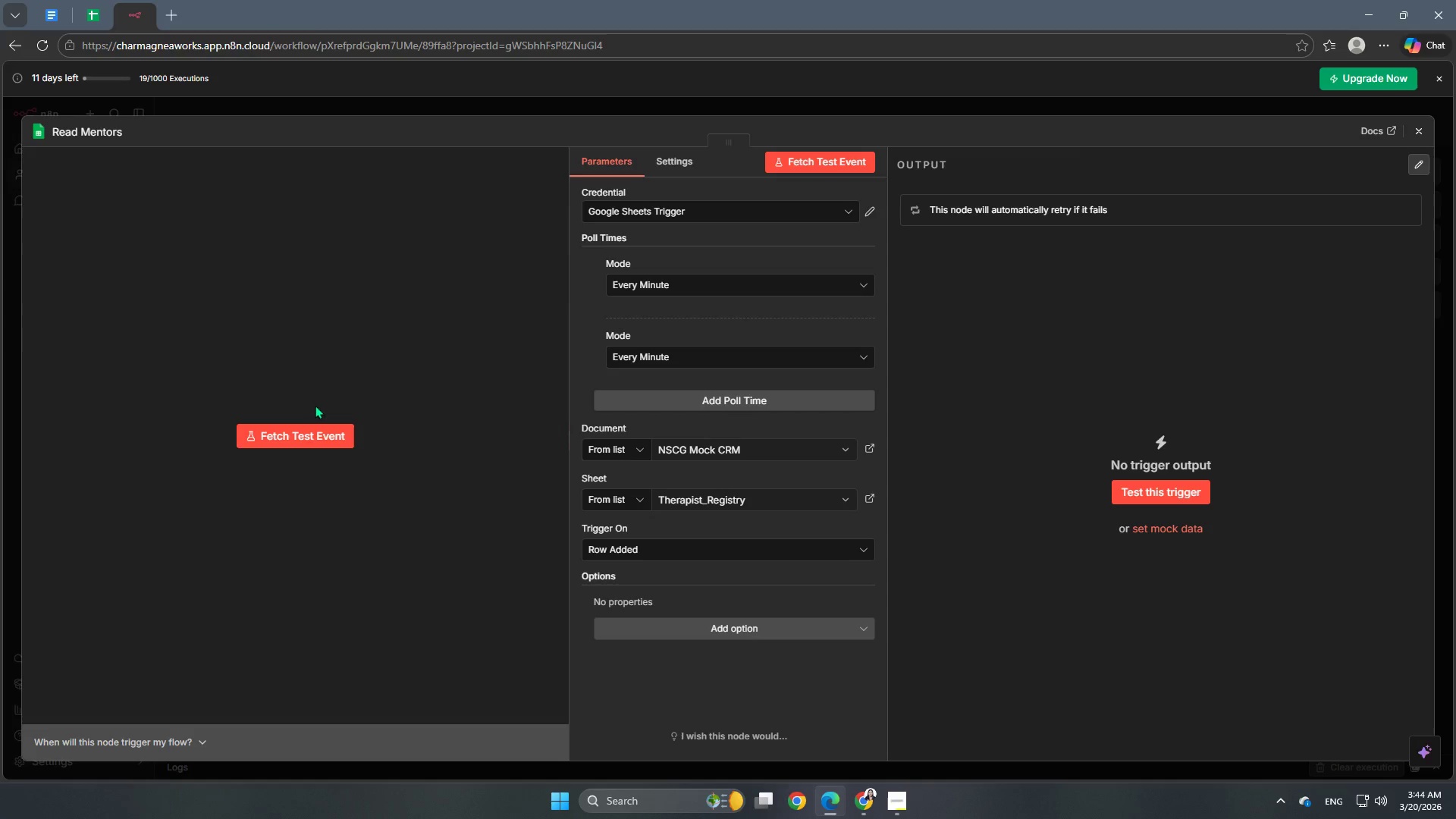 
left_click([308, 444])
 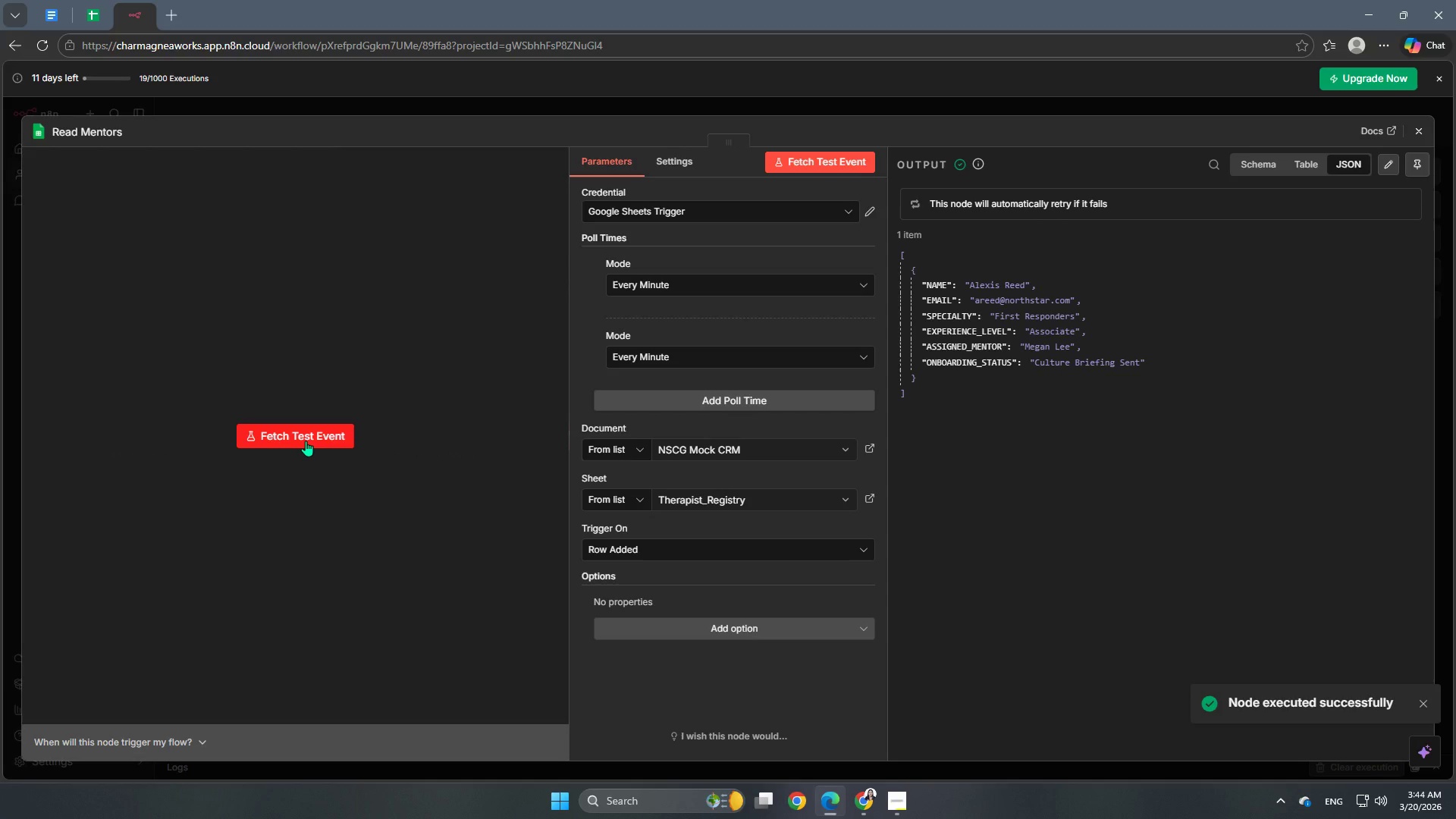 
wait(9.05)
 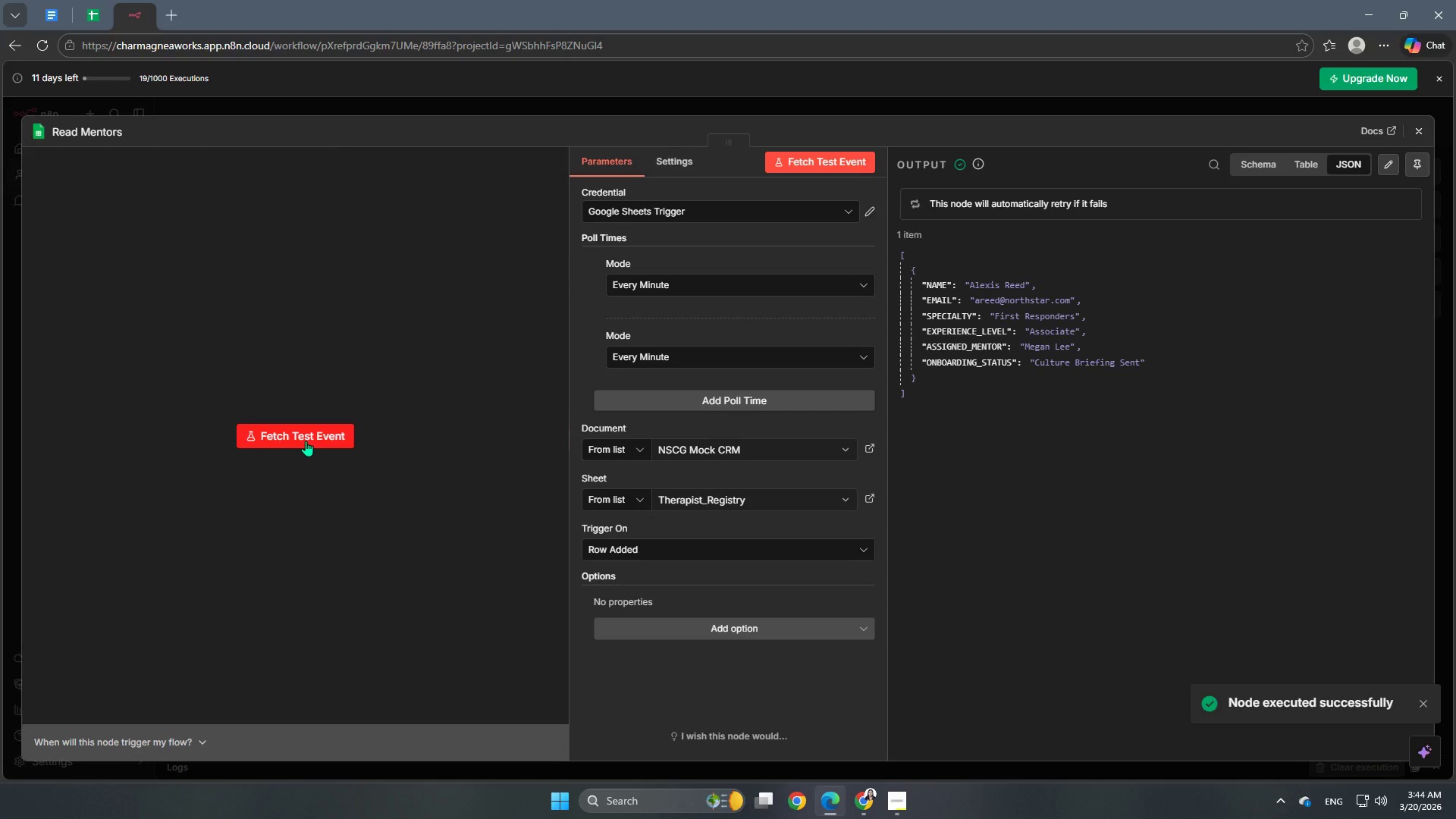 
left_click([1421, 171])
 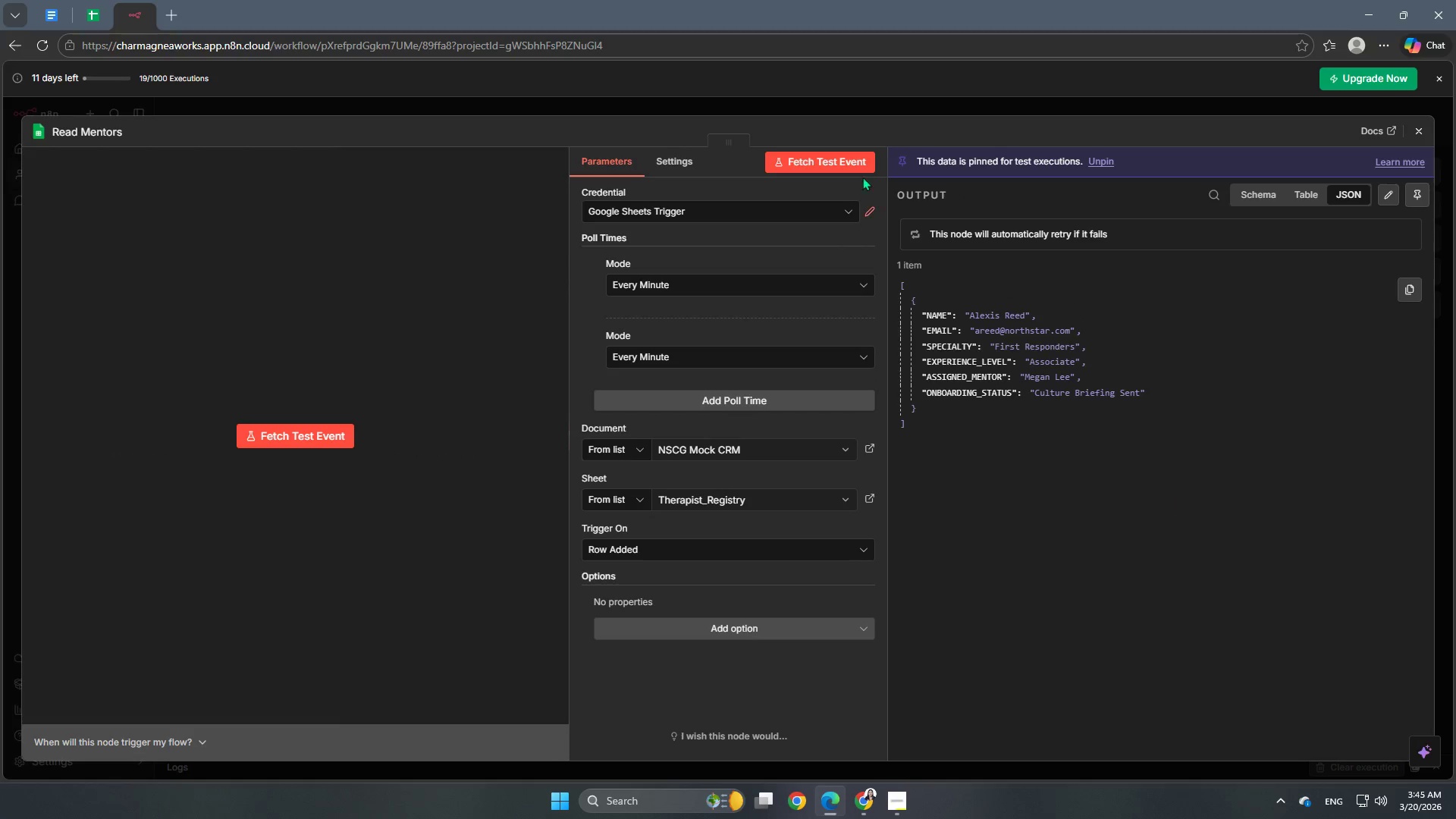 
left_click([793, 108])
 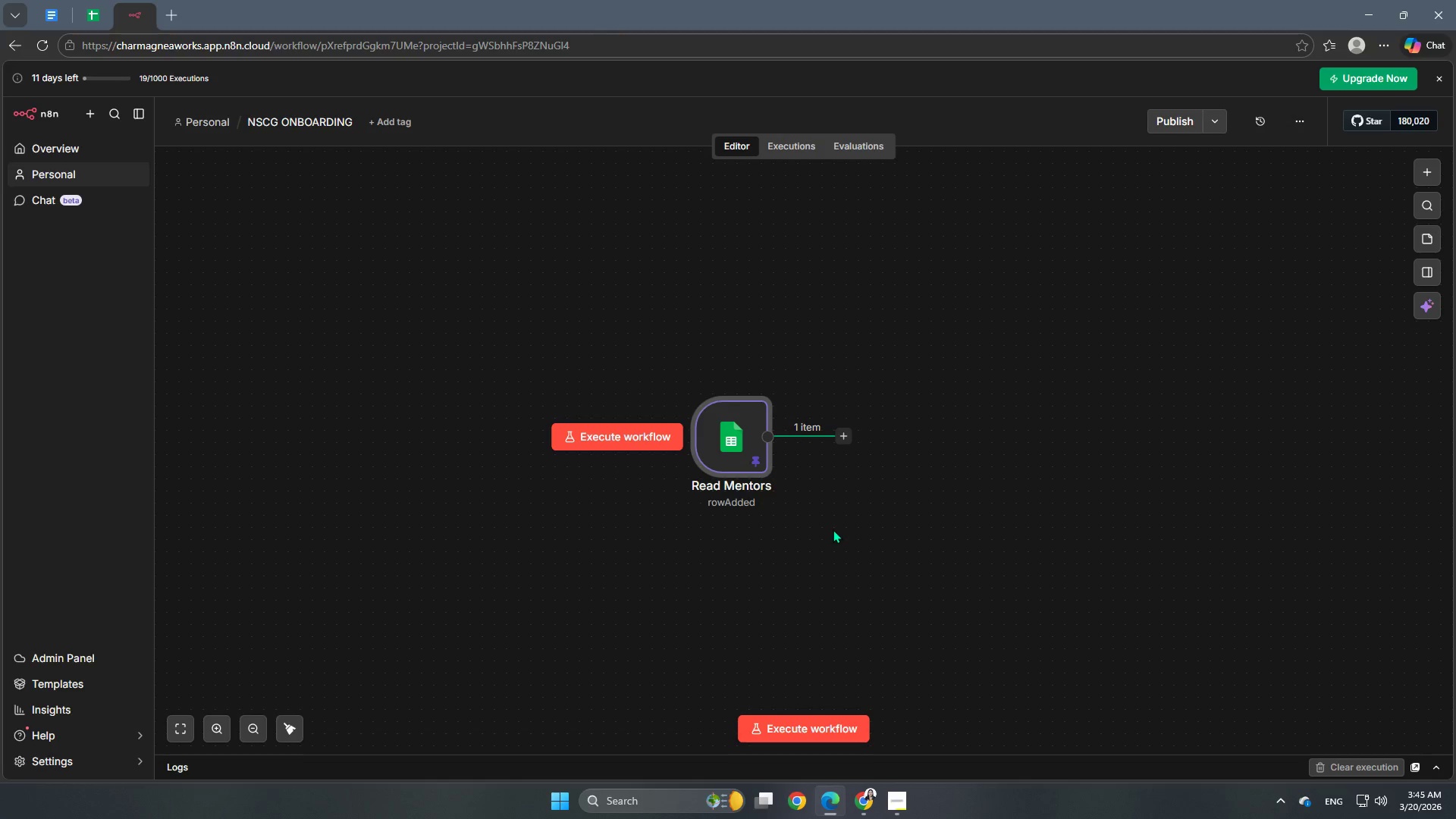 
scroll: coordinate [833, 529], scroll_direction: down, amount: 1.0
 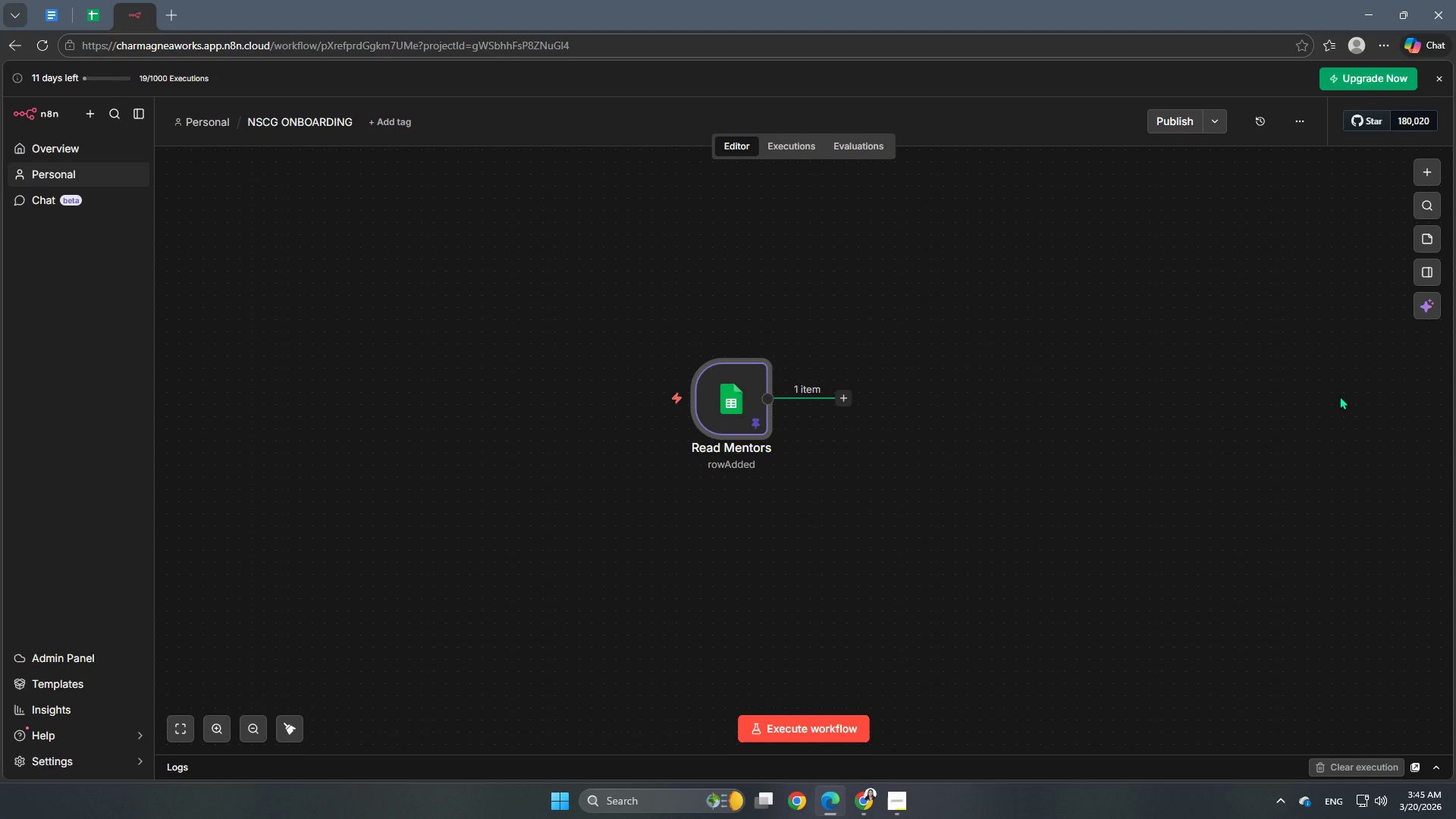 
wait(31.34)
 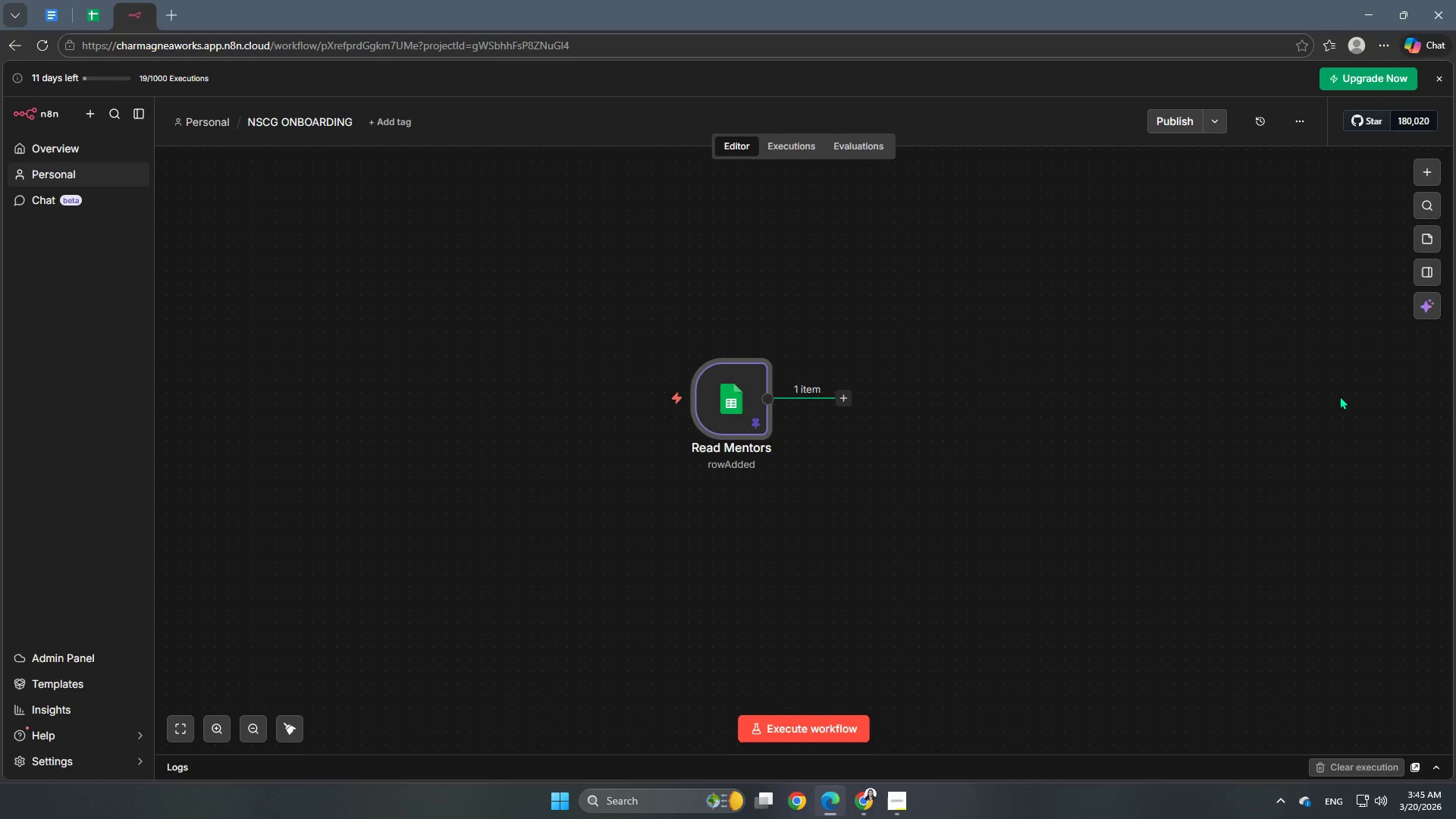 
left_click([849, 401])
 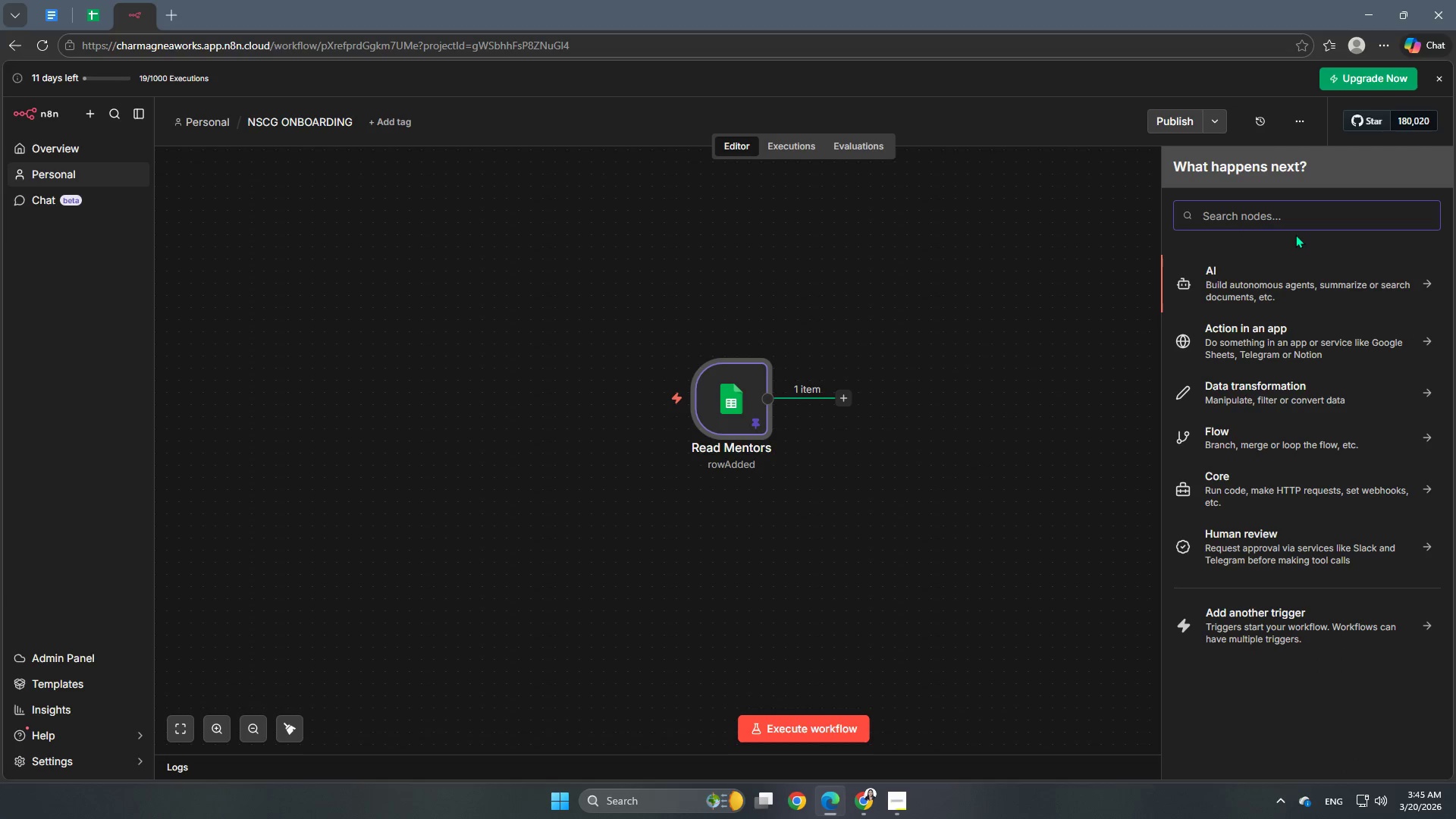 
type(ai agent)
 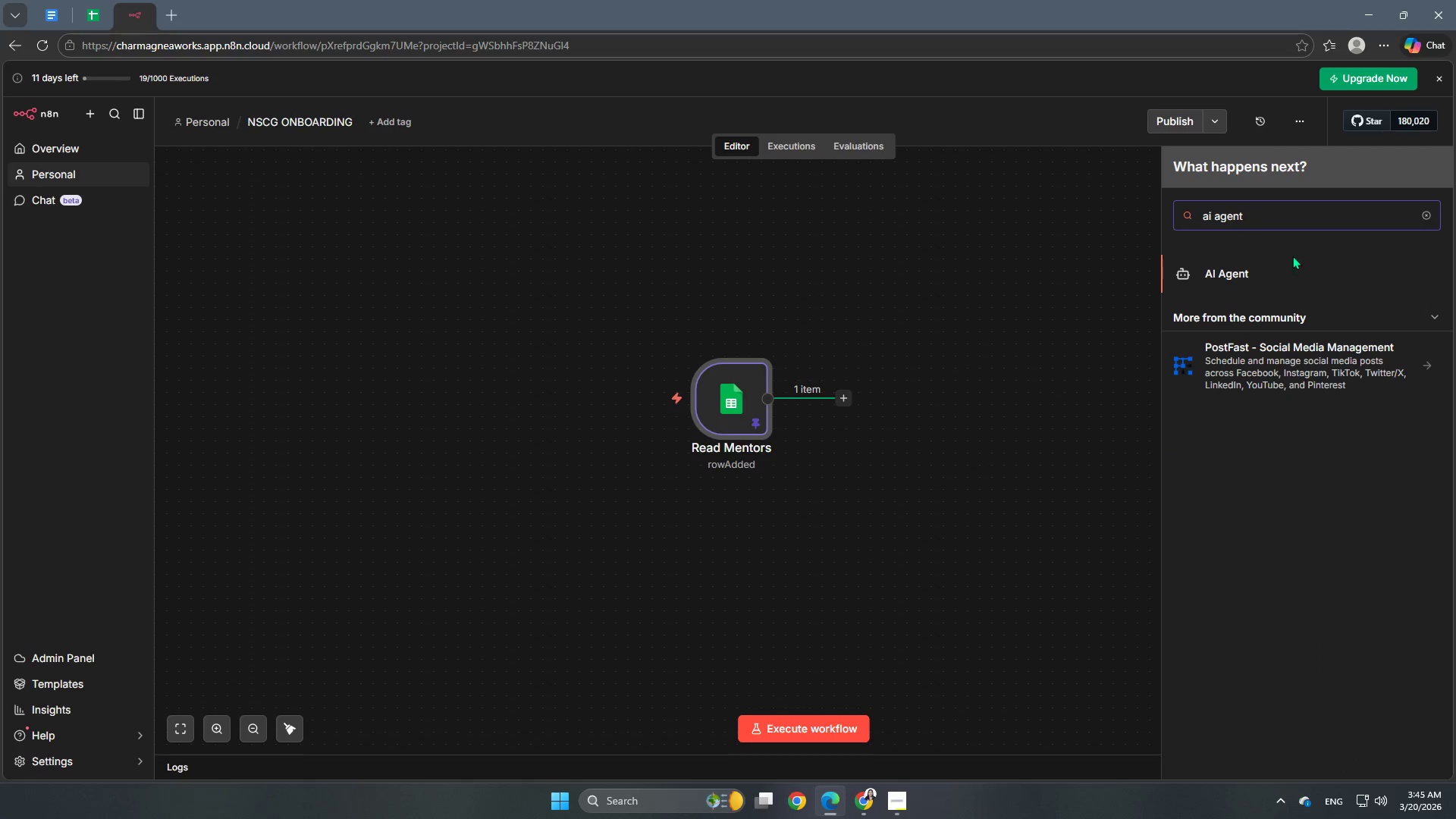 
left_click([1292, 258])
 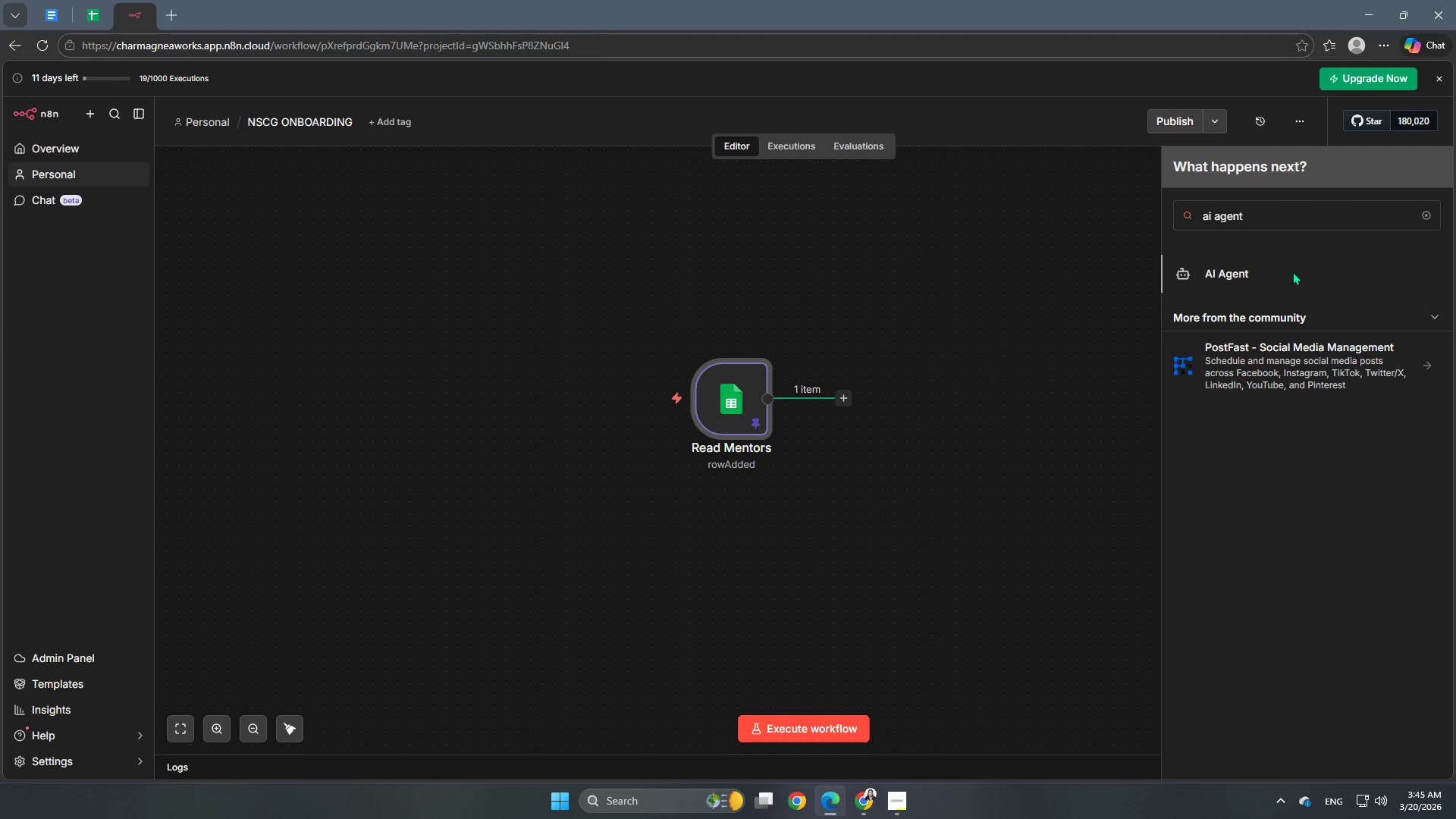 
left_click([1289, 275])
 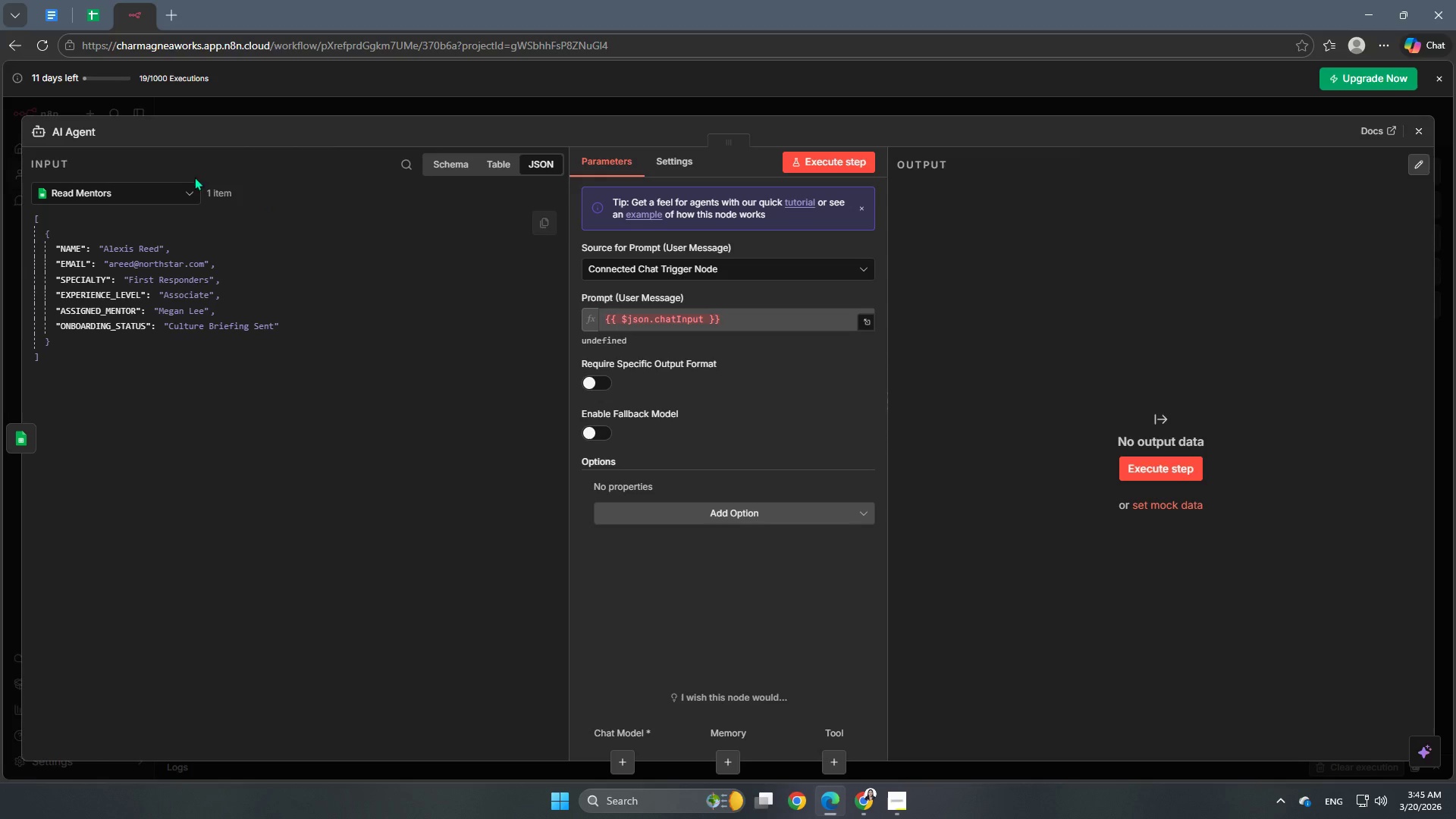 
left_click([77, 130])
 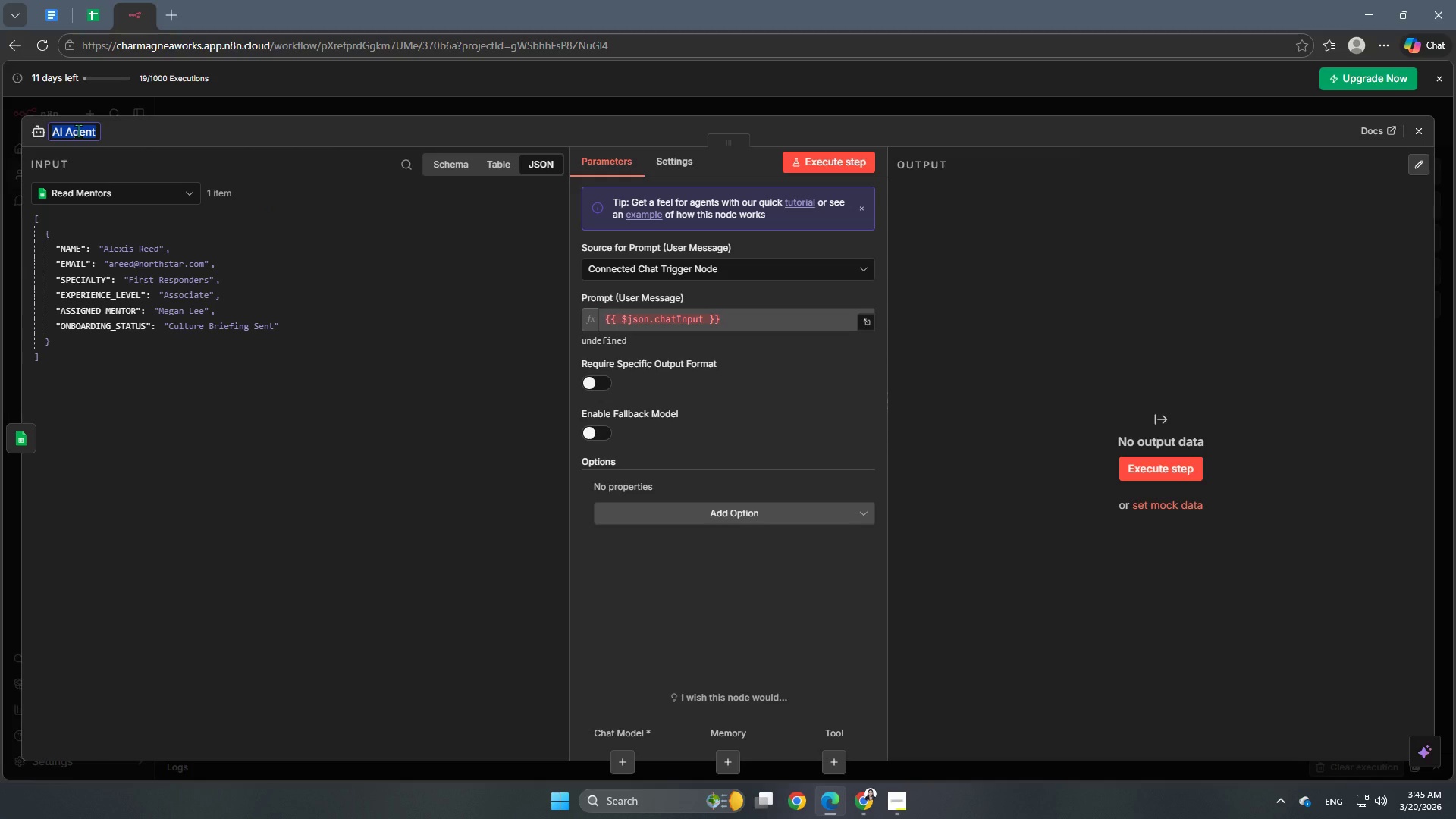 
type(Processor)
 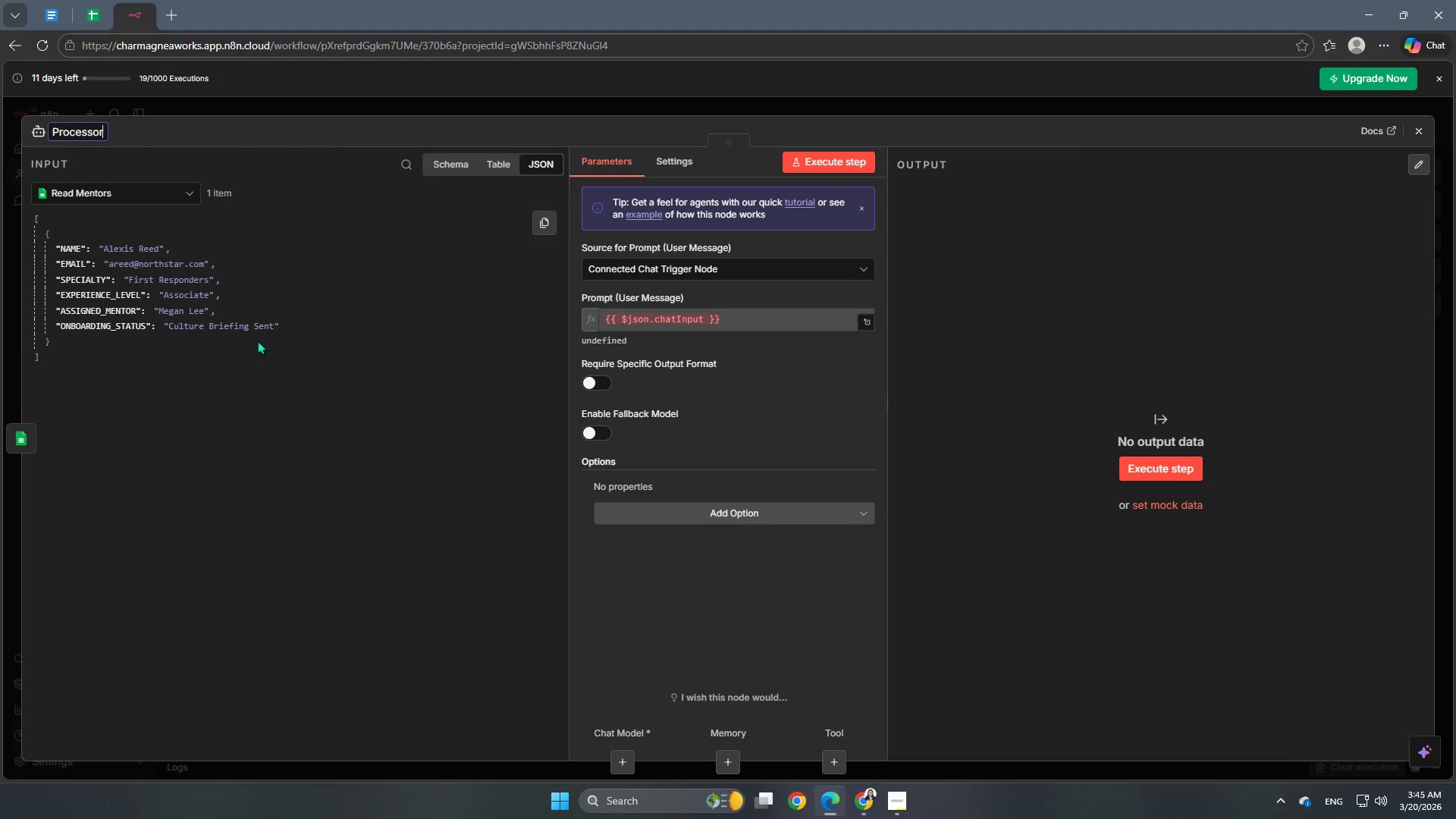 
left_click([351, 422])
 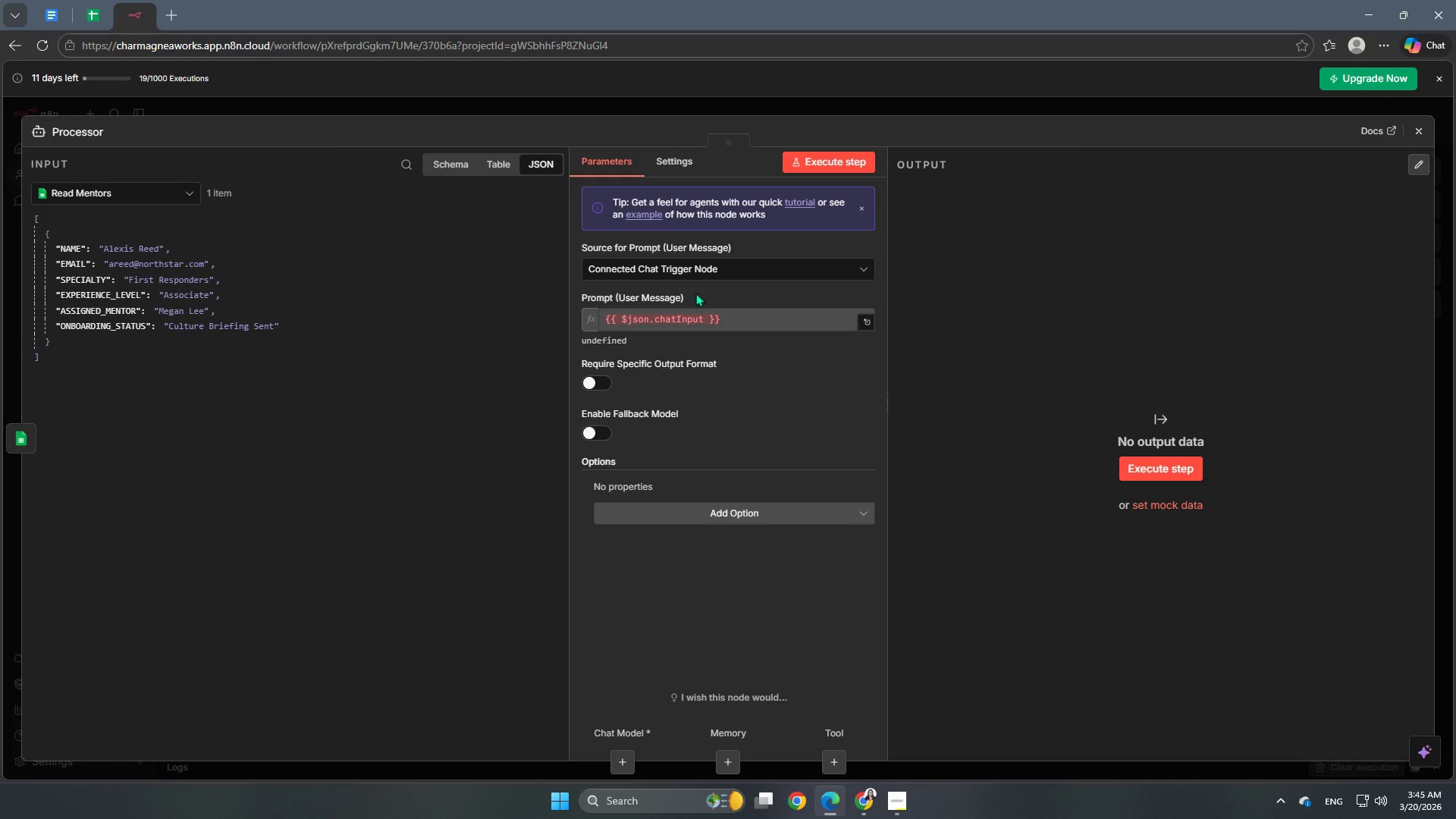 
wait(5.34)
 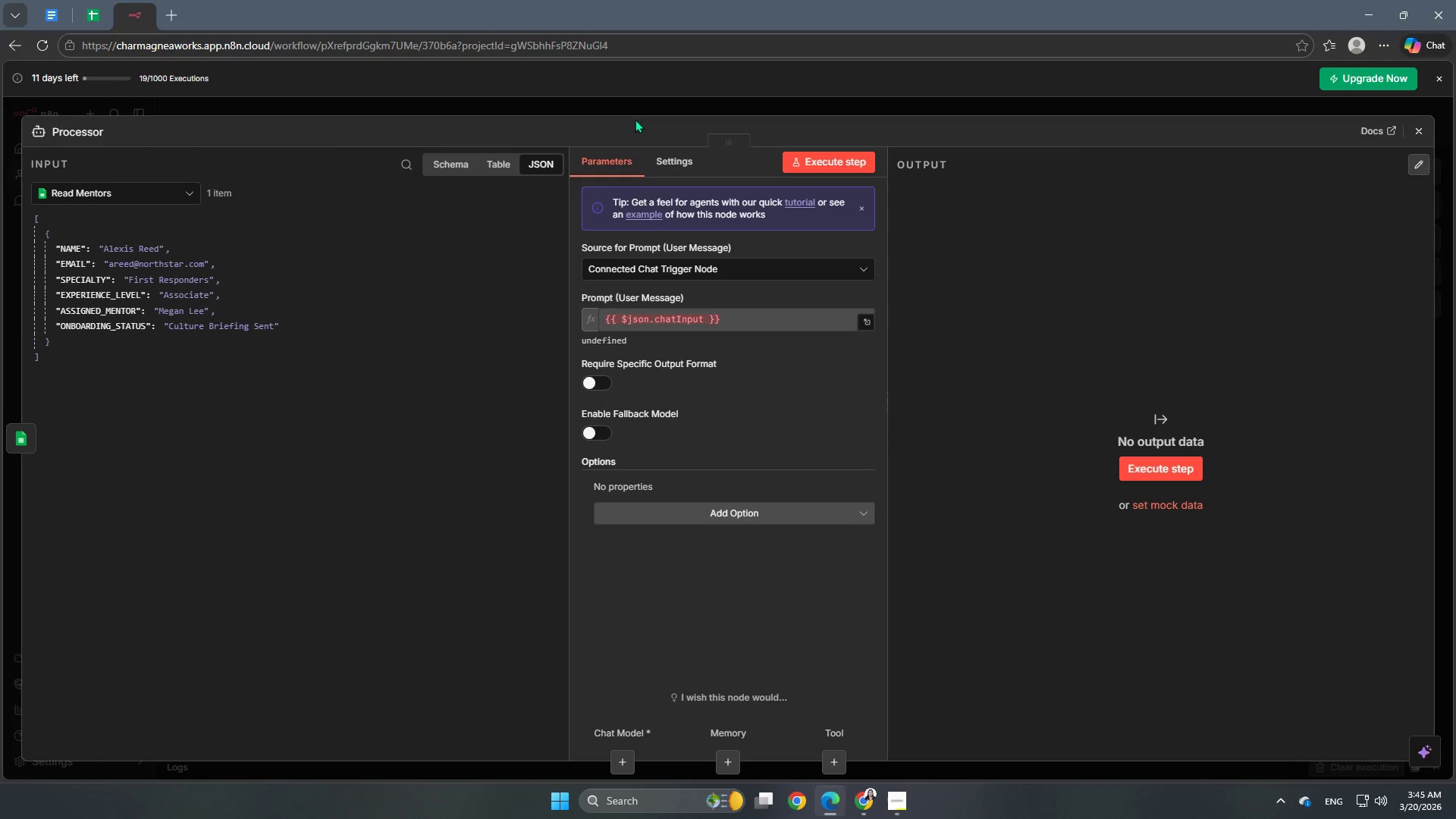 
left_click([702, 268])
 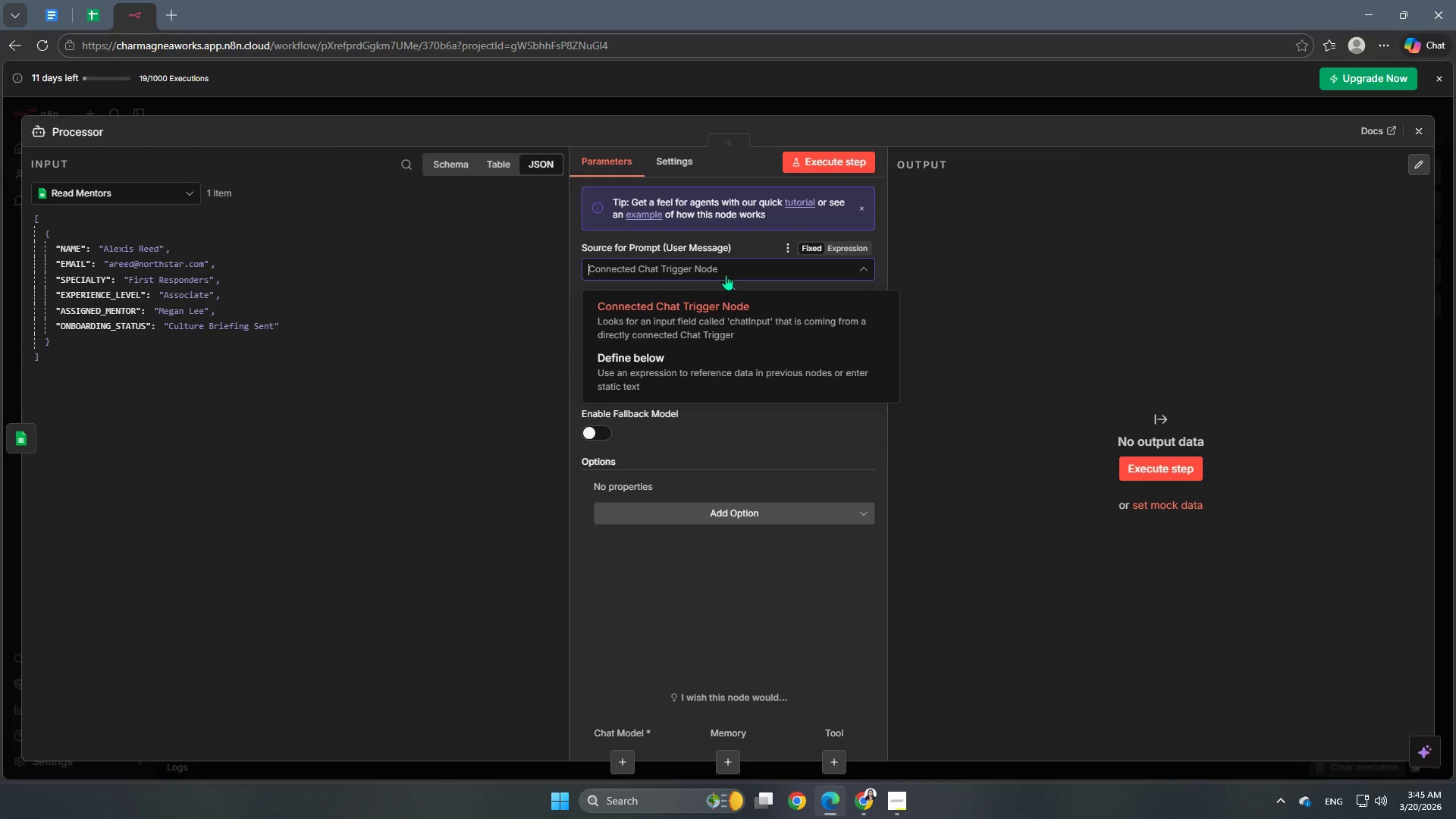 
left_click([686, 370])
 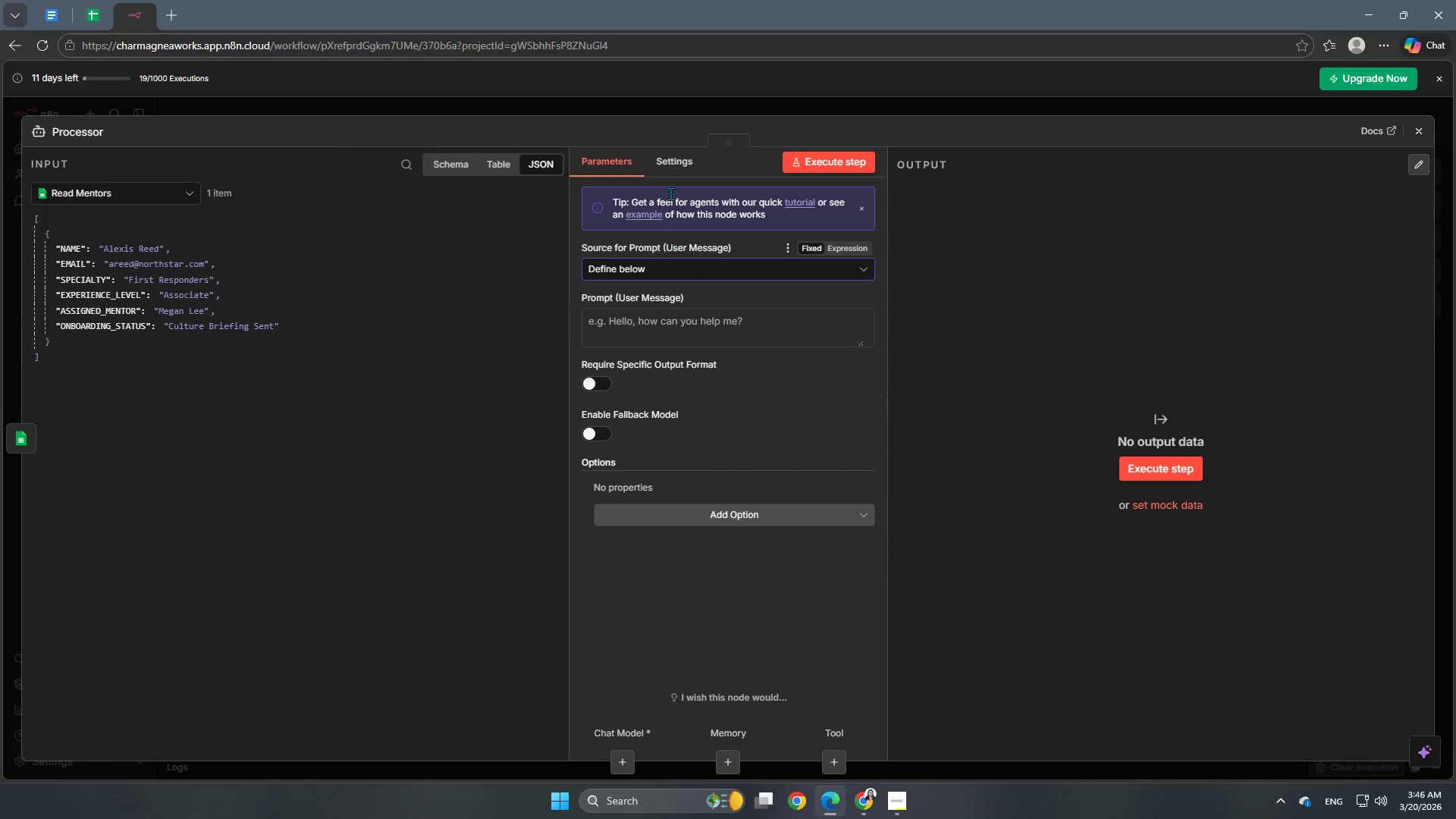 
wait(5.3)
 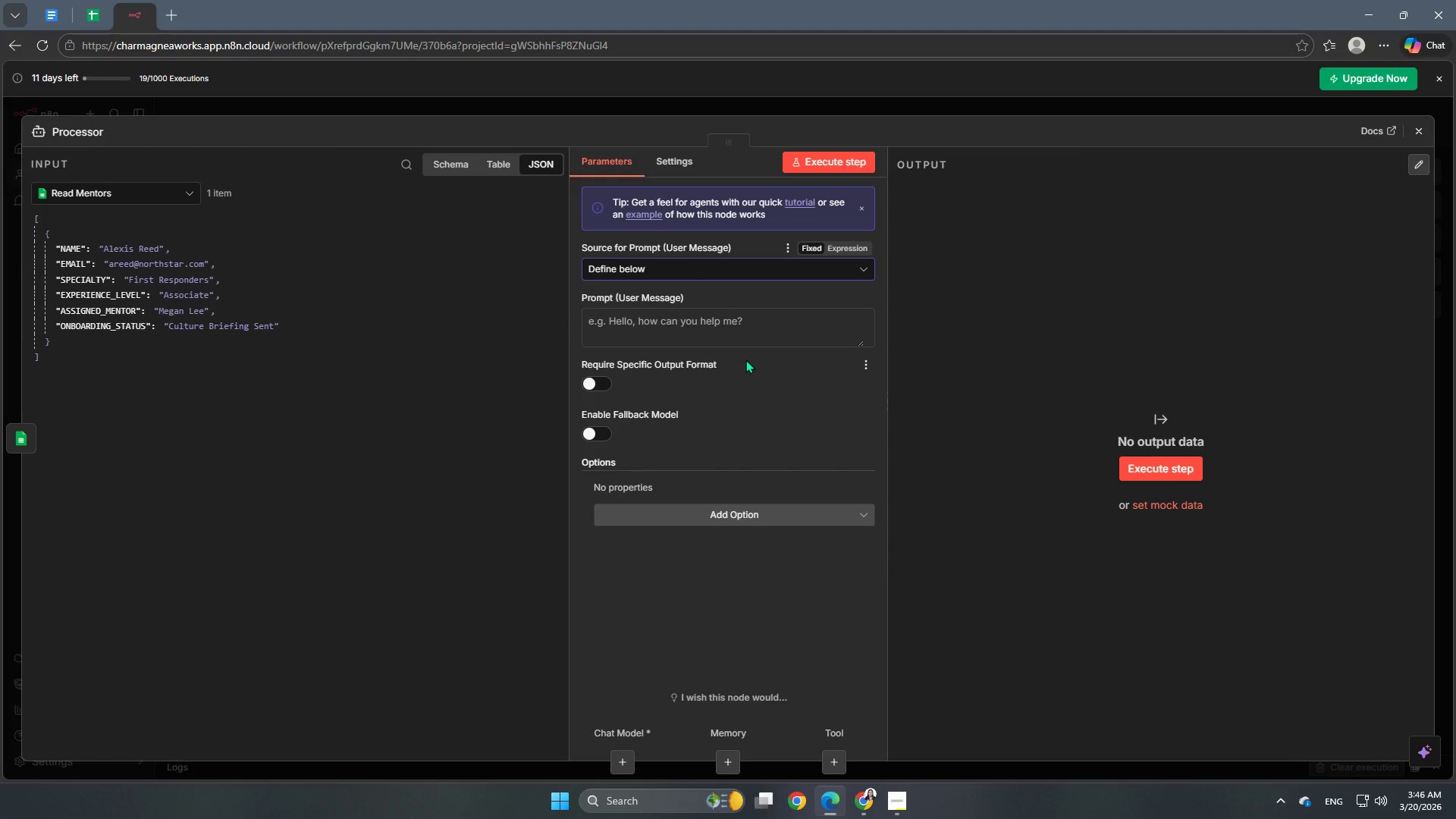 
left_click([661, 115])
 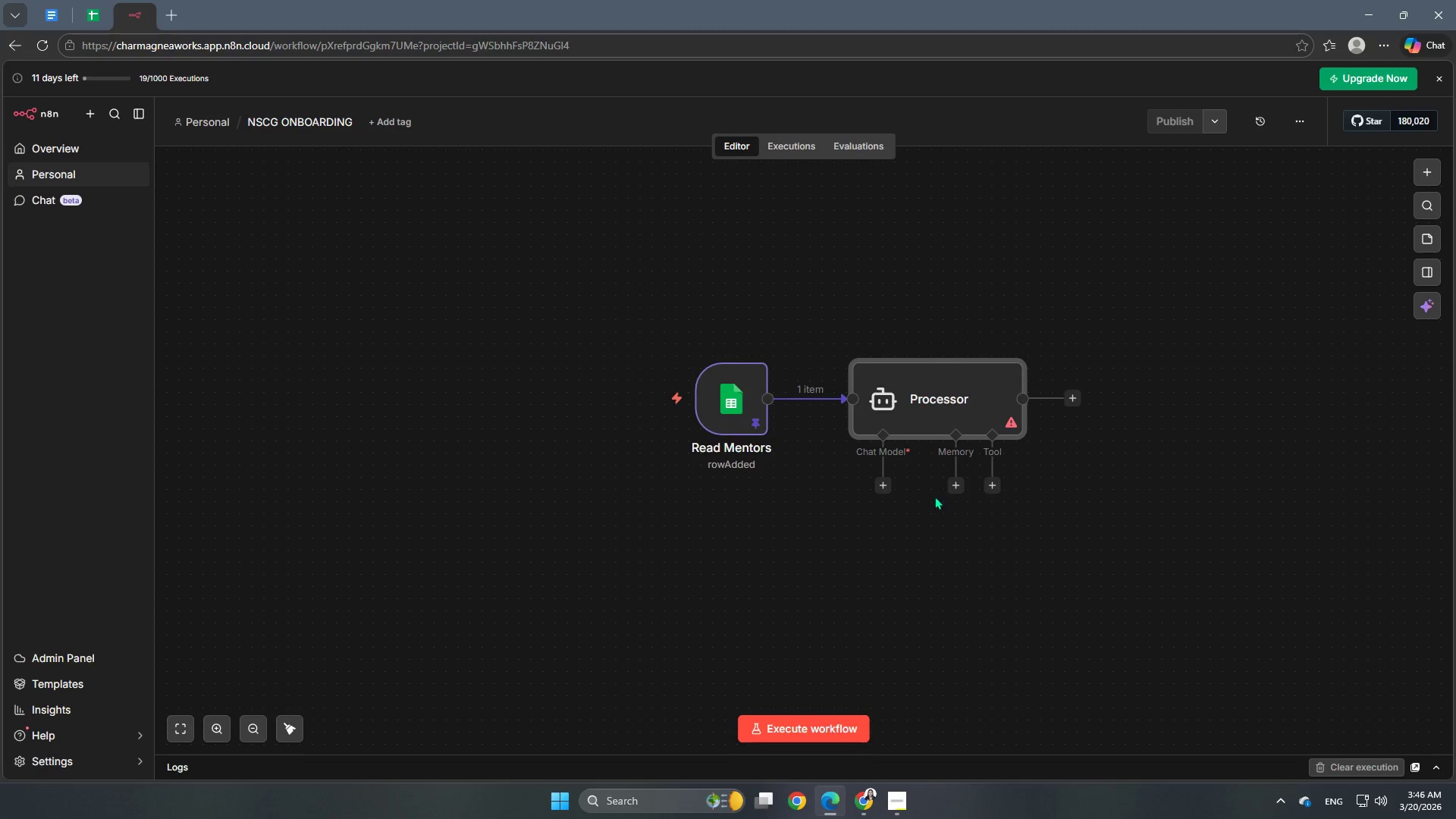 
left_click([964, 488])
 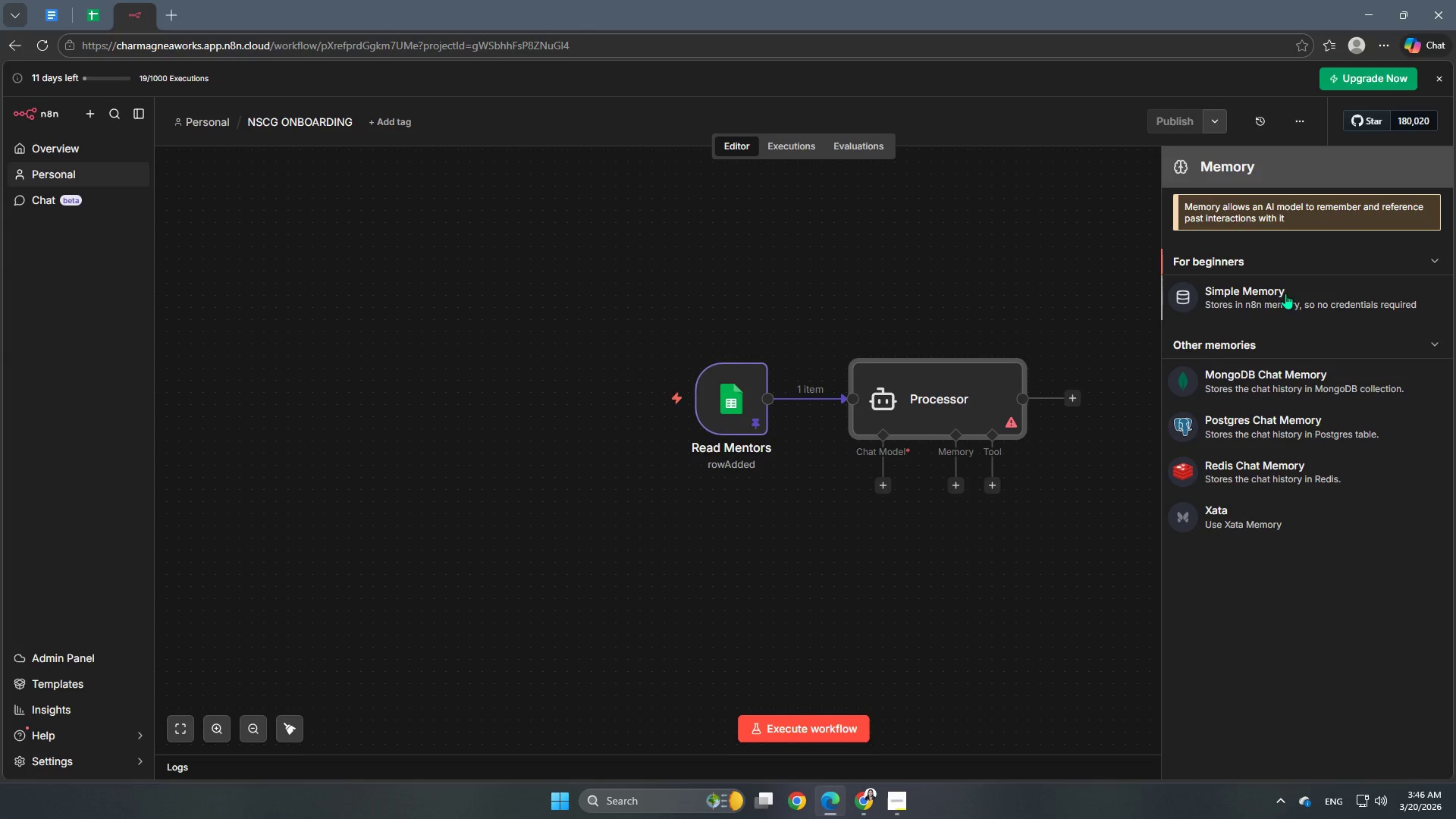 
left_click([1279, 294])
 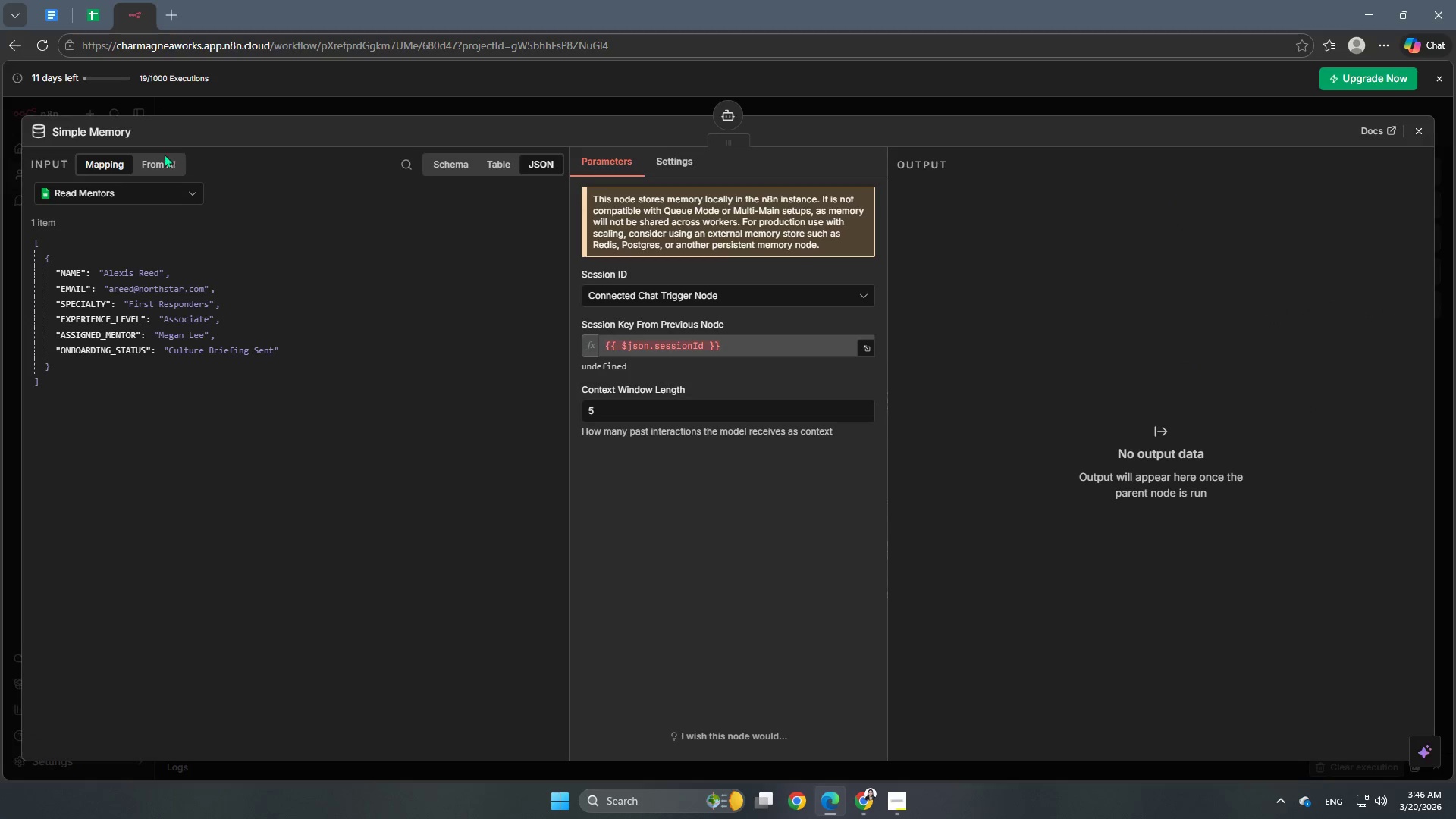 
left_click([120, 137])
 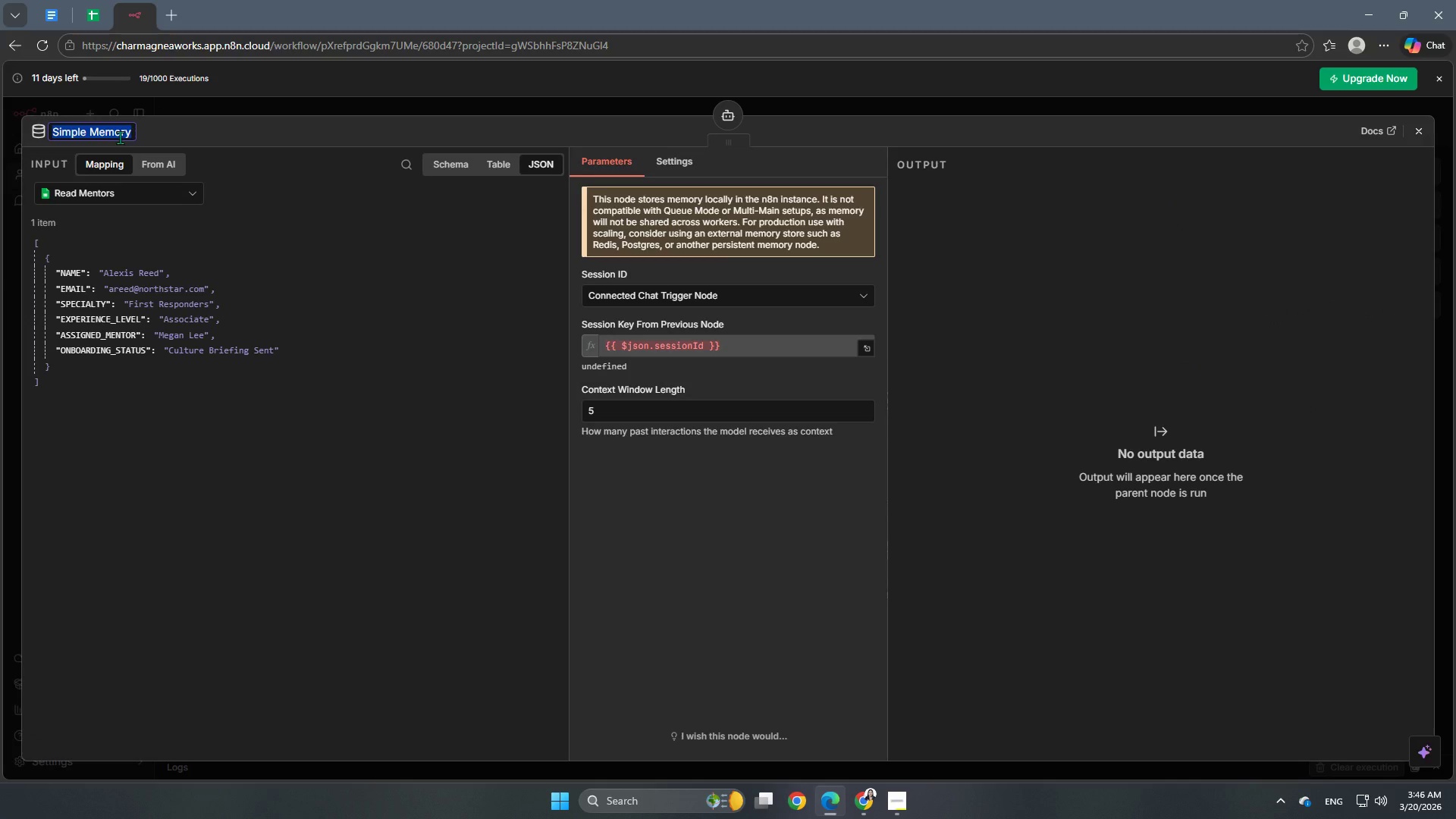 
type(Storage)
 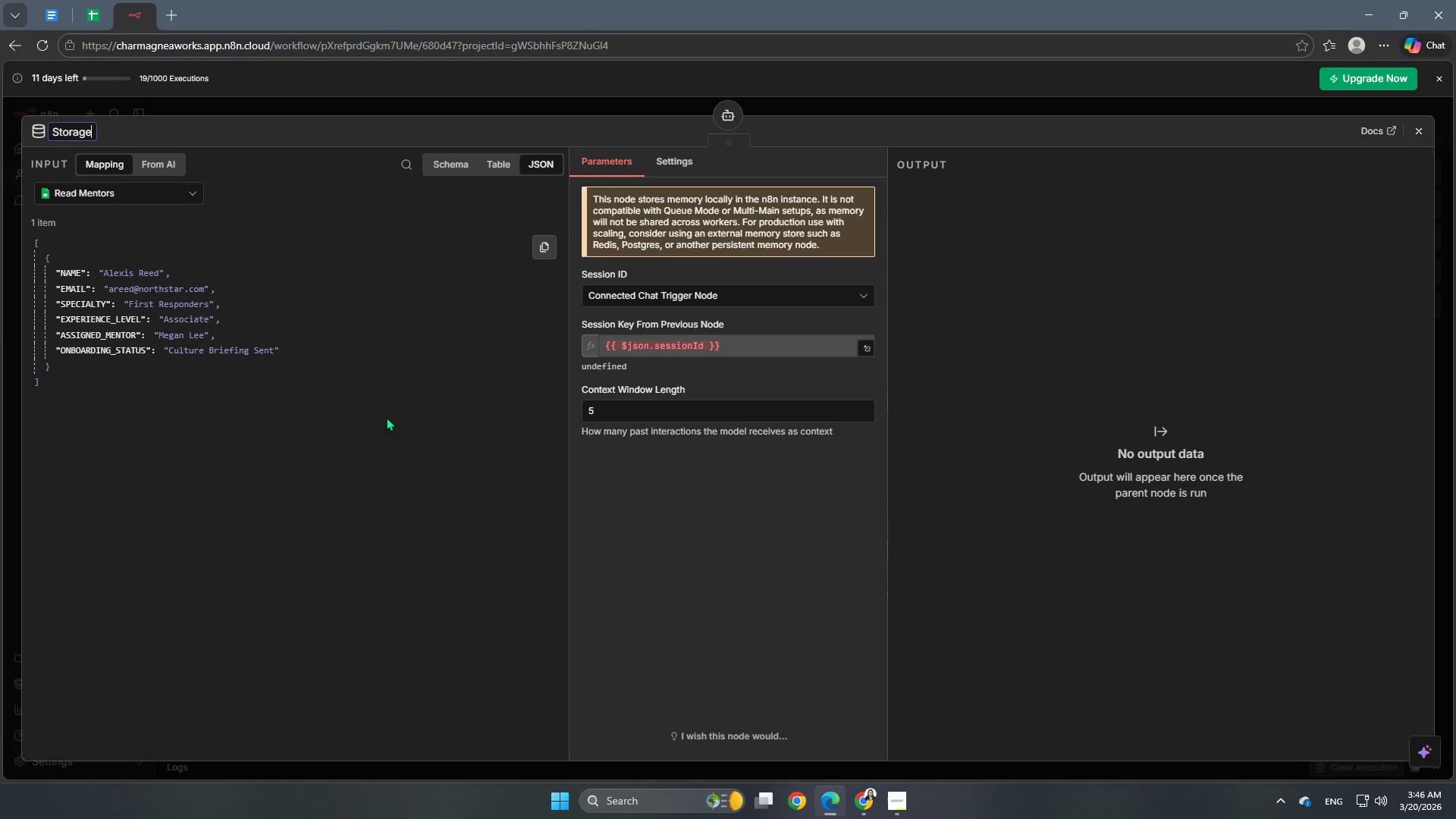 
left_click([387, 444])
 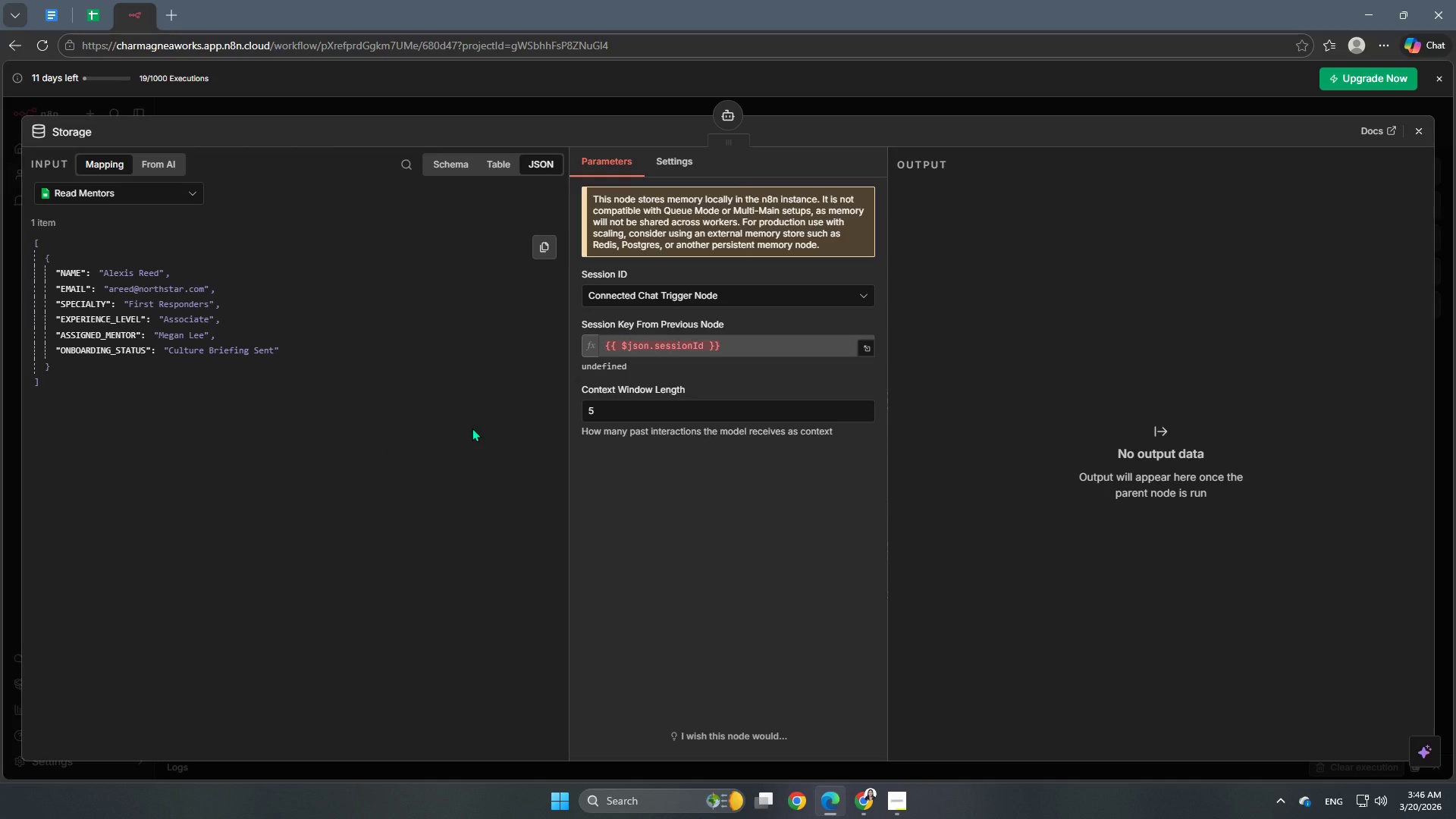 
wait(5.89)
 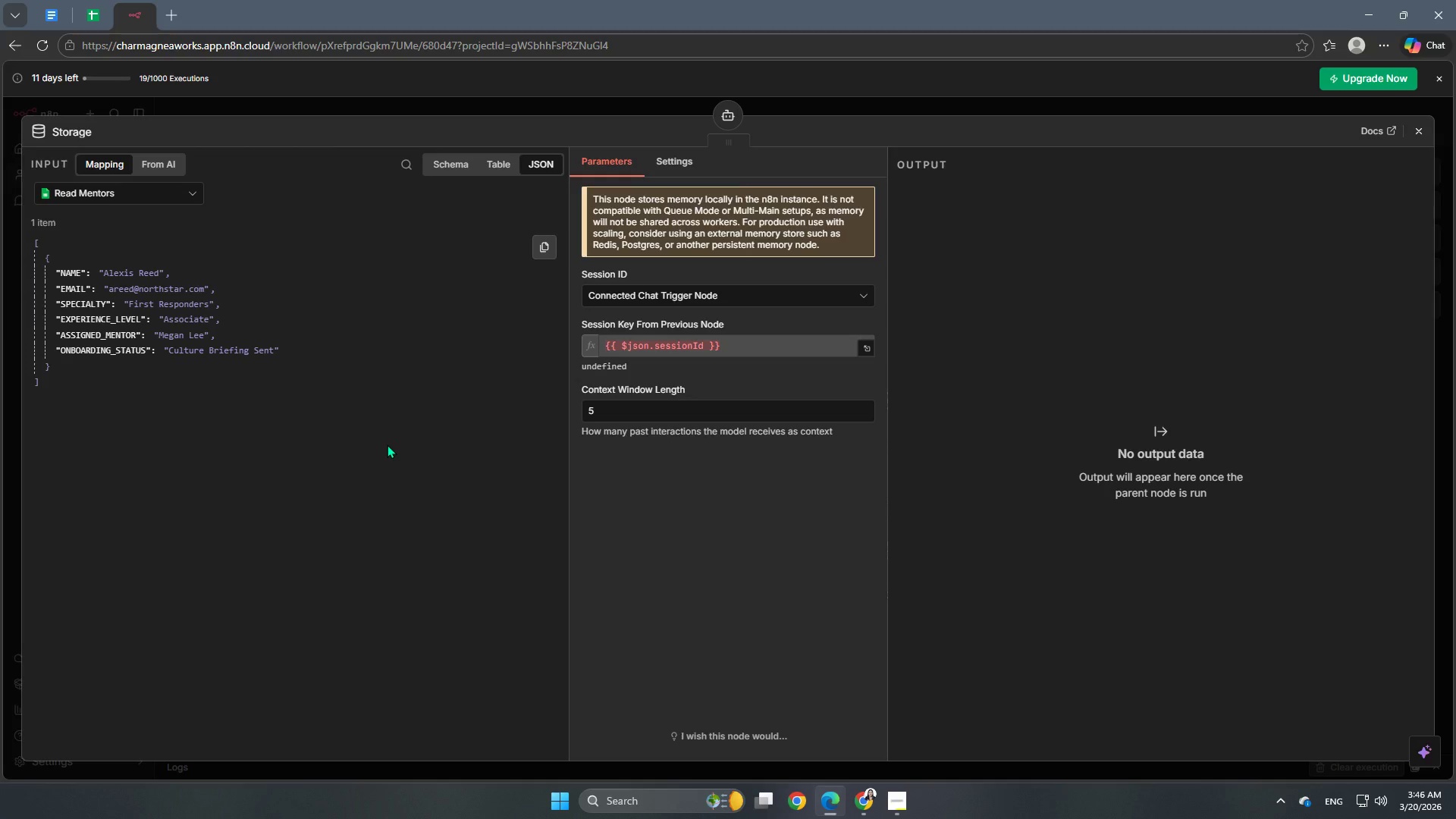 
left_click_drag(start_coordinate=[612, 412], to_coordinate=[571, 413])
 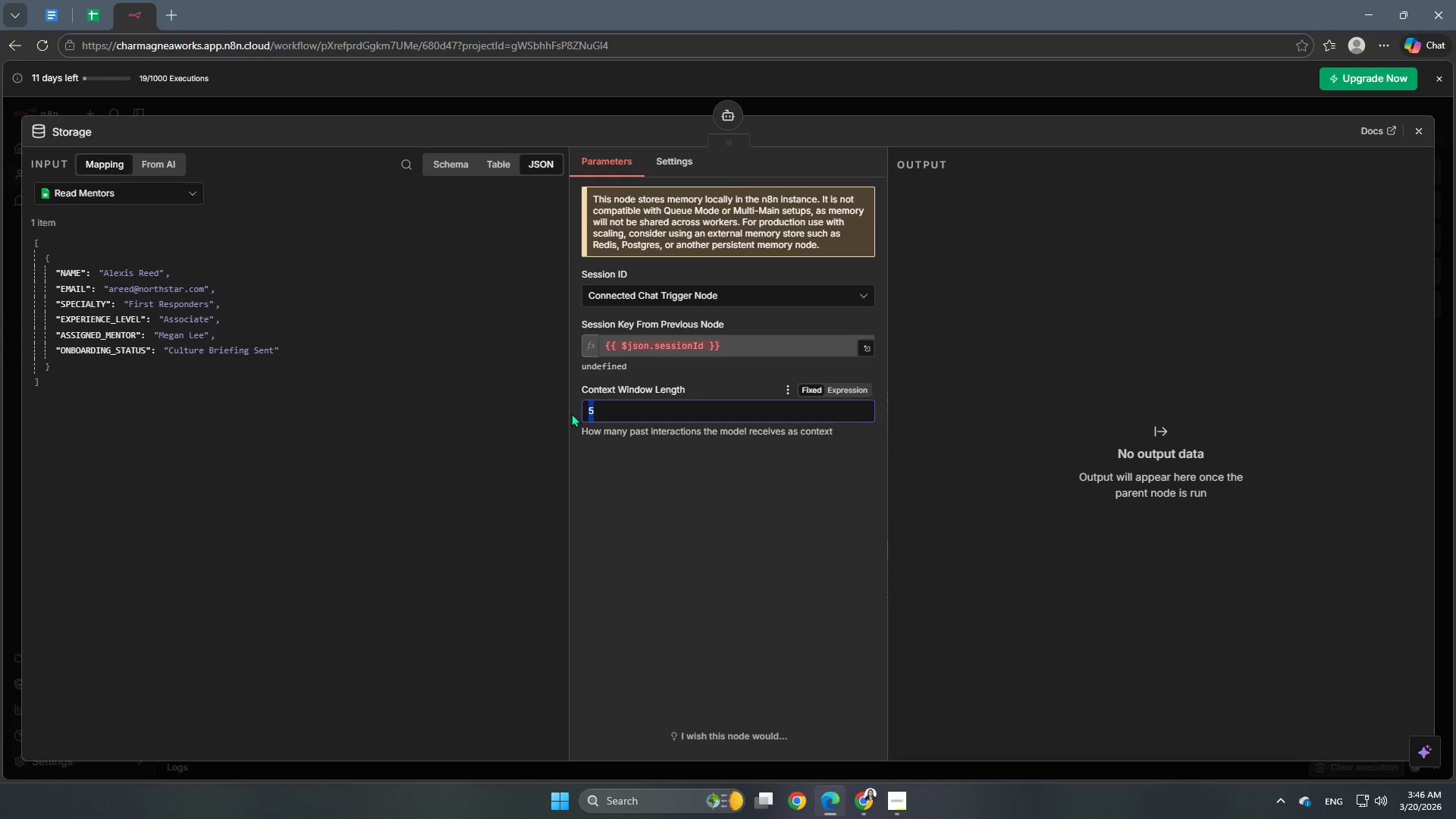 
key(Numpad1)
 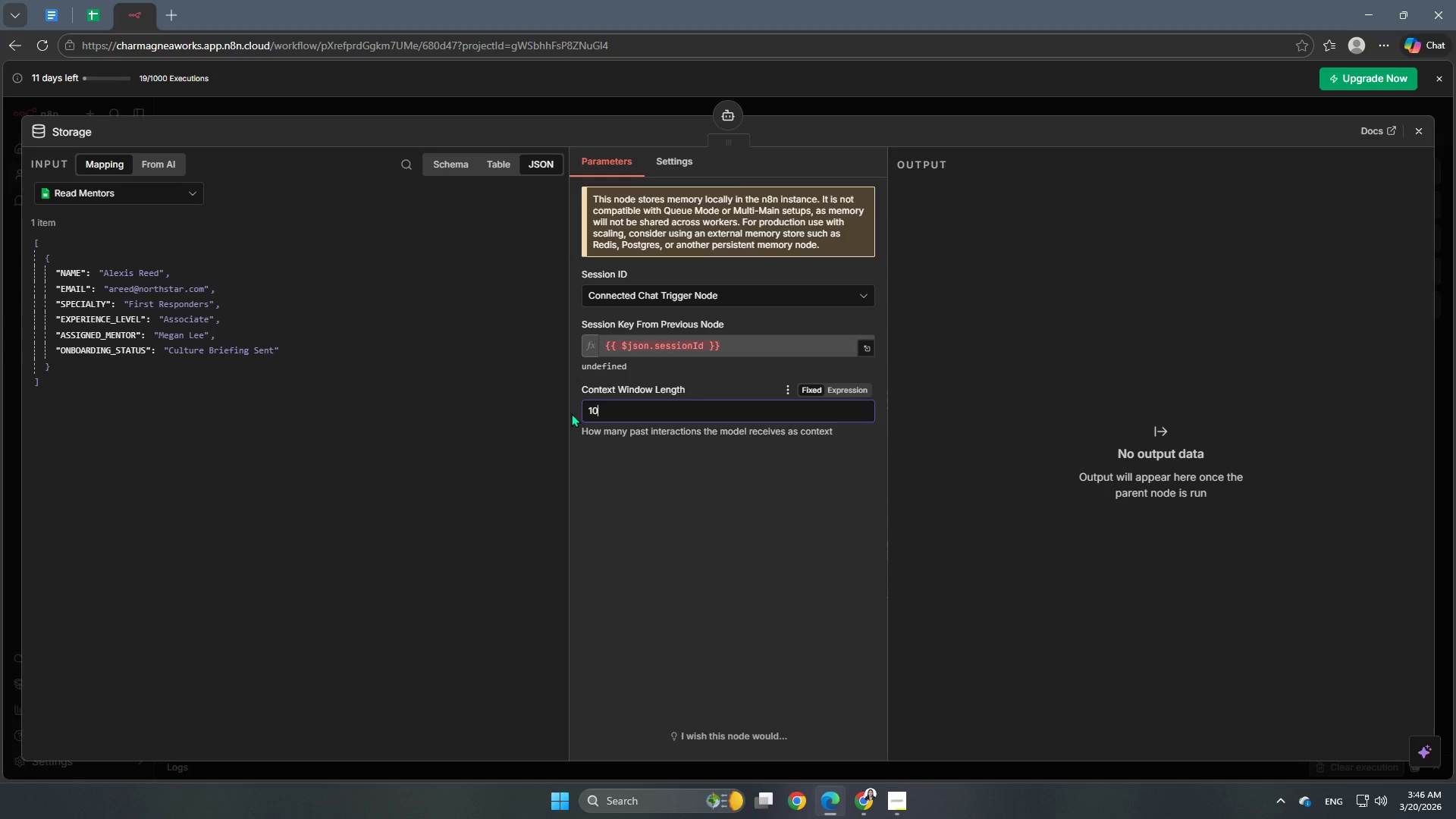 
key(Numpad0)
 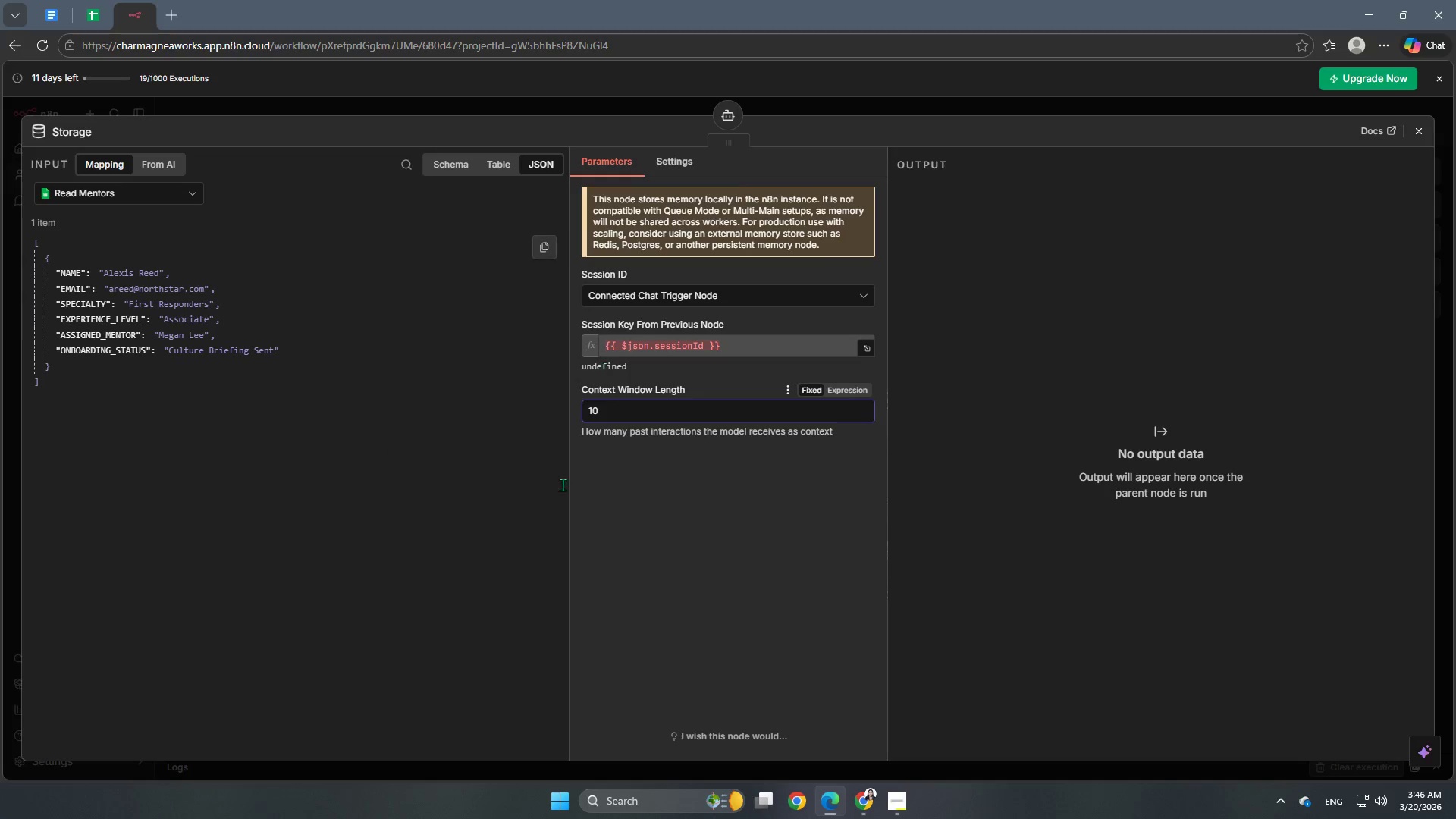 
left_click([503, 575])
 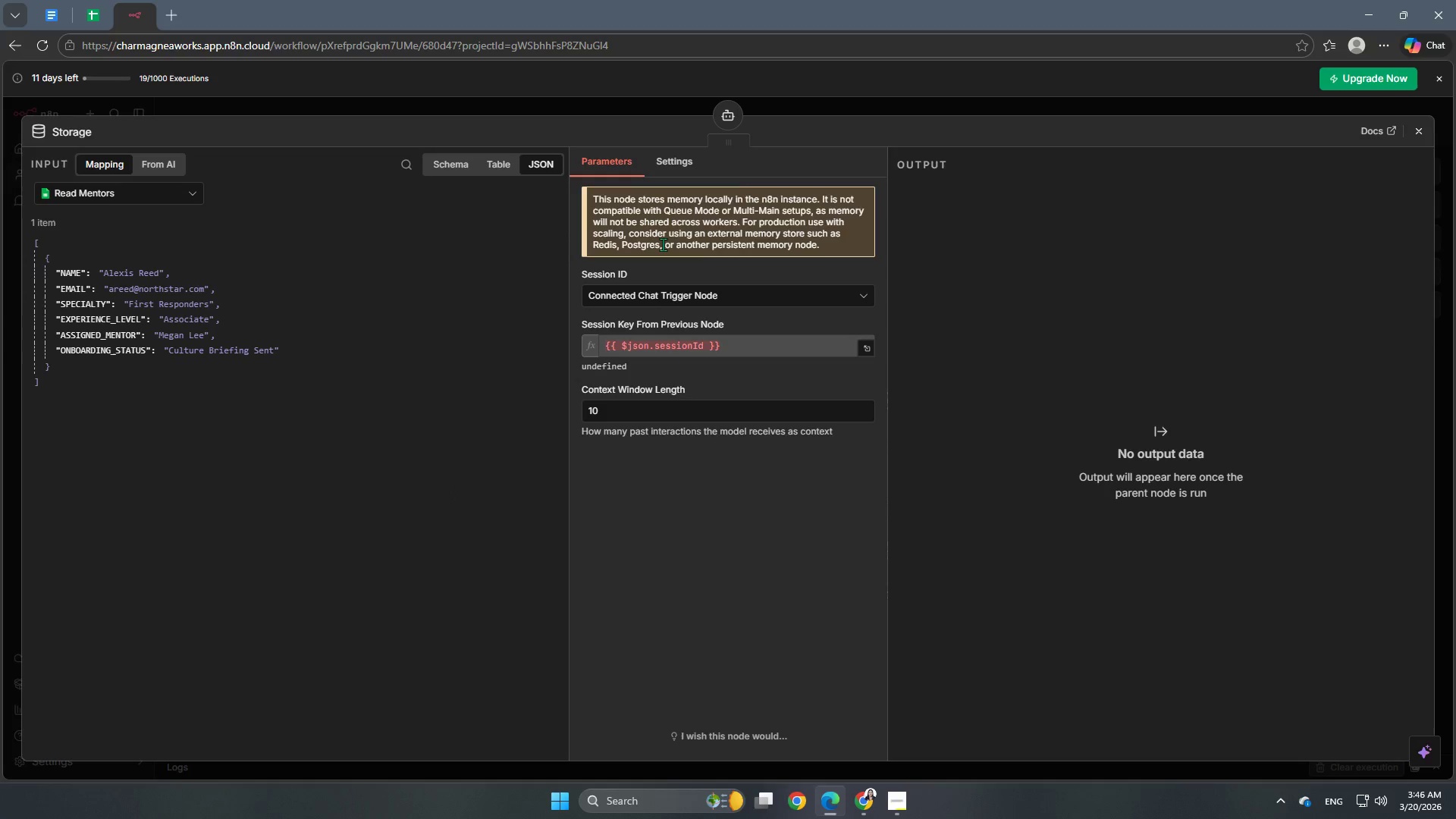 
wait(13.88)
 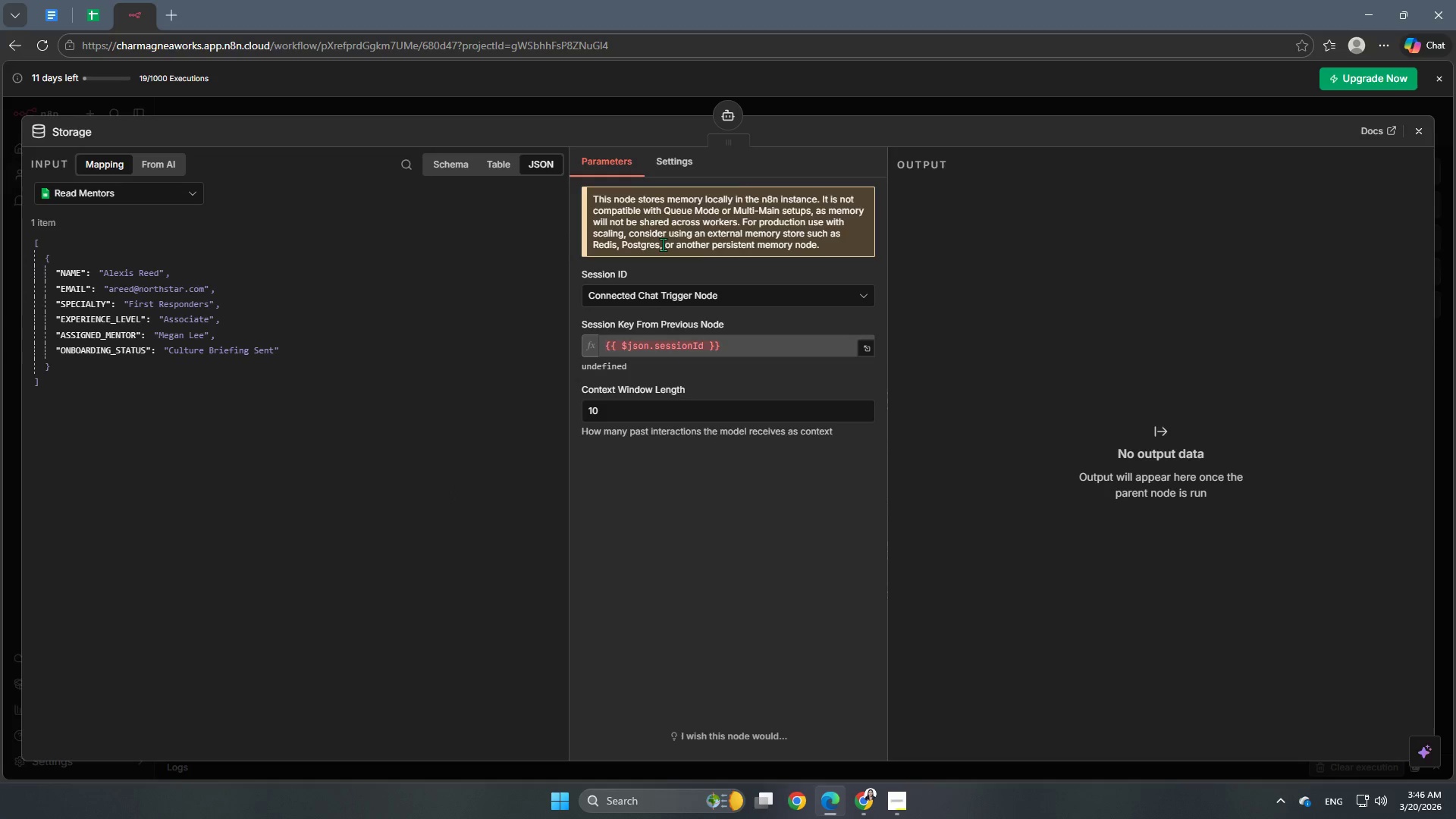 
left_click([667, 292])
 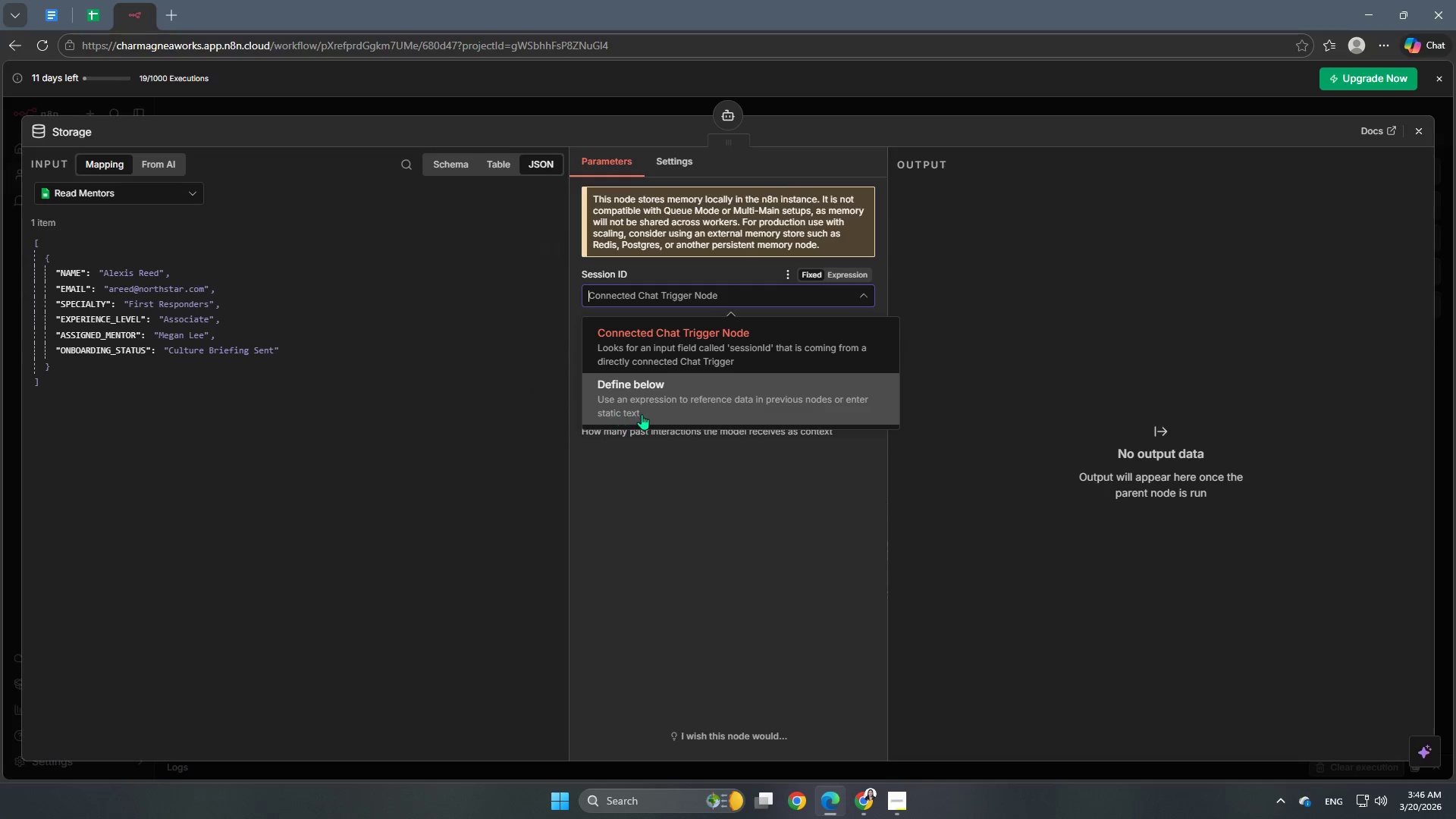 
wait(11.5)
 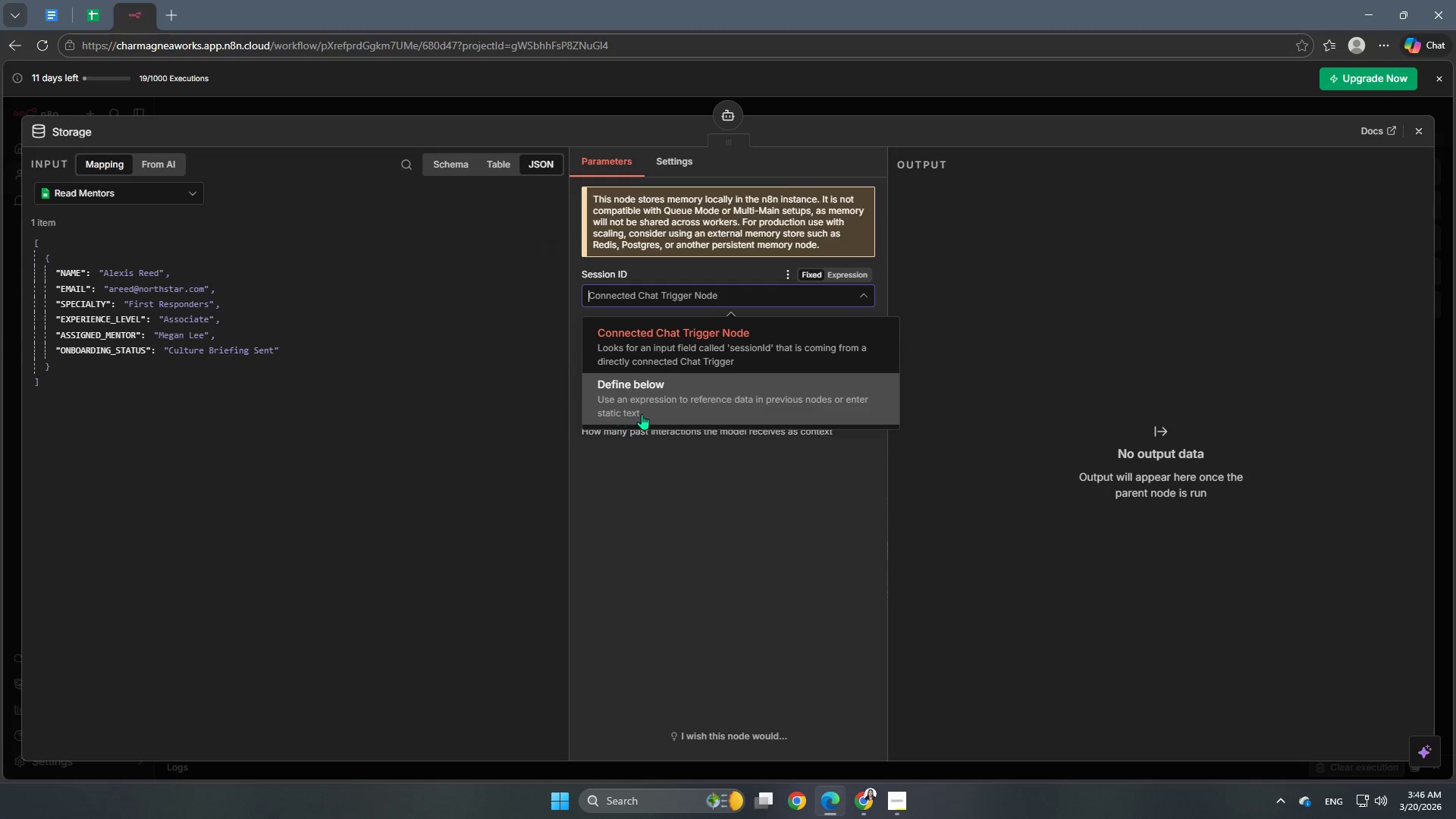 
left_click([642, 414])
 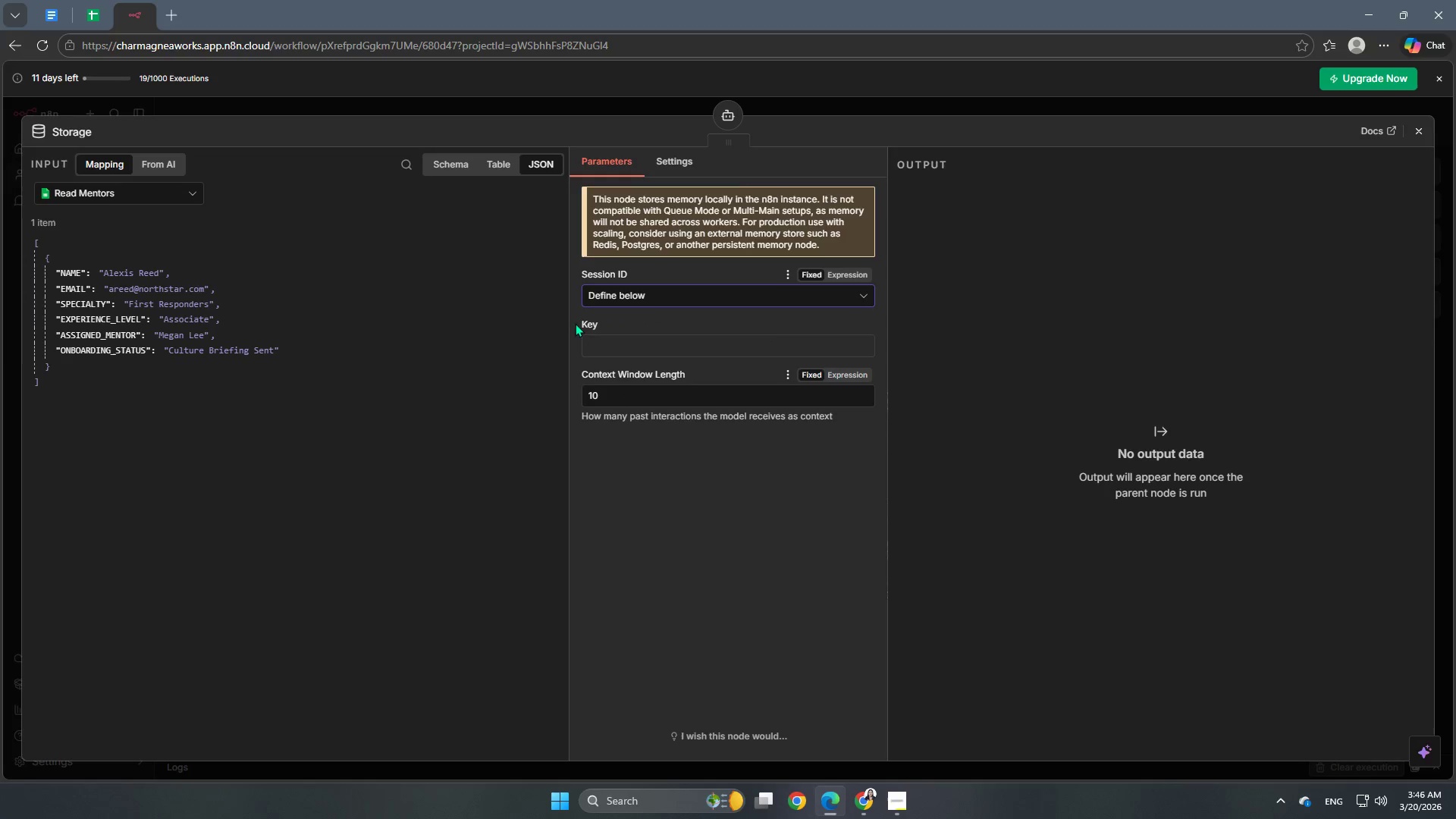 
left_click([610, 348])
 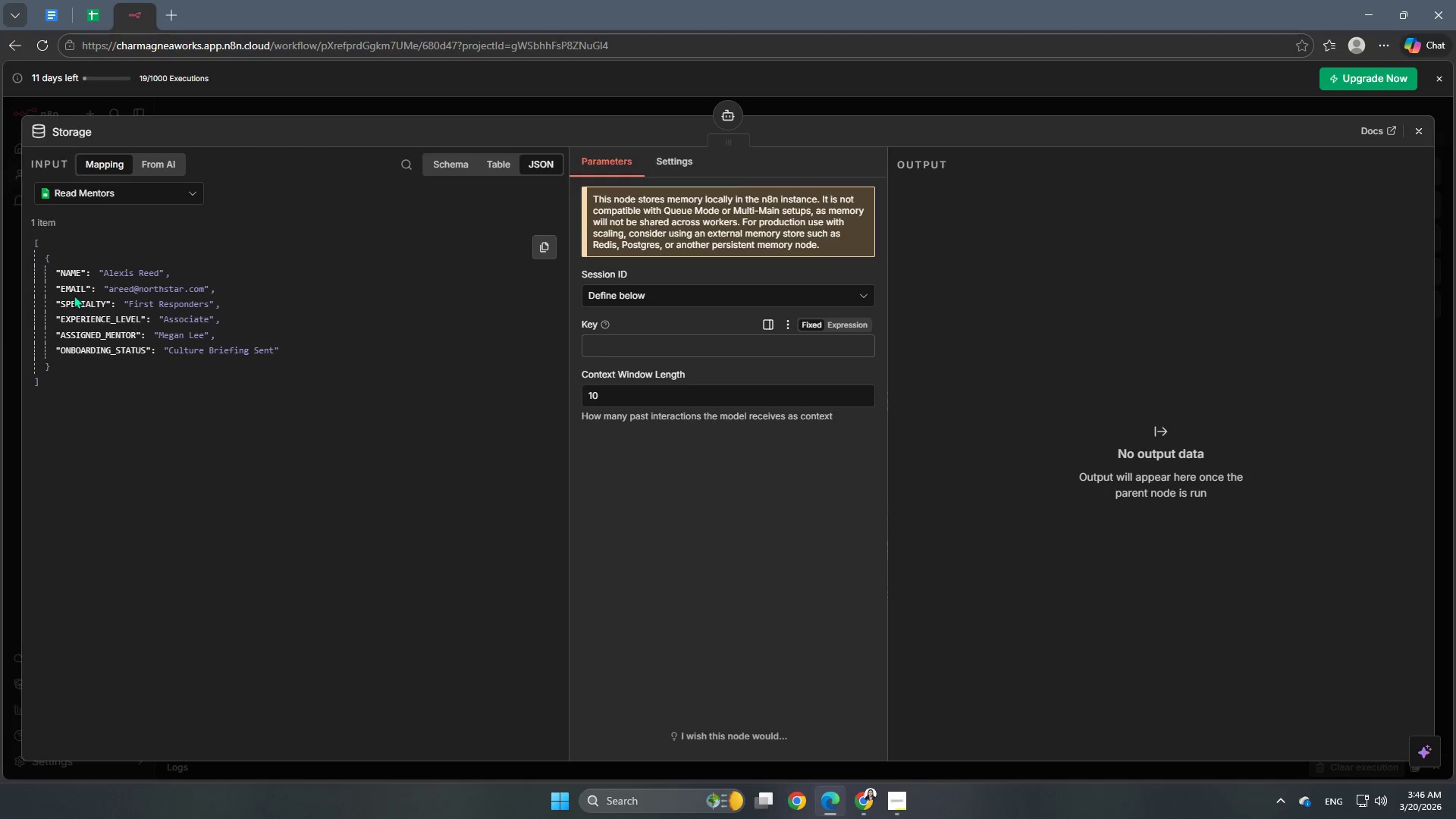 
left_click_drag(start_coordinate=[74, 290], to_coordinate=[609, 362])
 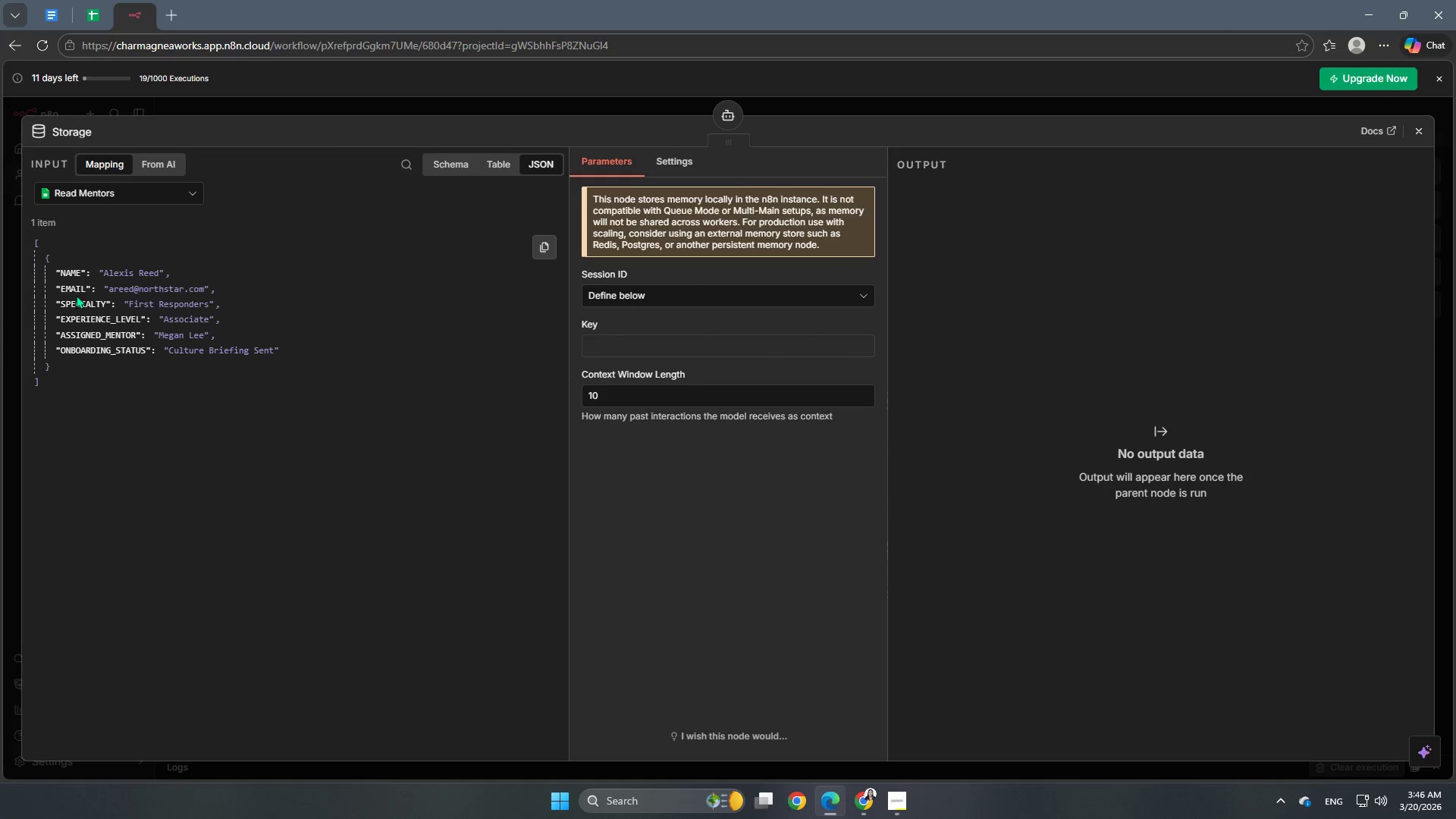 
left_click_drag(start_coordinate=[72, 291], to_coordinate=[614, 353])
 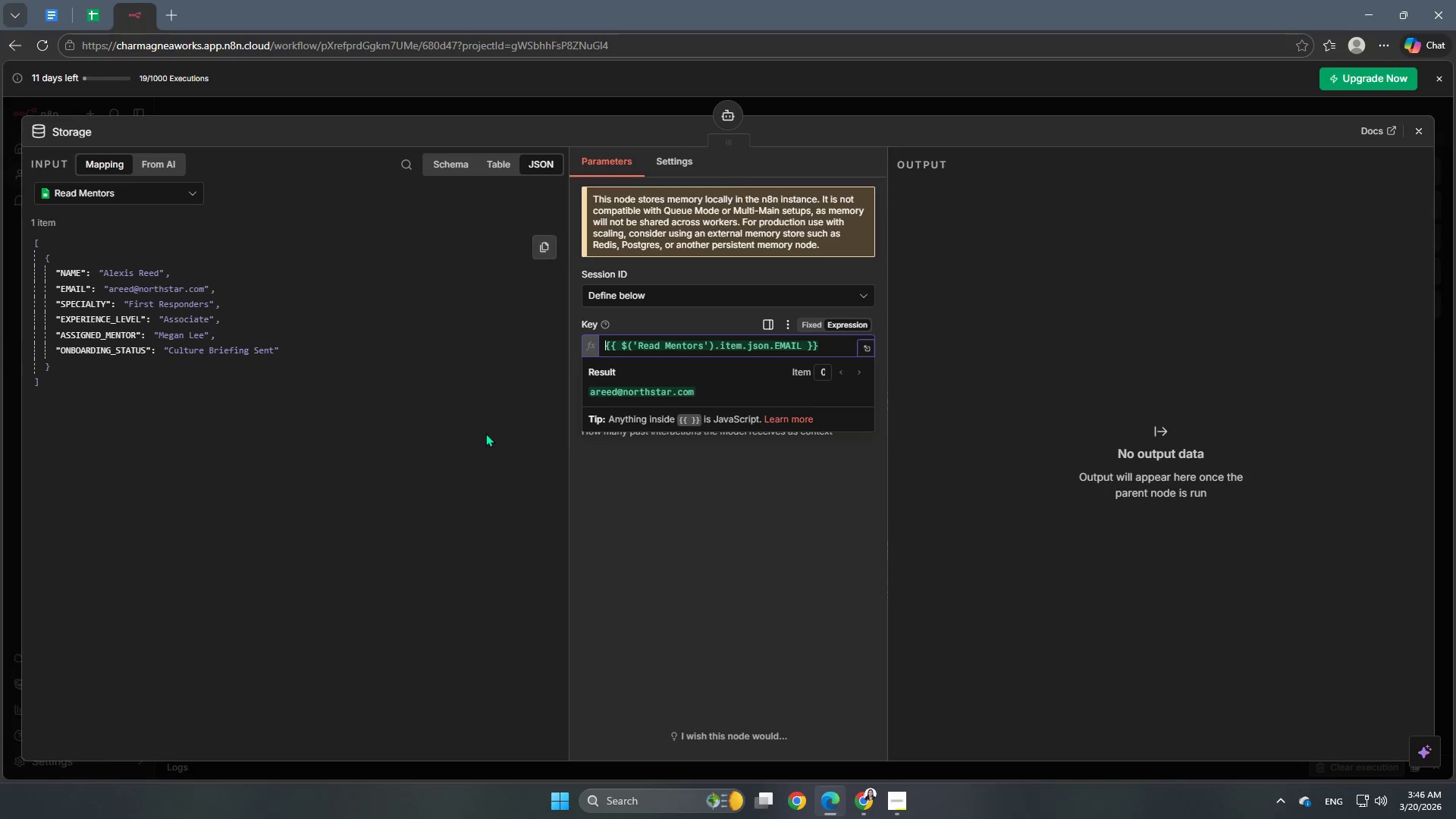 
left_click([485, 433])
 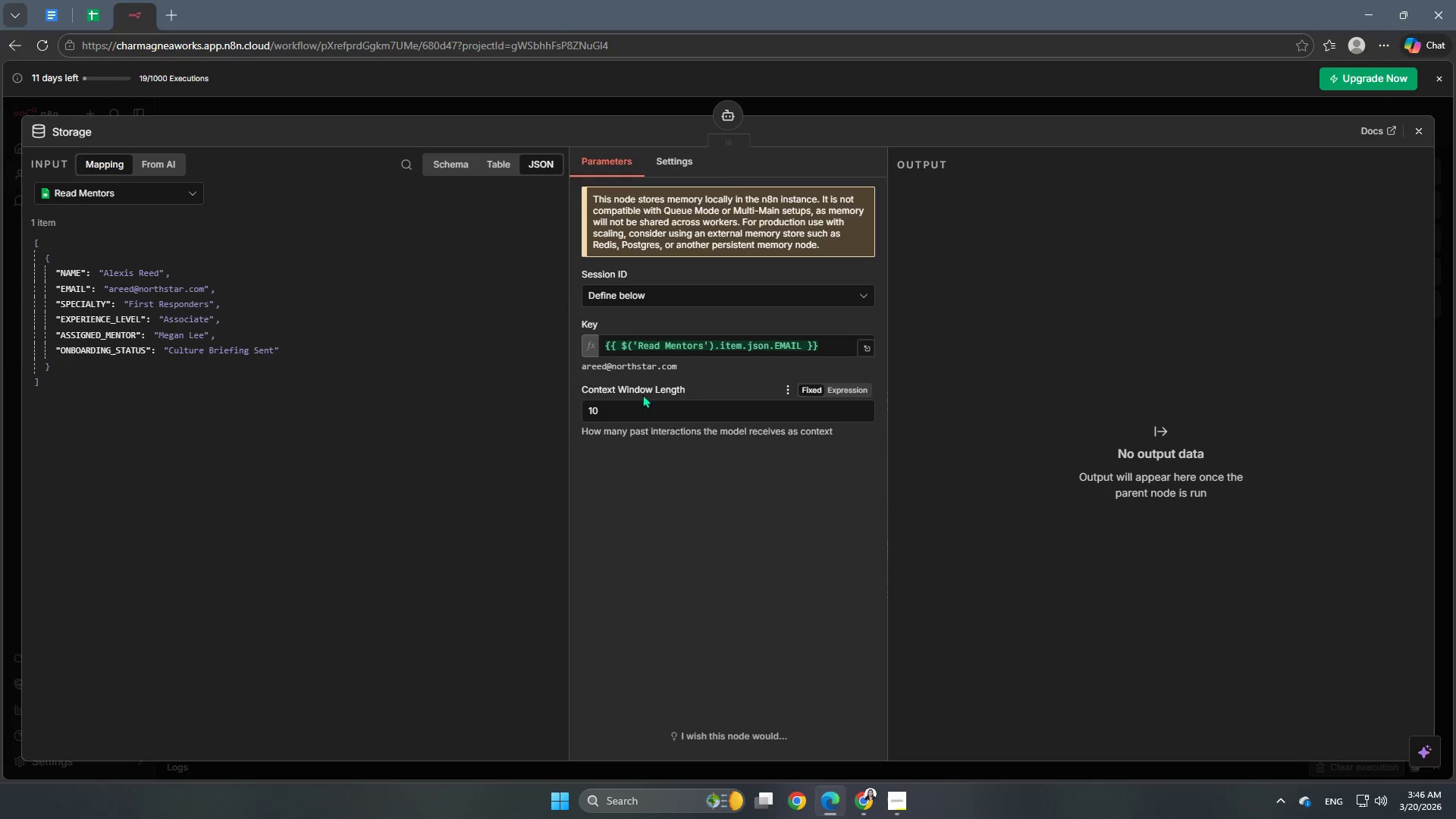 
scroll: coordinate [761, 564], scroll_direction: up, amount: 2.0
 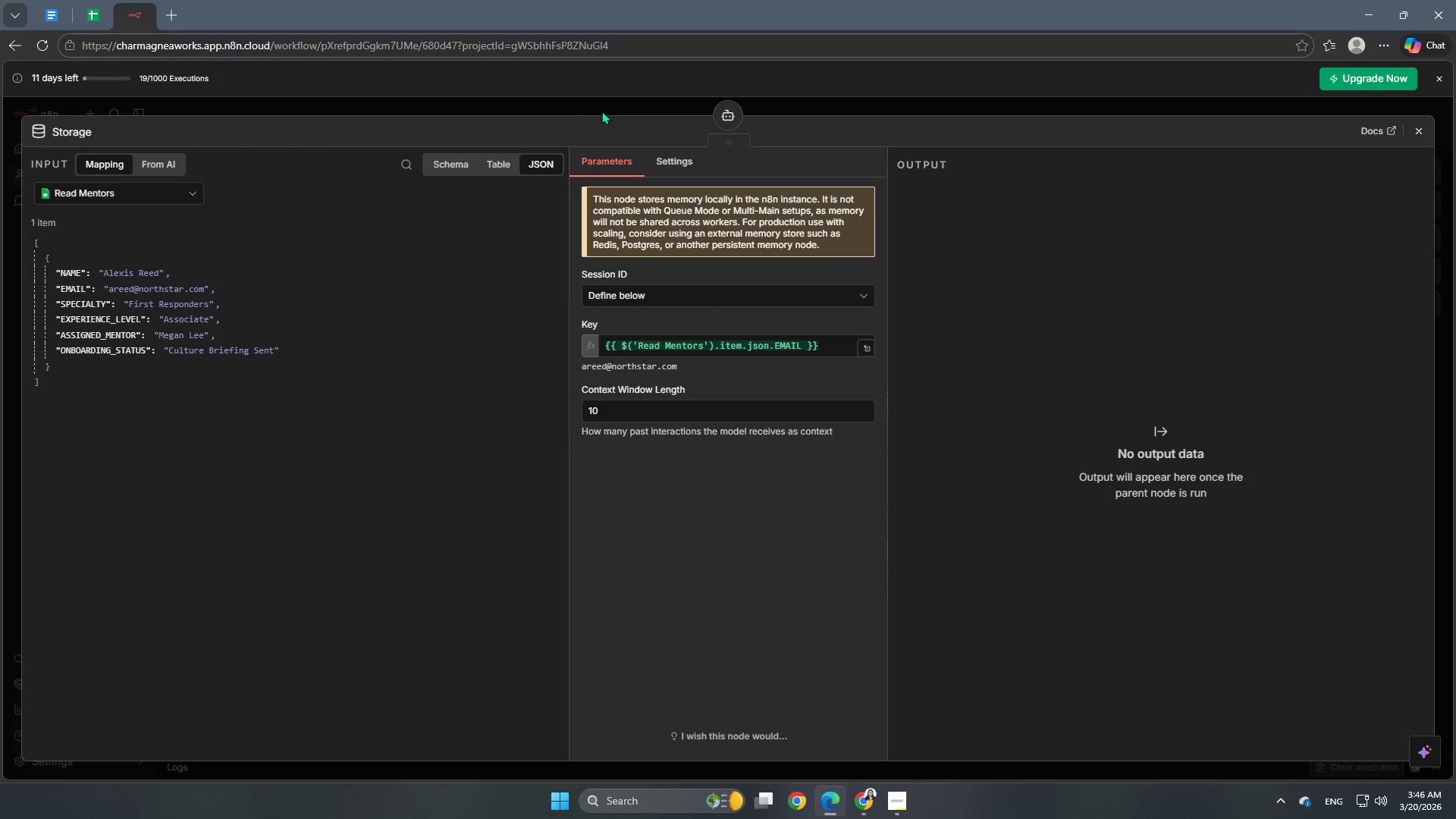 
left_click([601, 111])
 